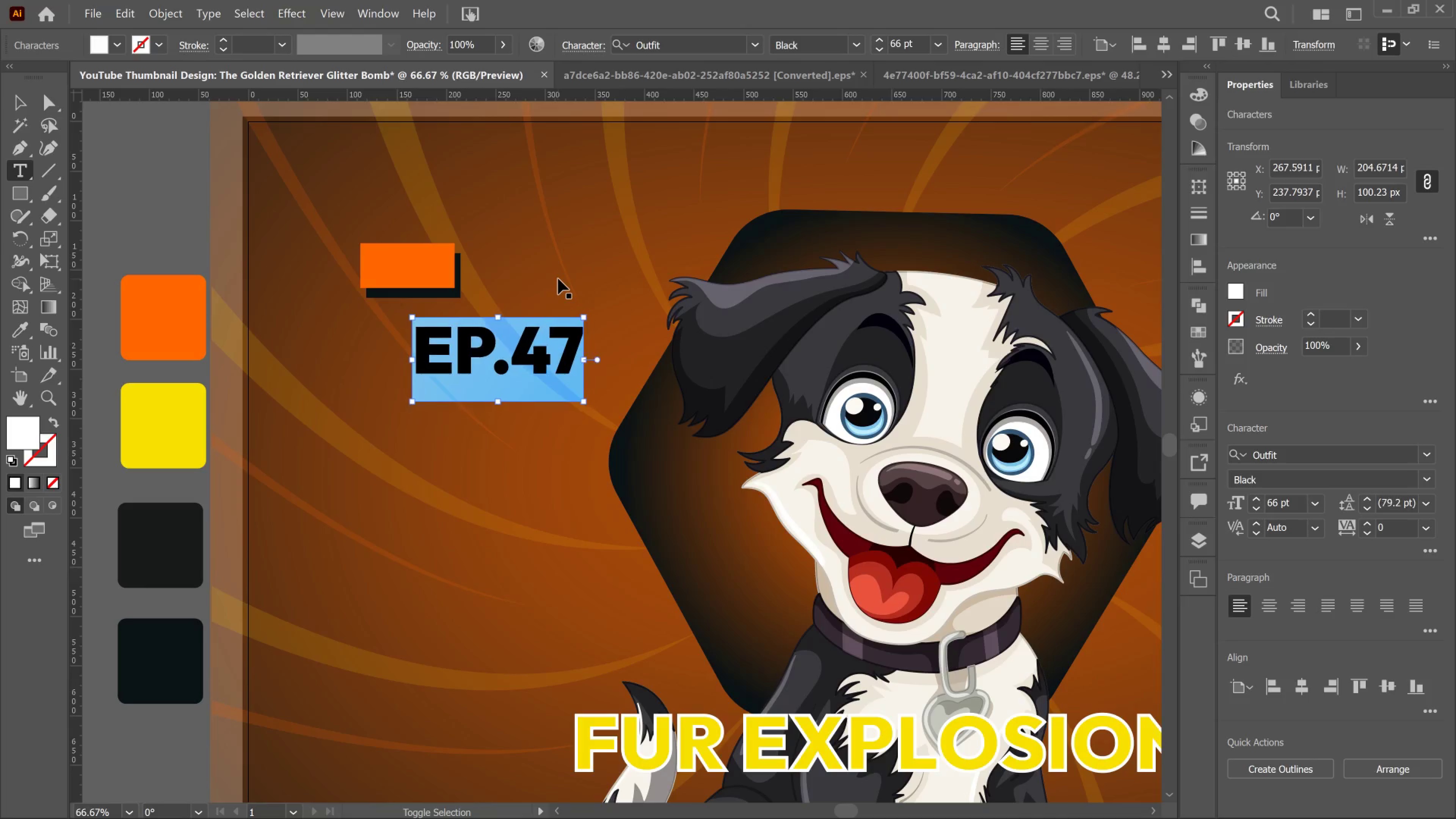 
key(Control+Shift+Comma)
 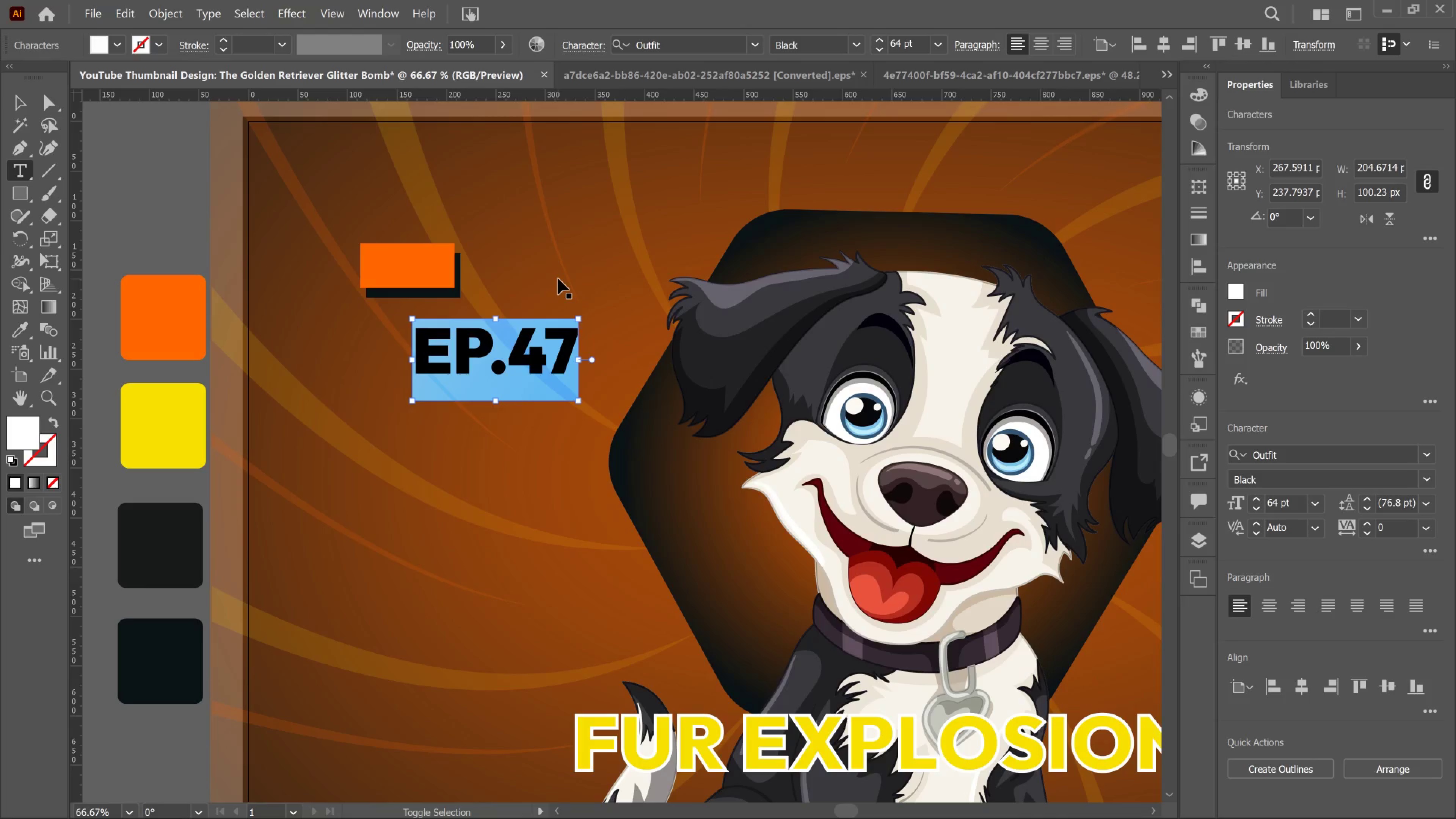 
key(Control+Shift+Comma)
 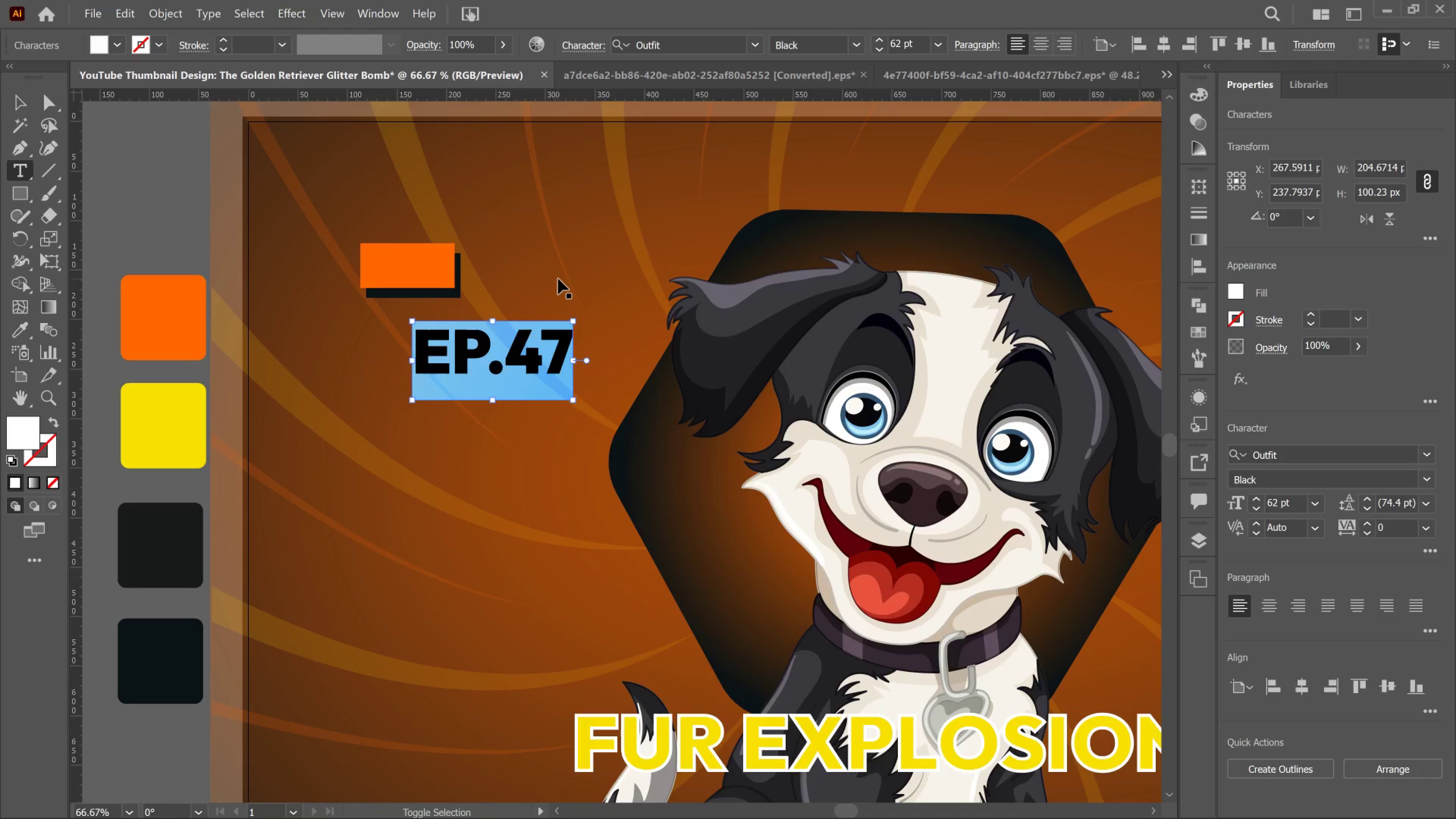 
key(Control+Shift+Comma)
 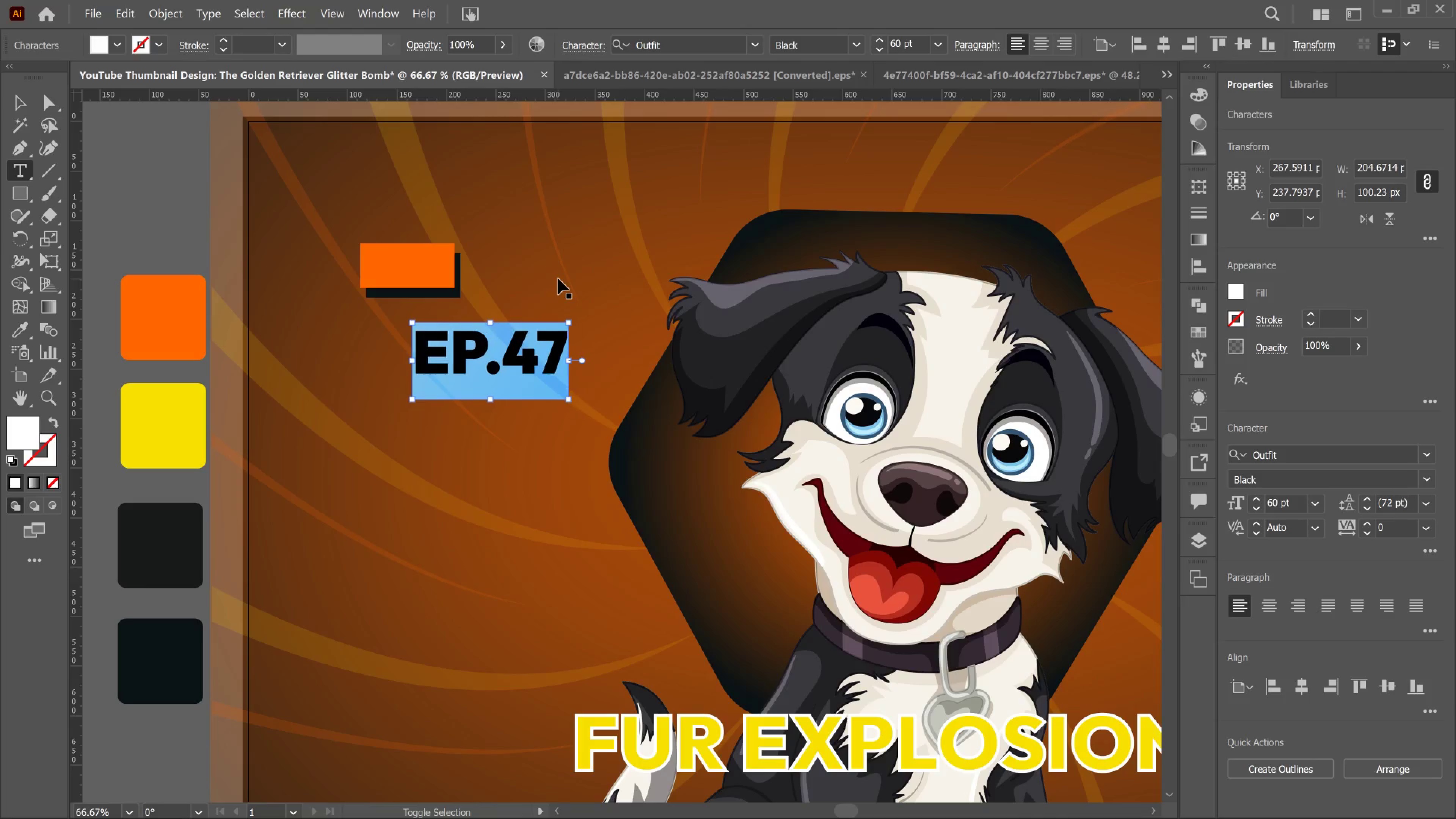 
key(Control+Shift+Comma)
 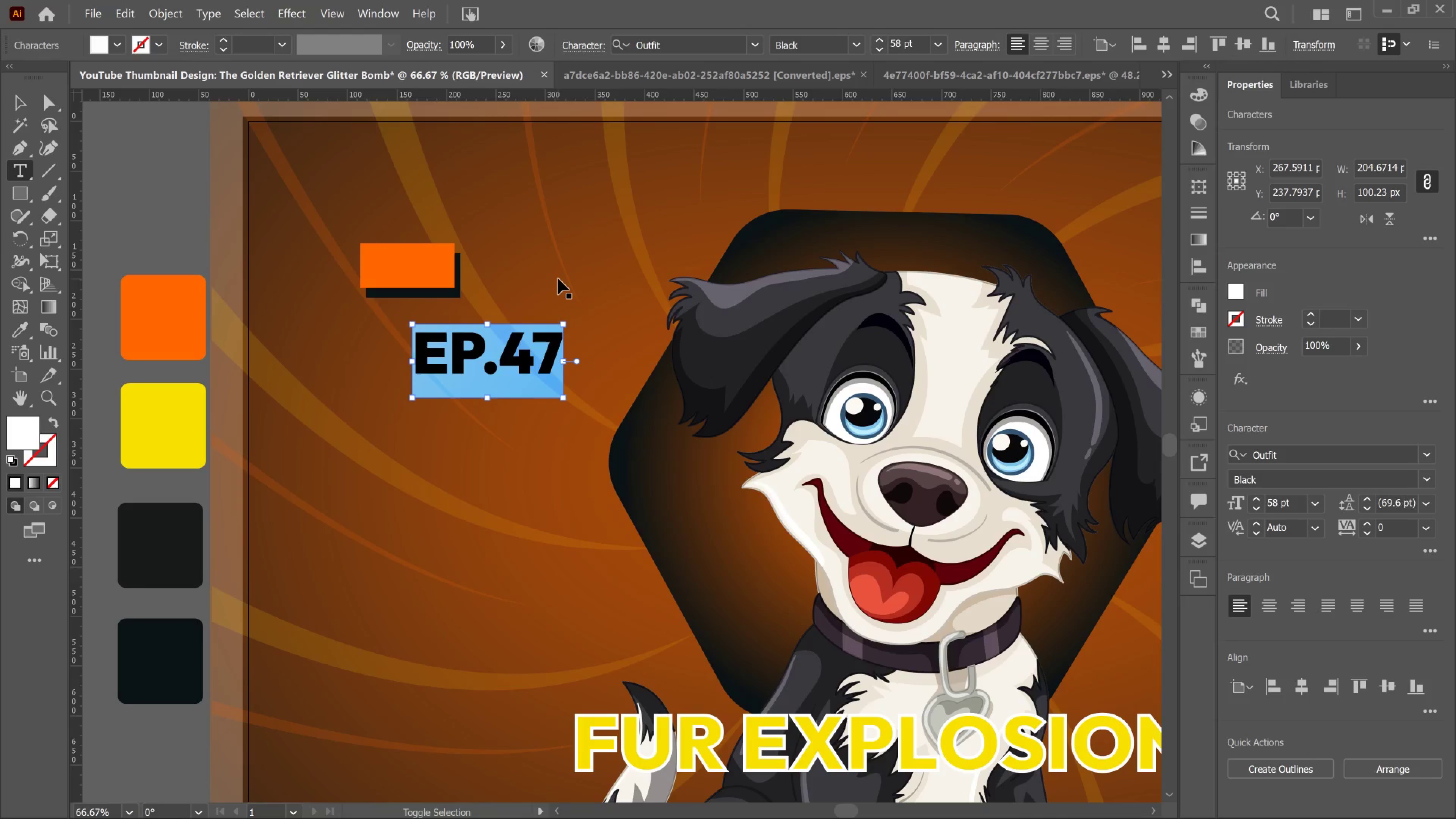 
key(Control+Shift+Comma)
 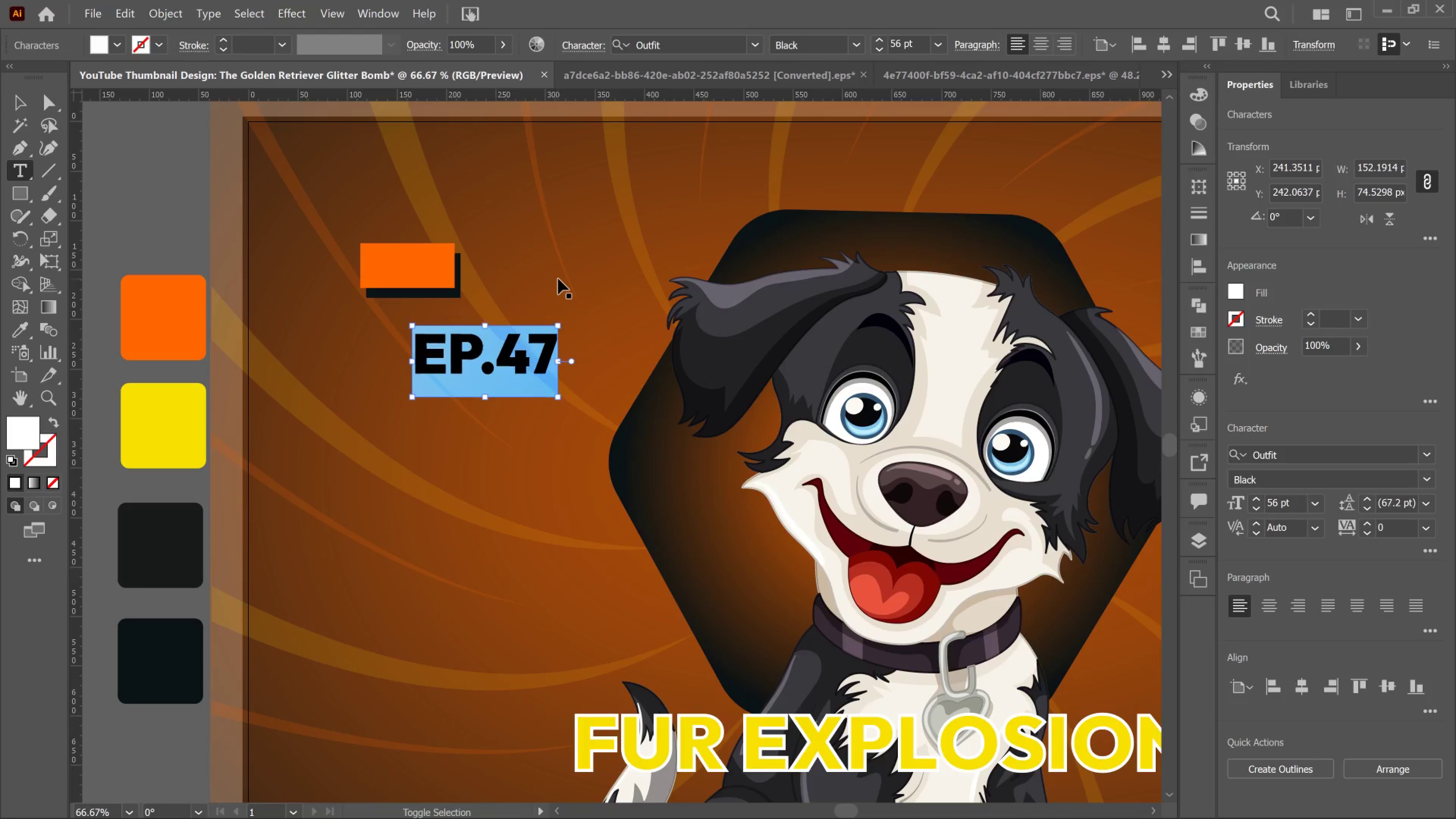 
key(Control+Shift+Comma)
 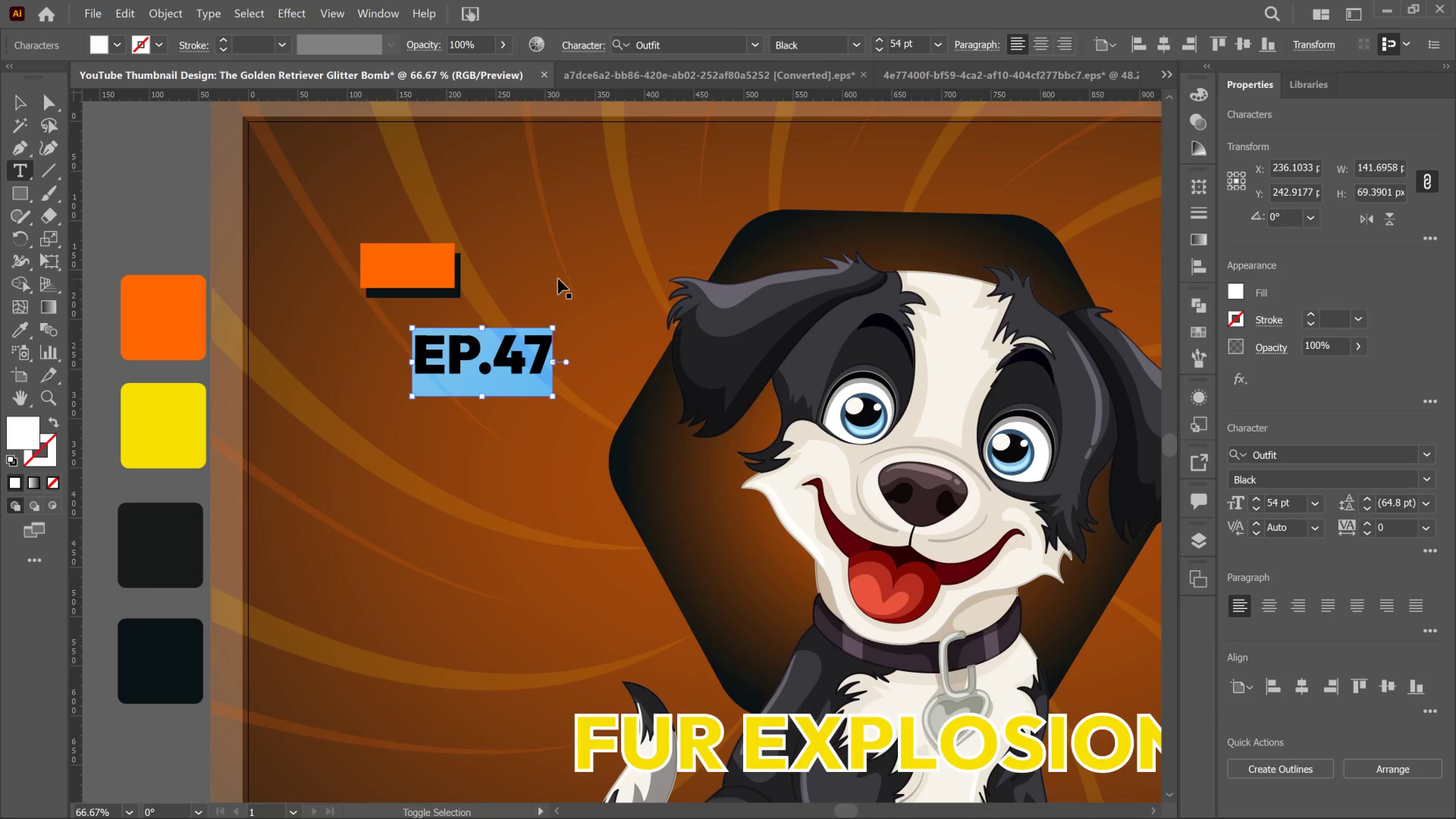 
key(Control+Shift+Comma)
 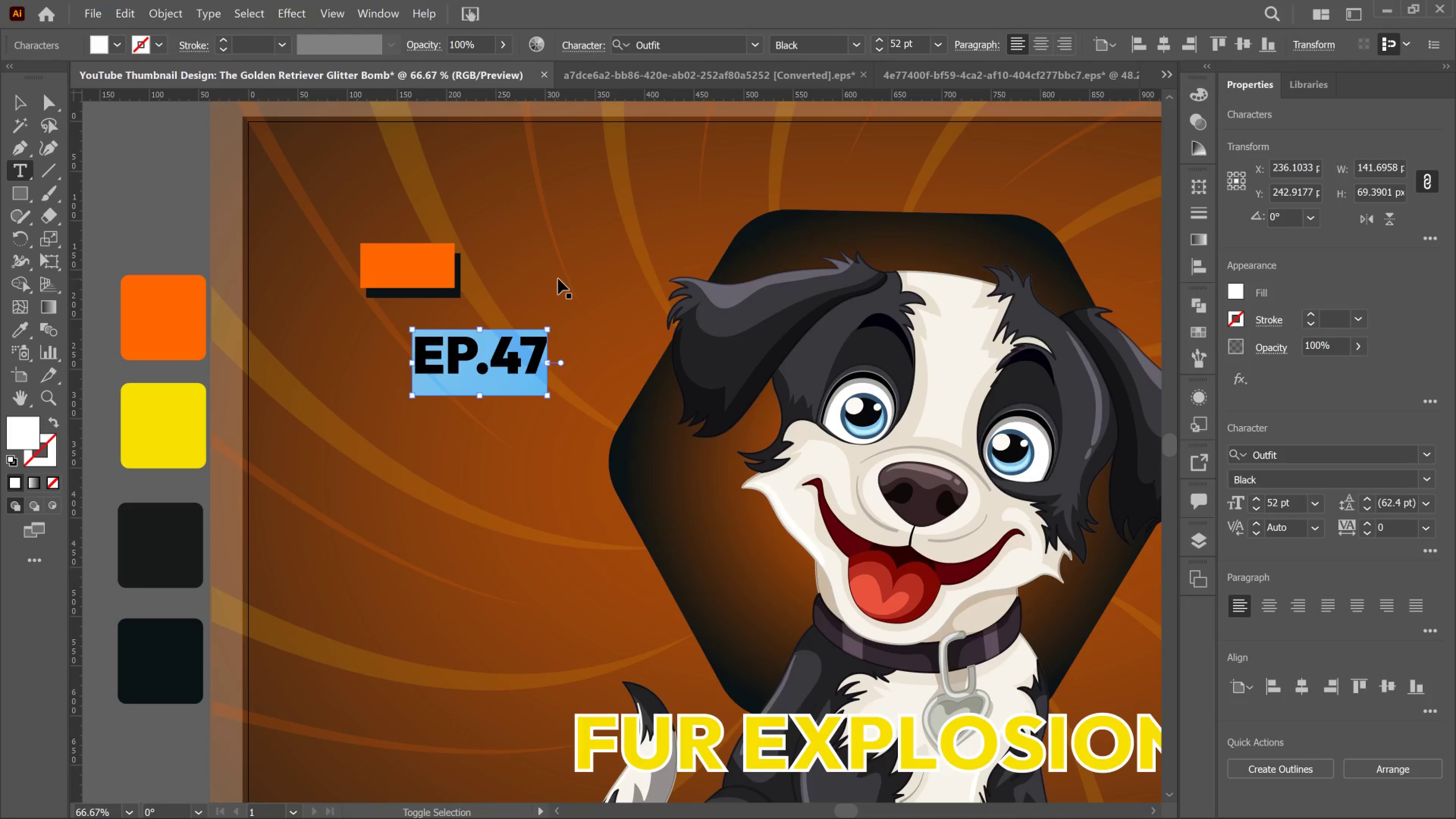 
key(Control+Shift+Comma)
 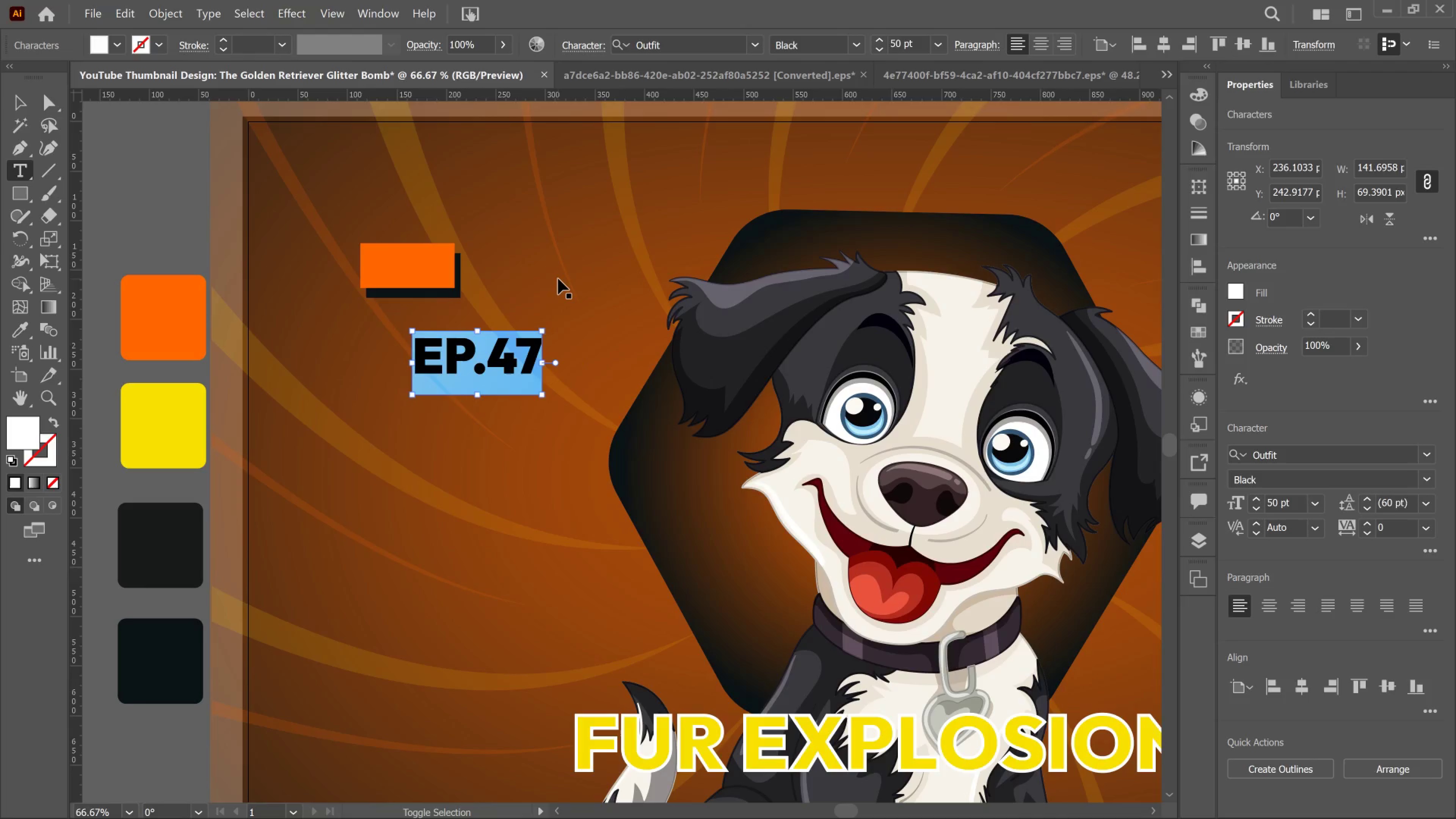 
key(Control+Shift+Comma)
 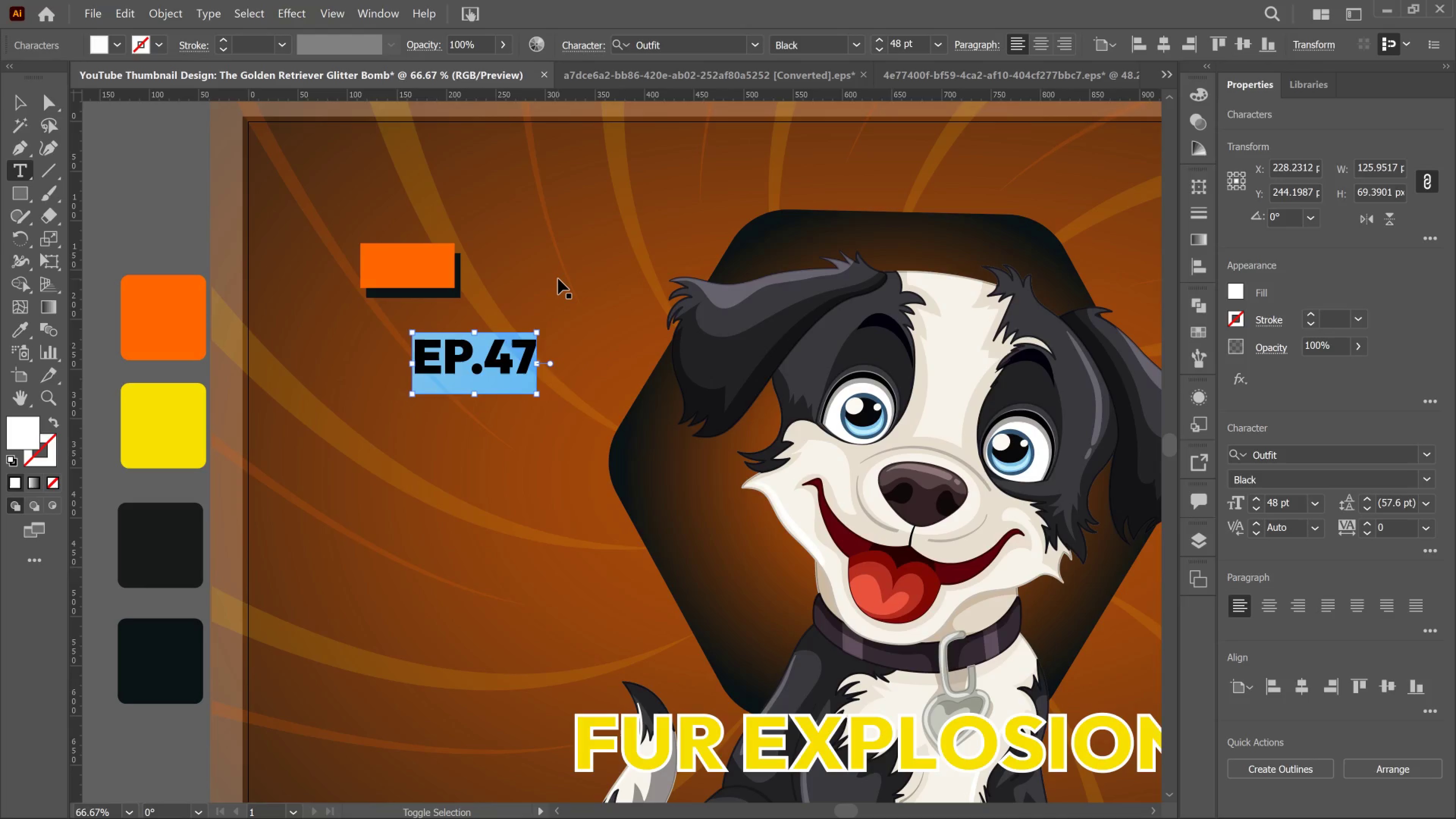 
key(Control+Shift+Comma)
 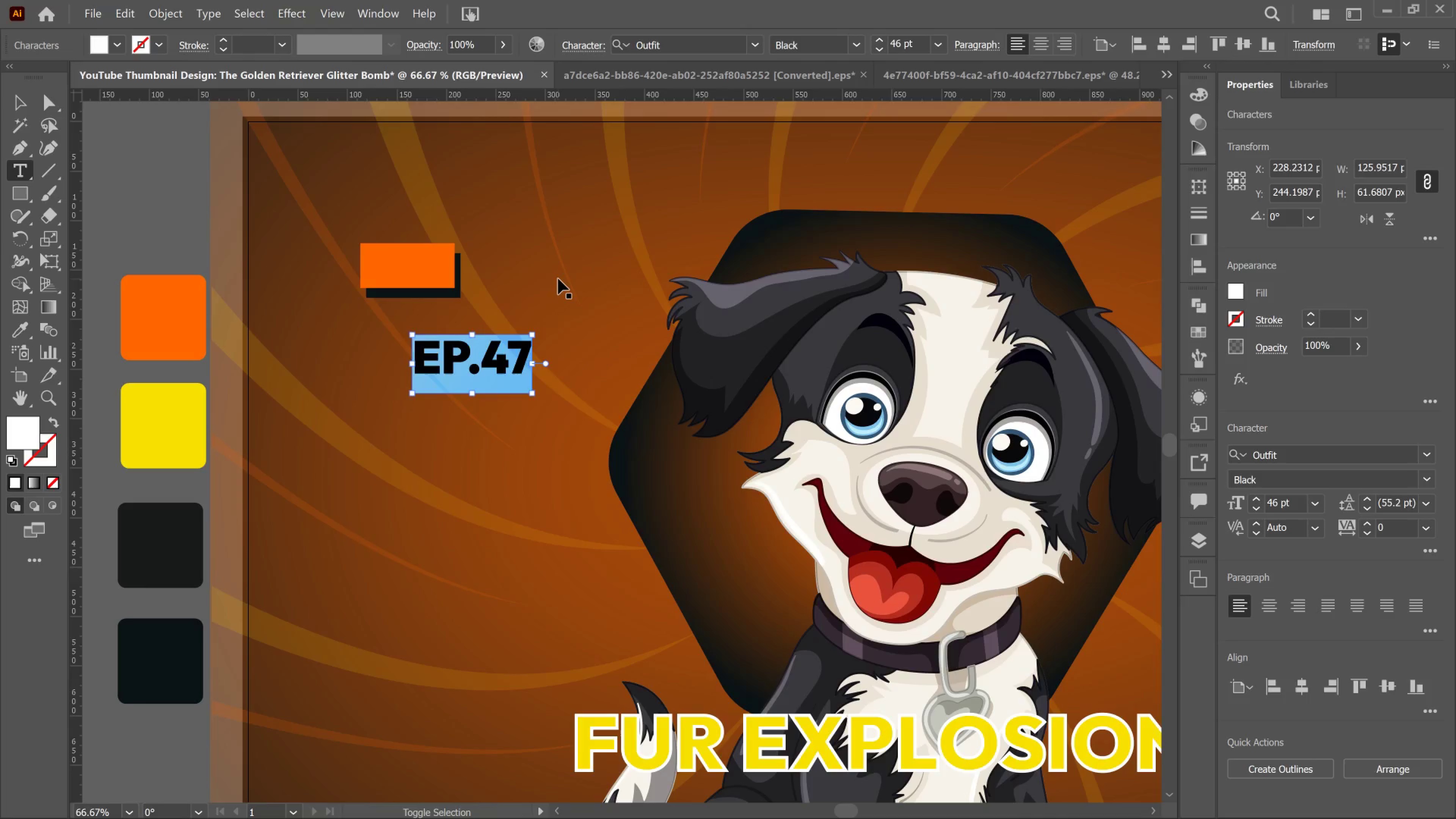 
key(Control+Shift+Comma)
 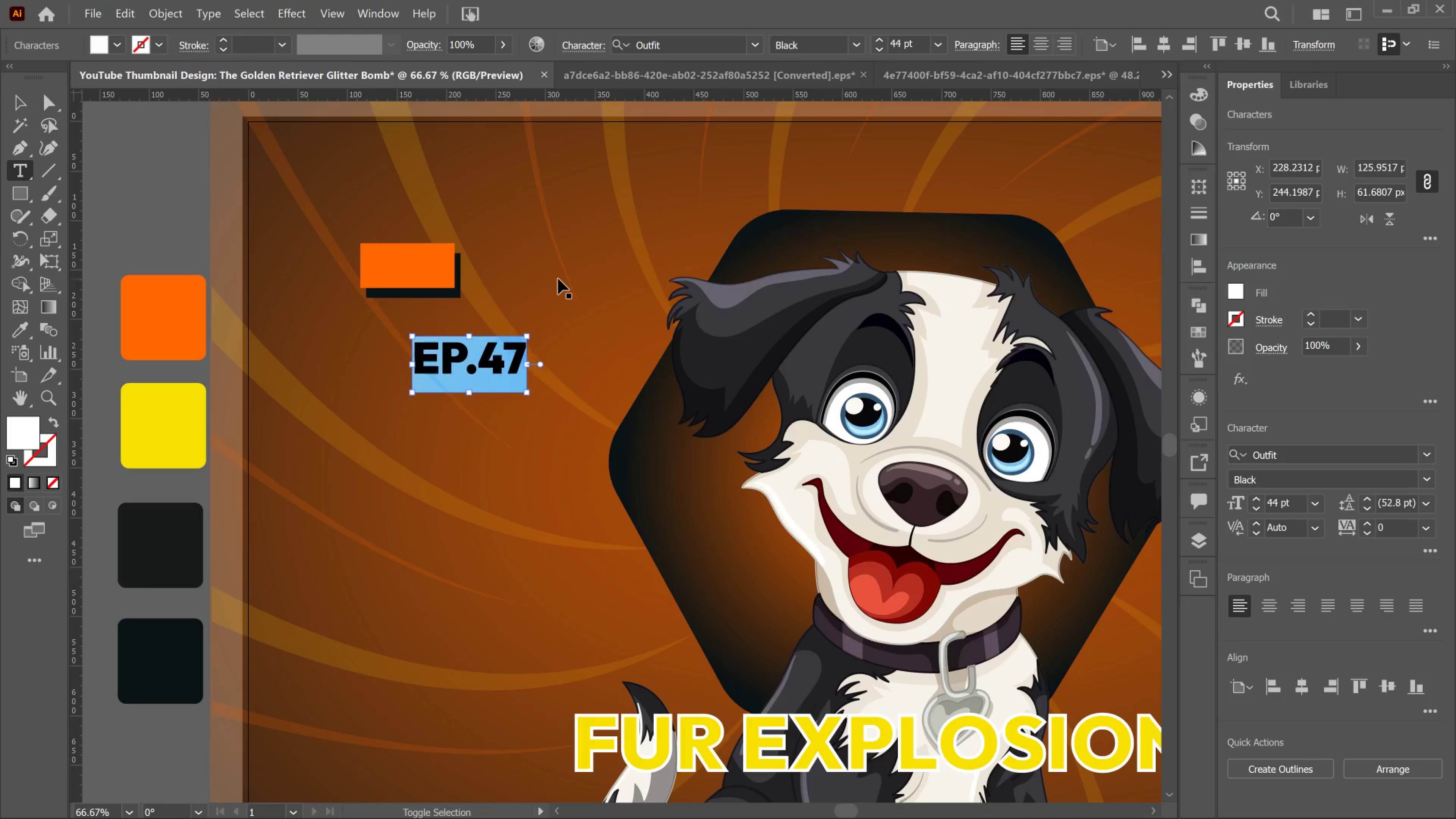 
key(Control+Shift+Comma)
 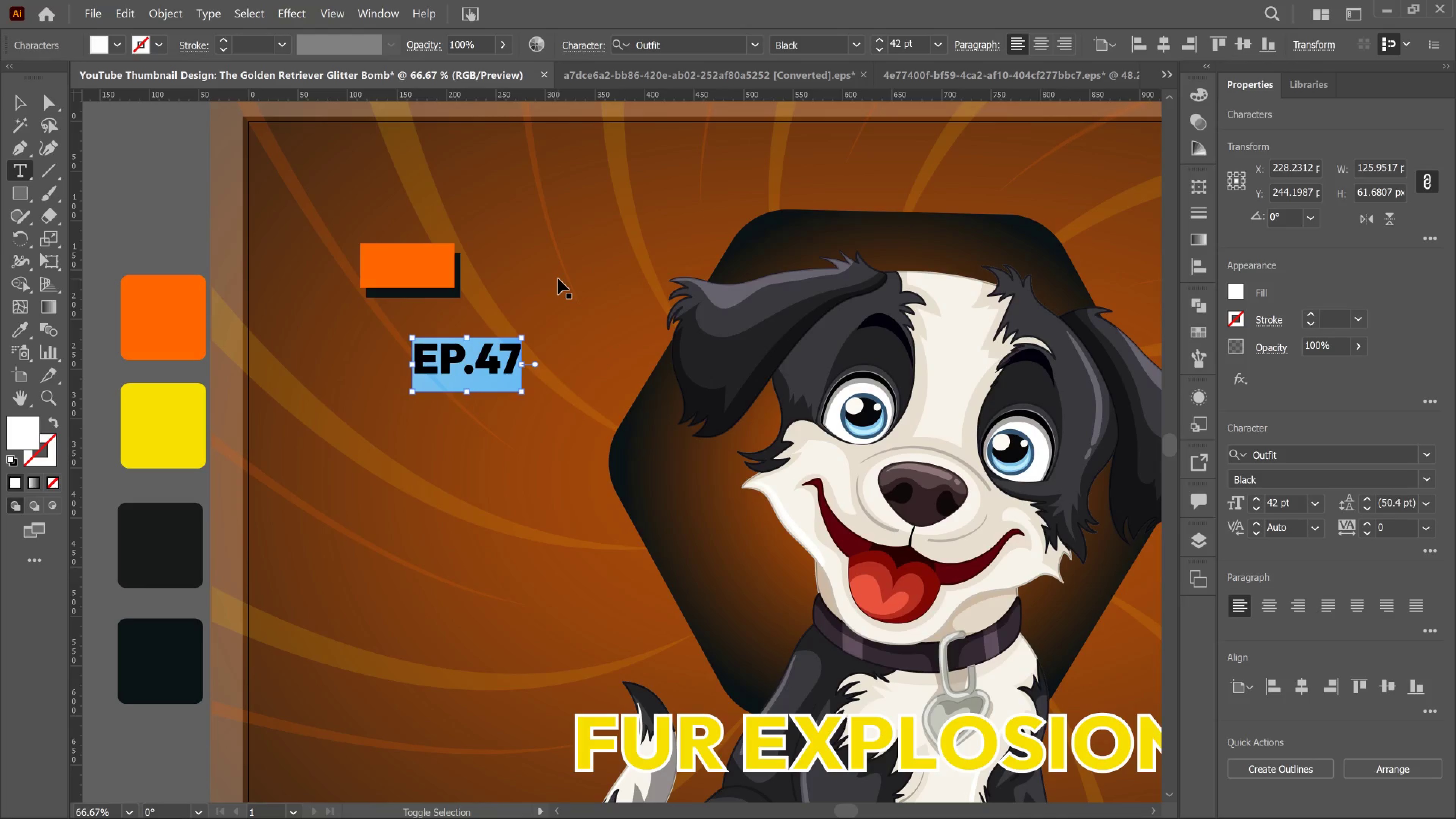 
key(Control+Shift+Comma)
 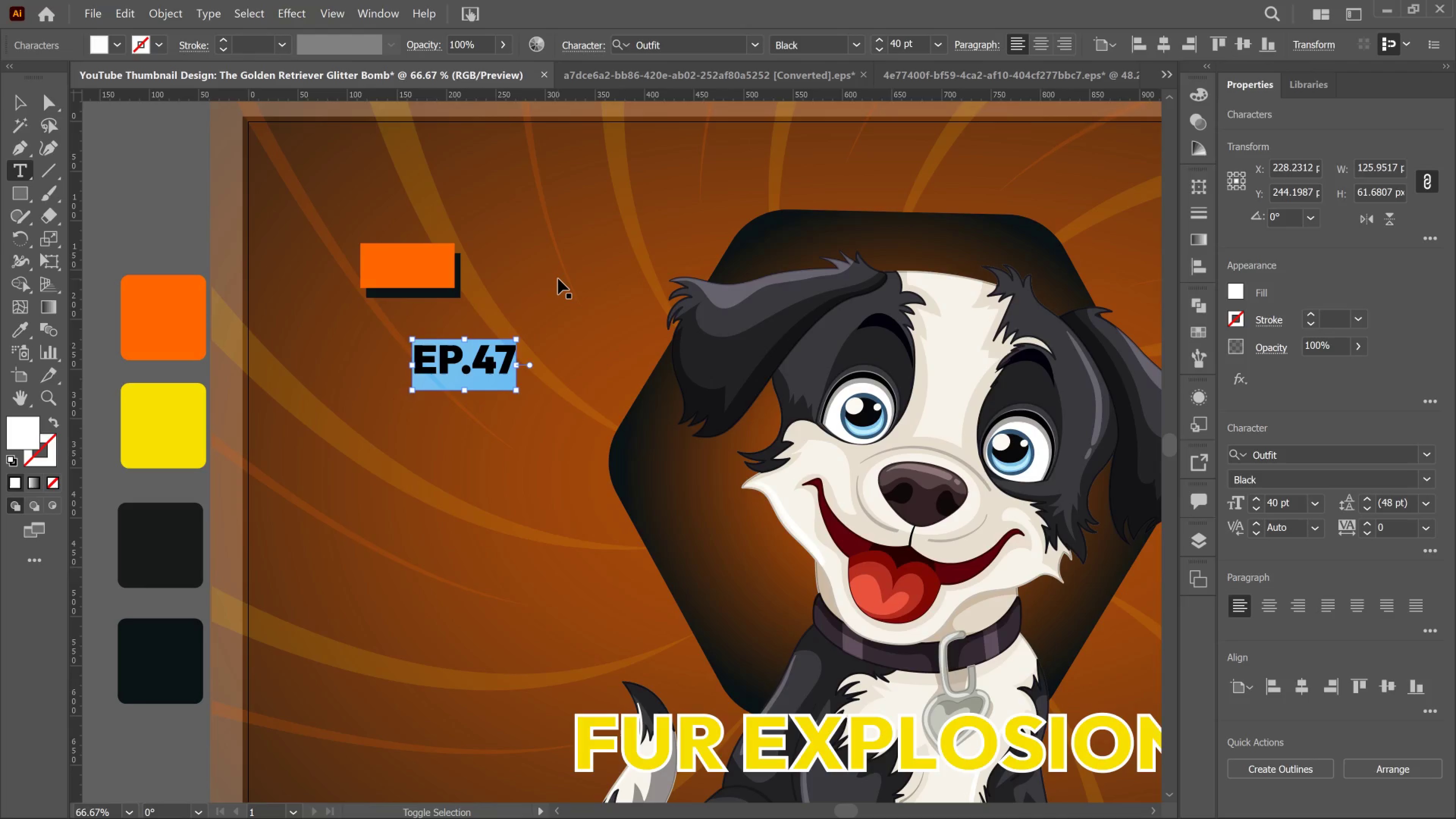 
key(Control+Shift+Comma)
 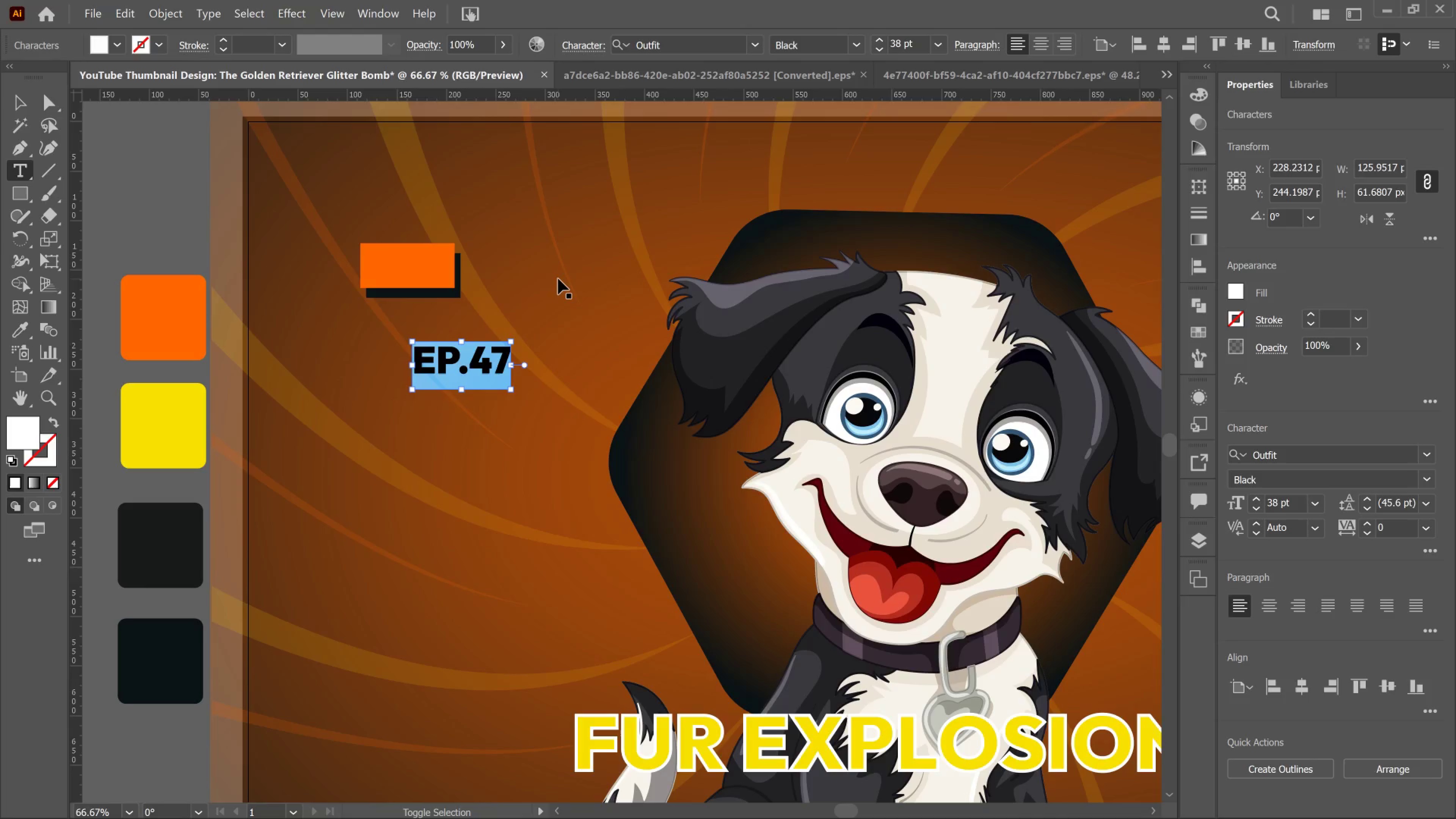 
key(Control+Shift+Comma)
 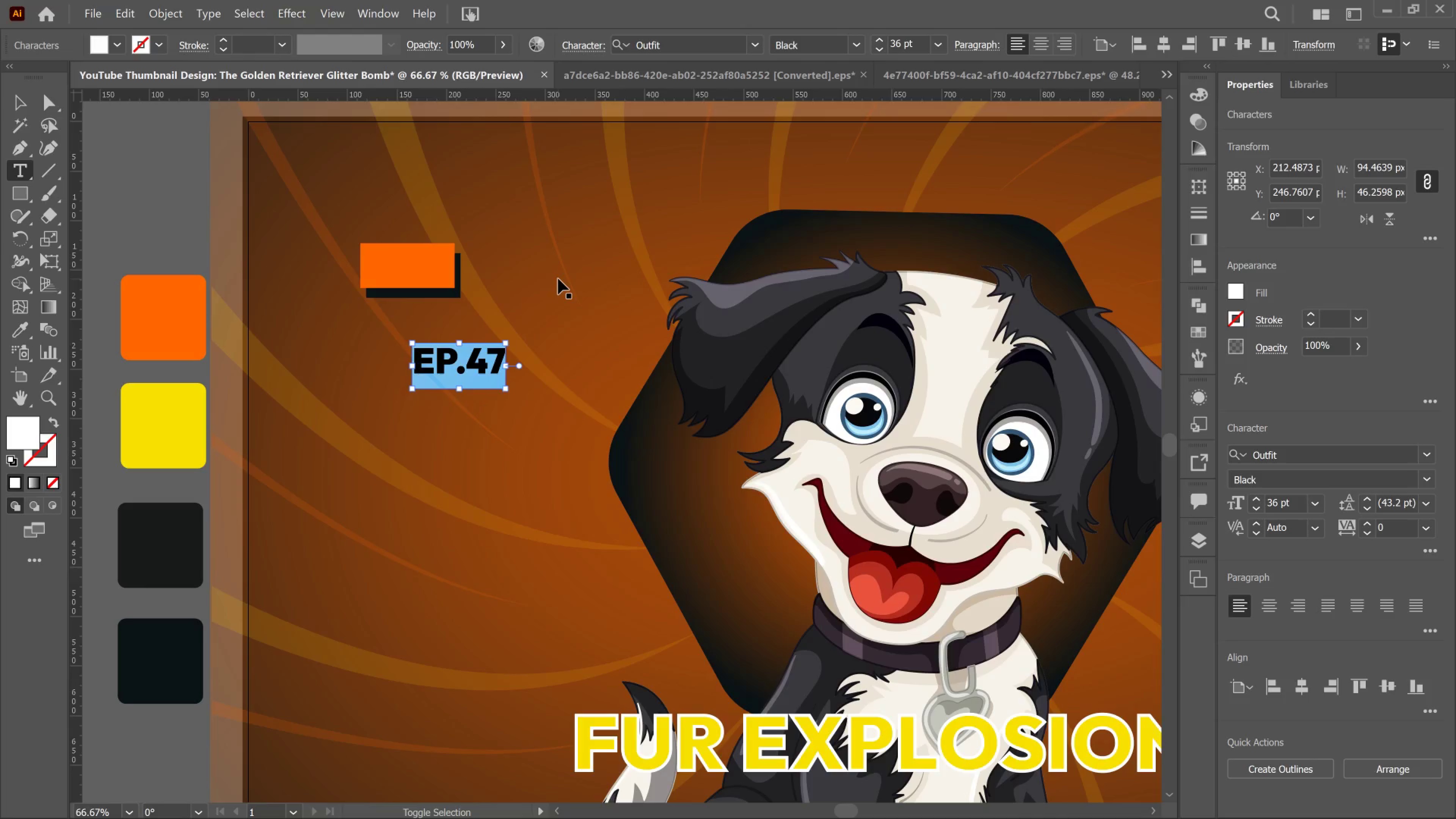 
key(Control+Shift+Comma)
 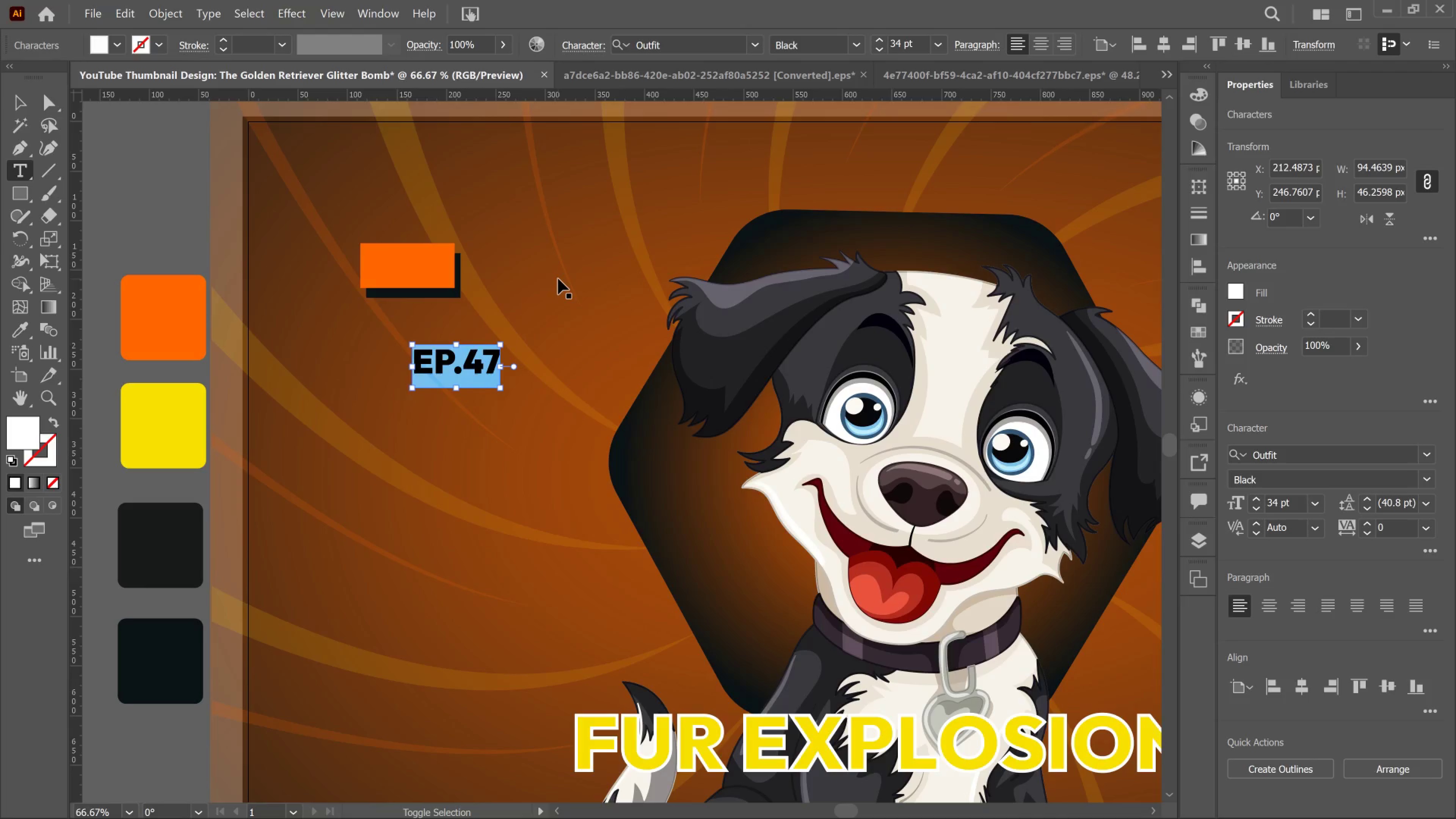 
key(Control+Shift+Comma)
 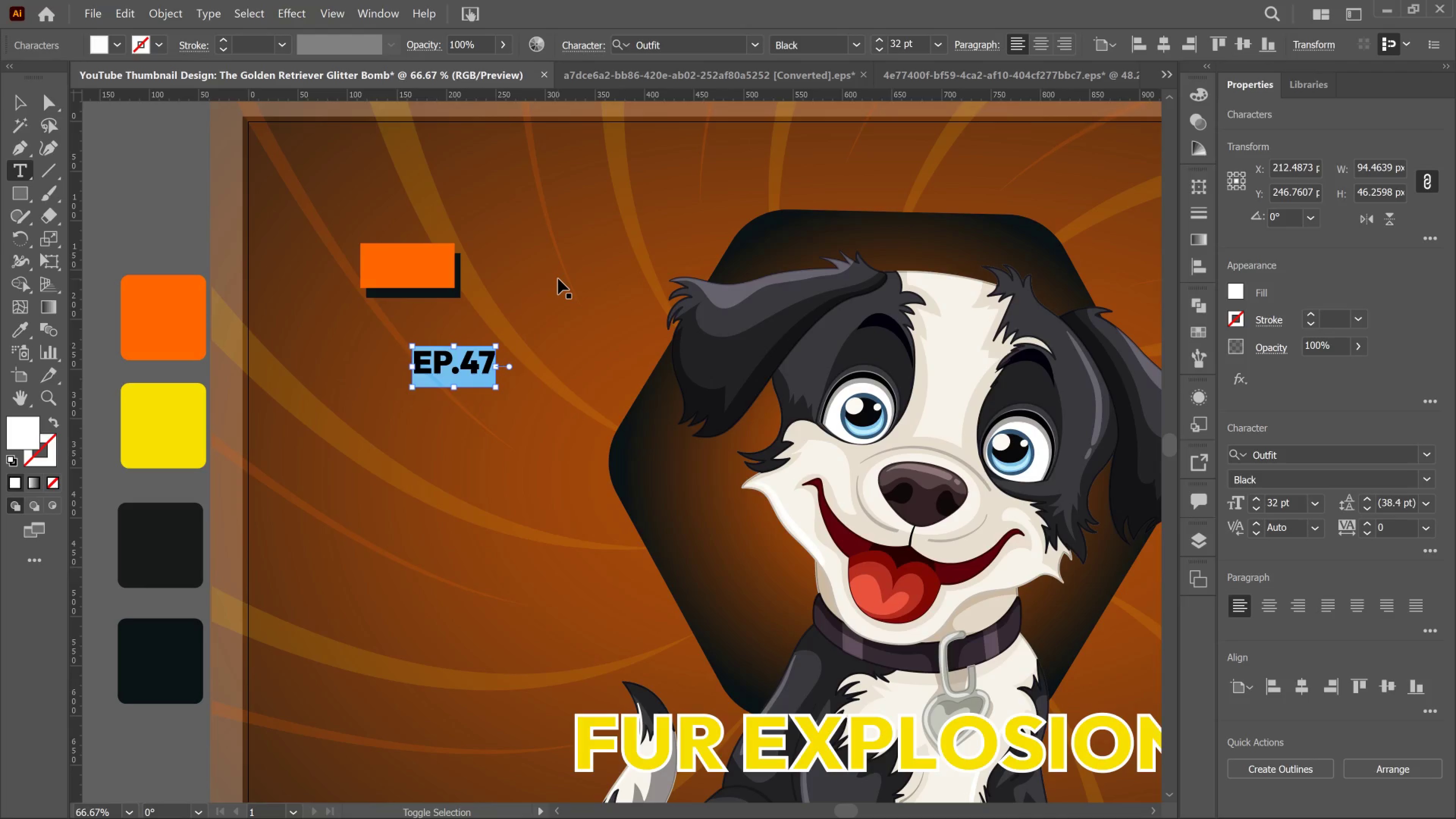 
key(Control+Shift+Comma)
 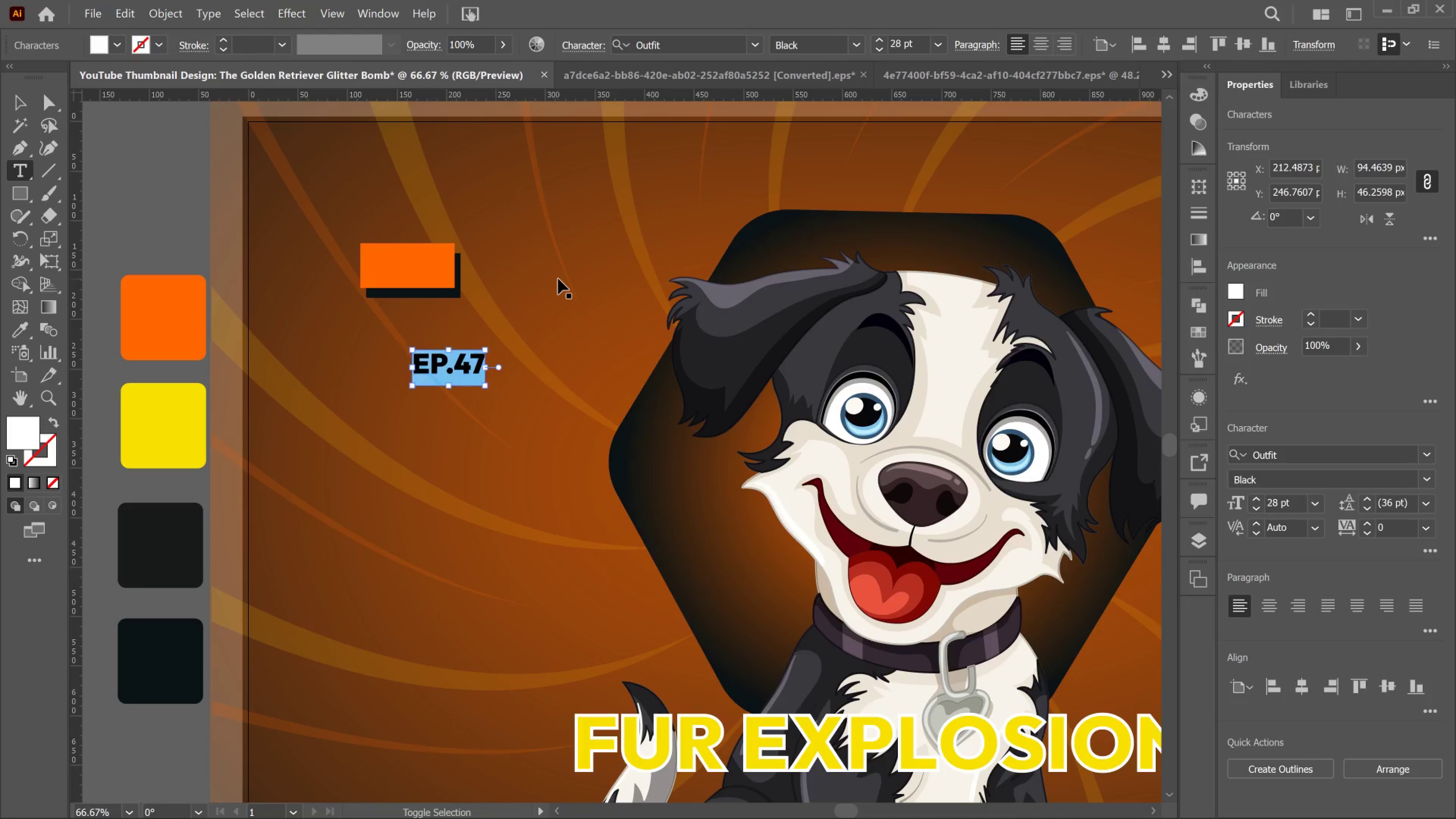 
key(Control+Shift+Comma)
 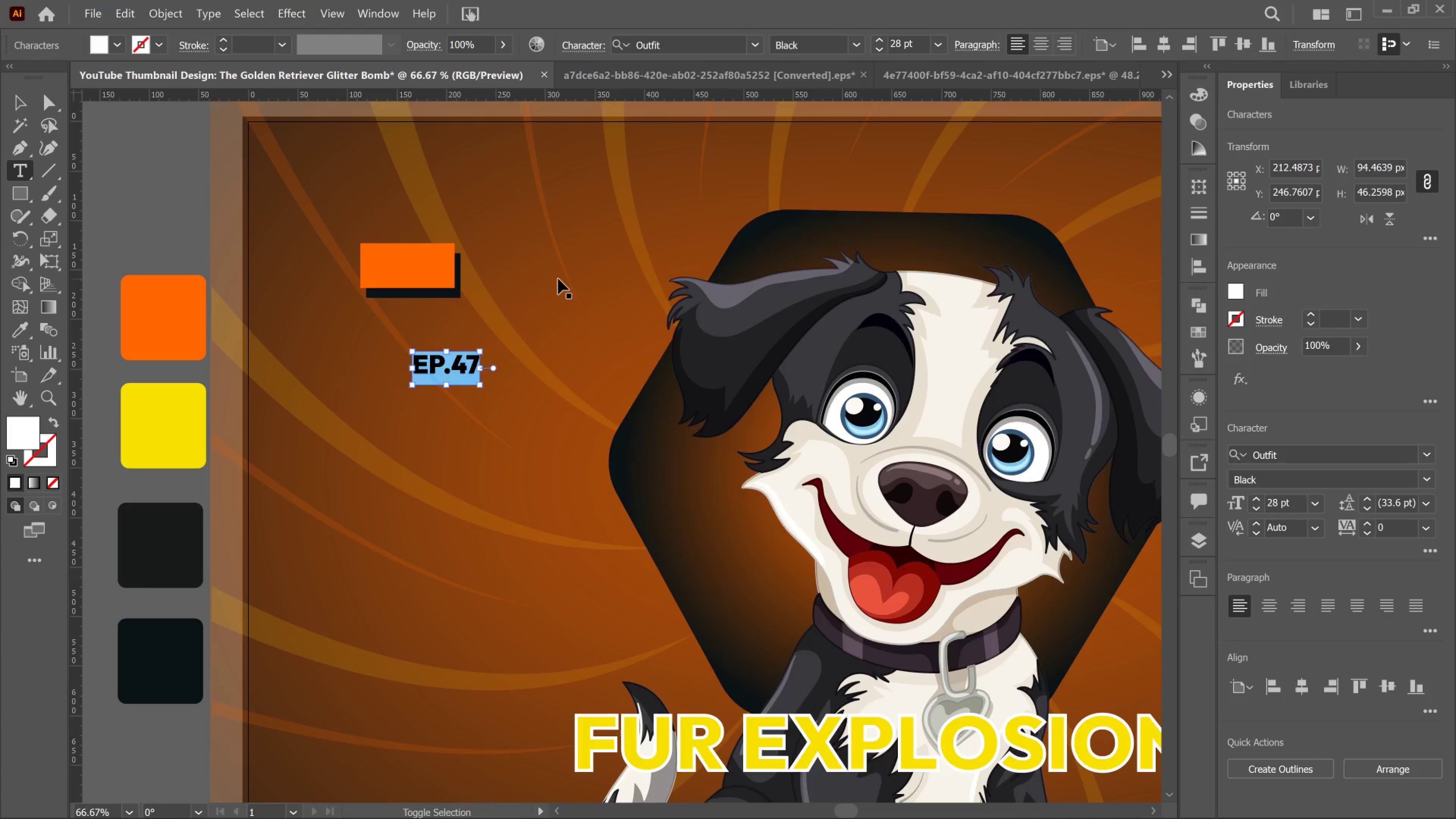 
key(Control+Shift+Comma)
 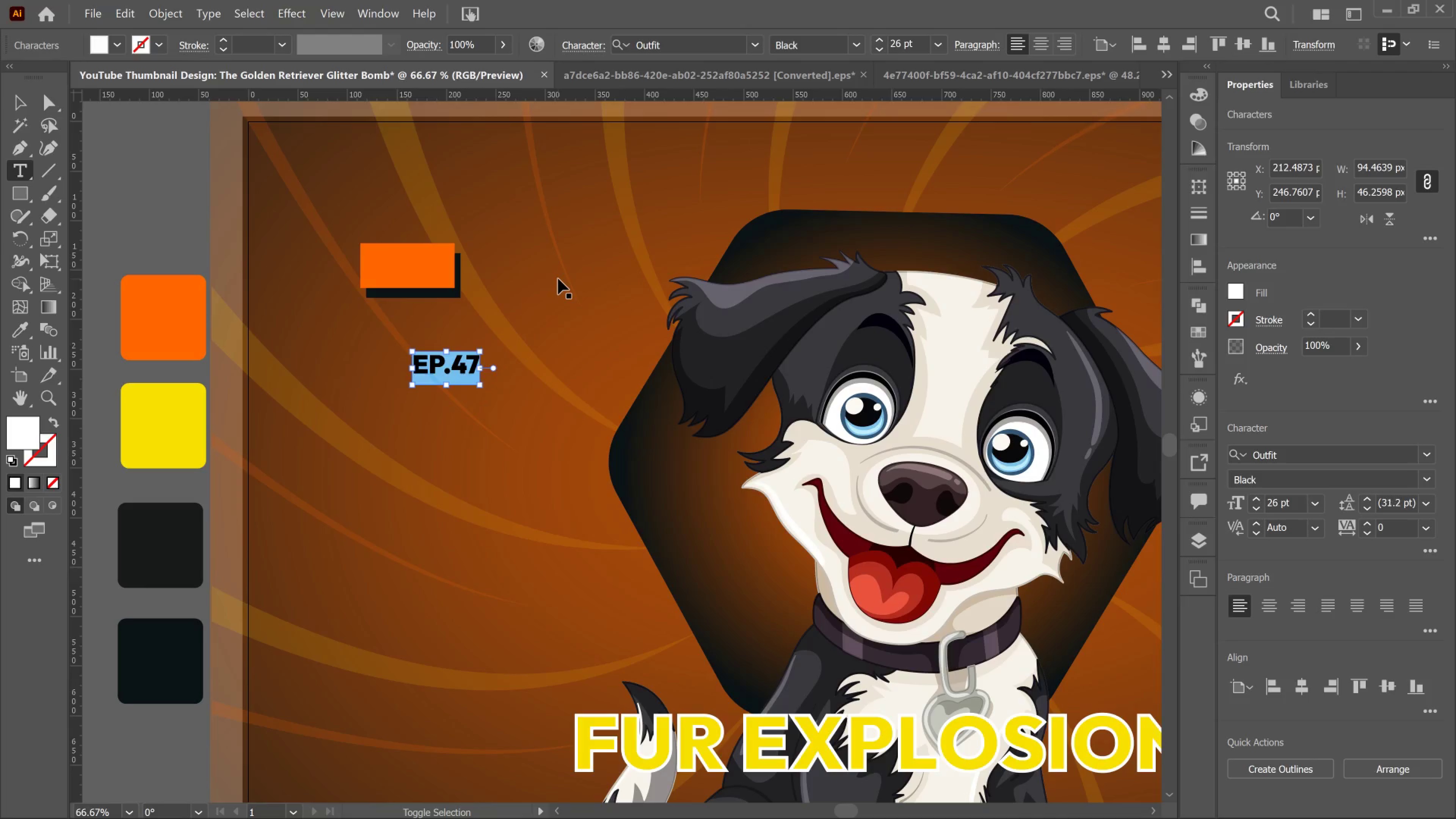 
key(Control+Shift+Comma)
 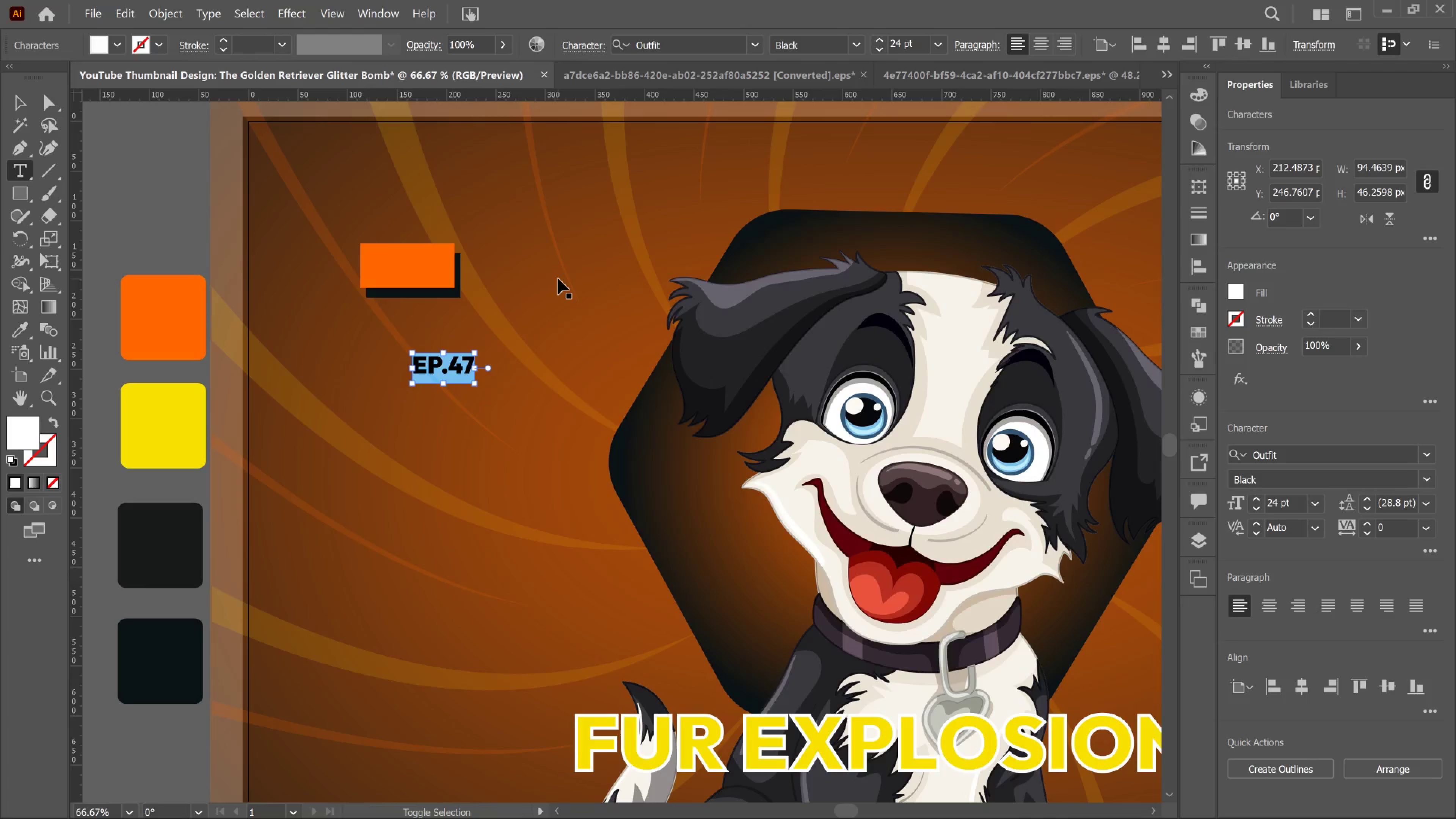 
key(Control+Shift+Comma)
 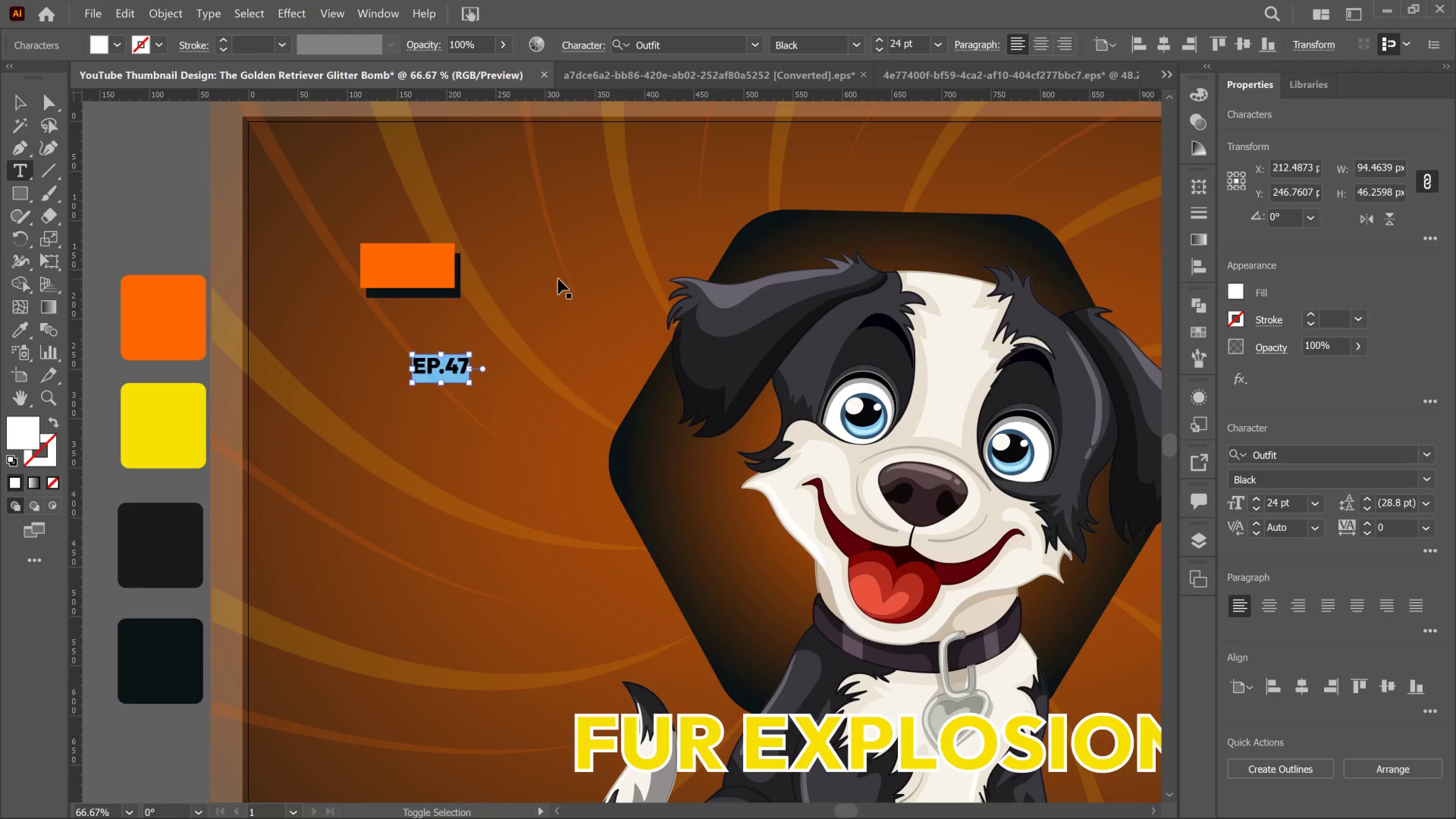 
key(Control+Shift+Comma)
 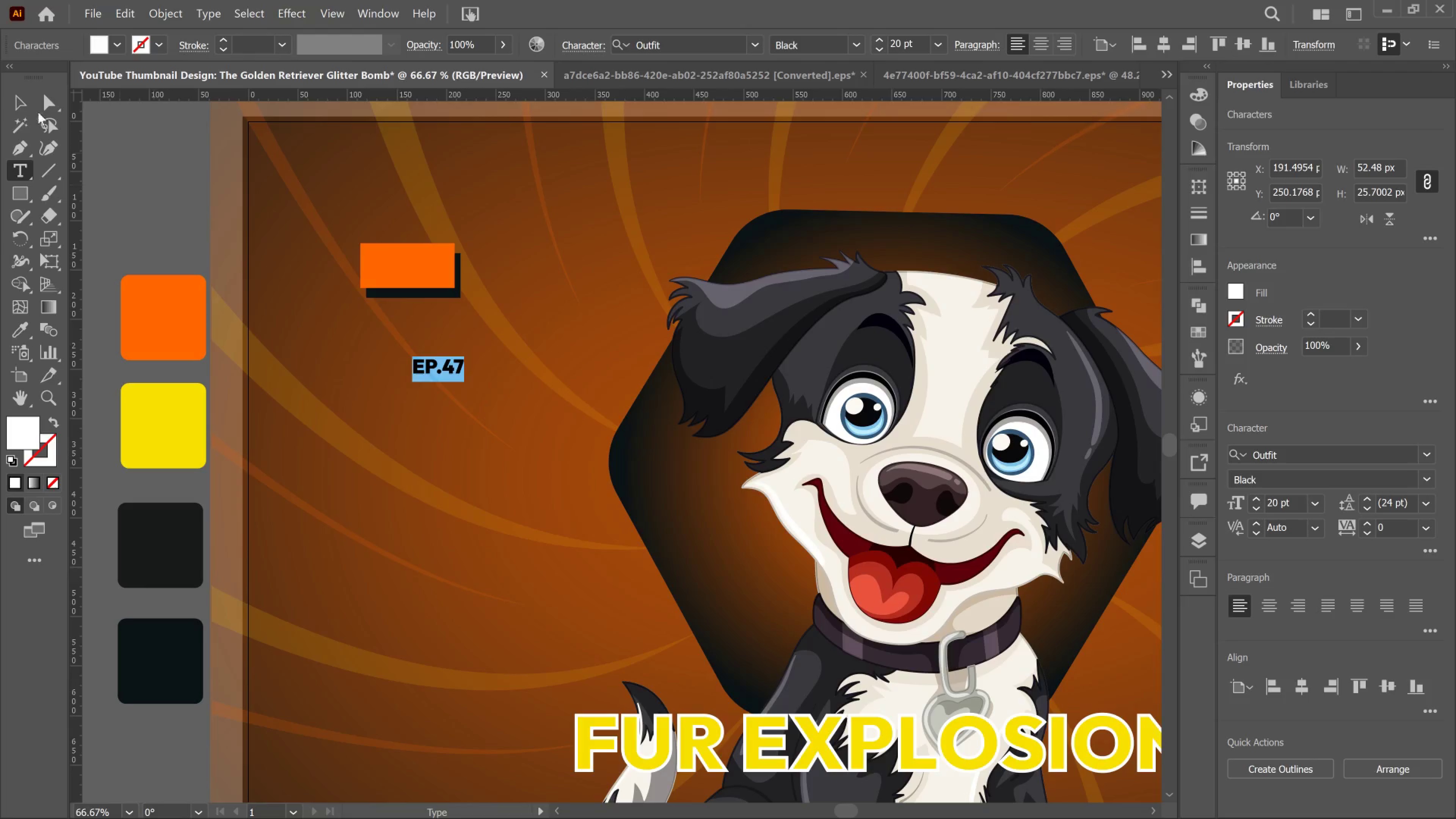 
left_click([21, 107])
 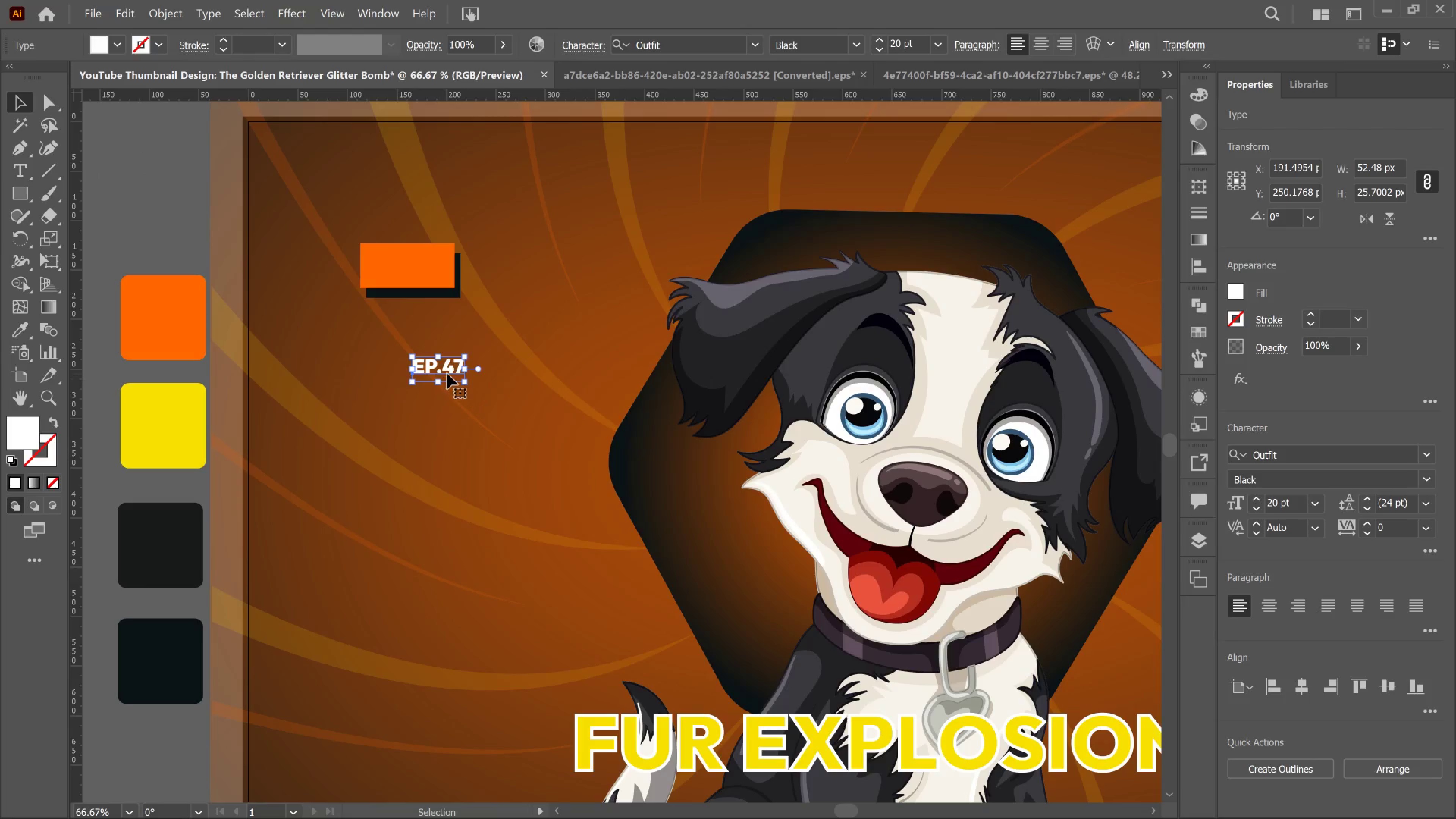 
left_click_drag(start_coordinate=[451, 373], to_coordinate=[418, 271])
 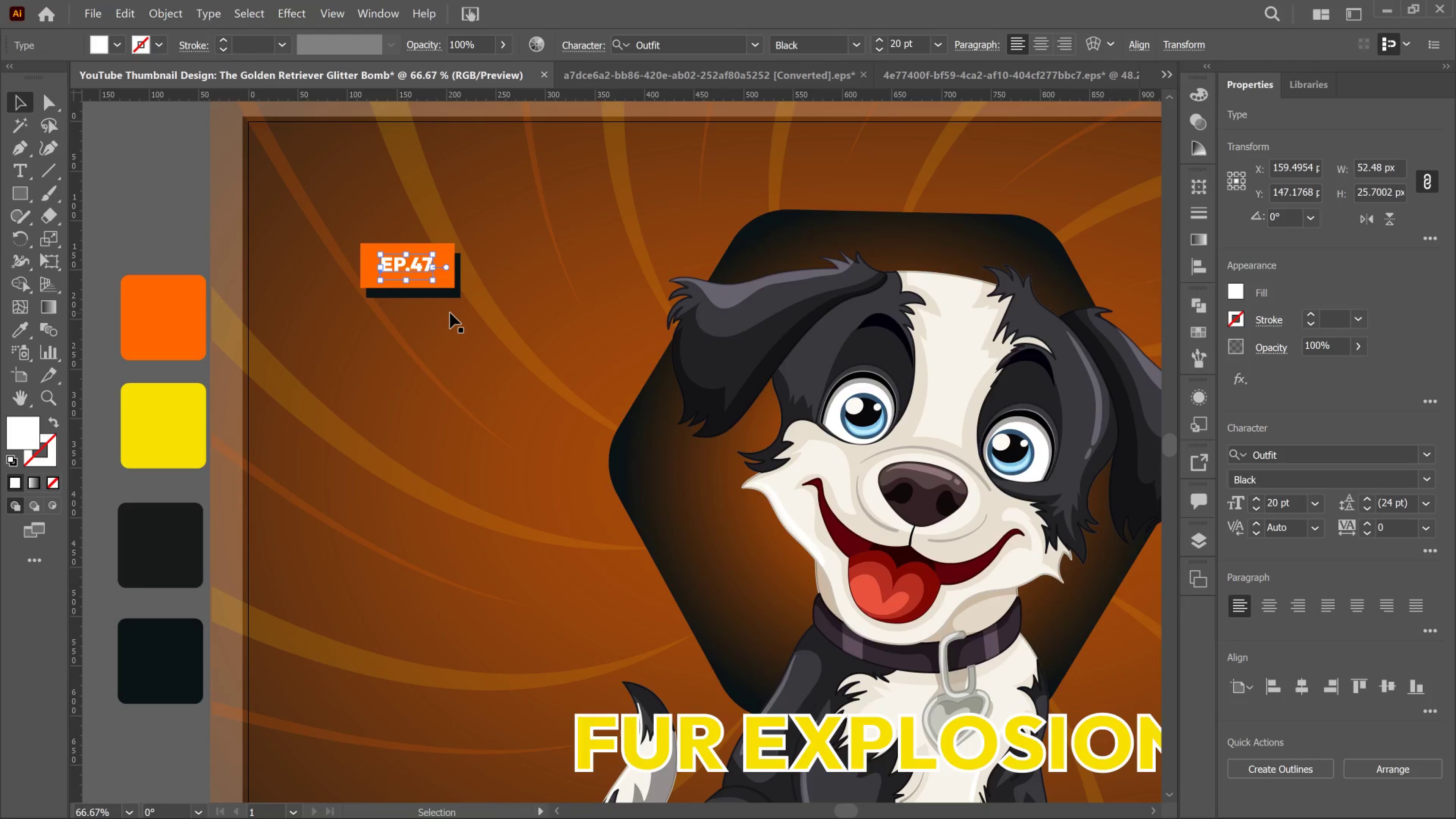 
left_click_drag(start_coordinate=[450, 313], to_coordinate=[447, 313])
 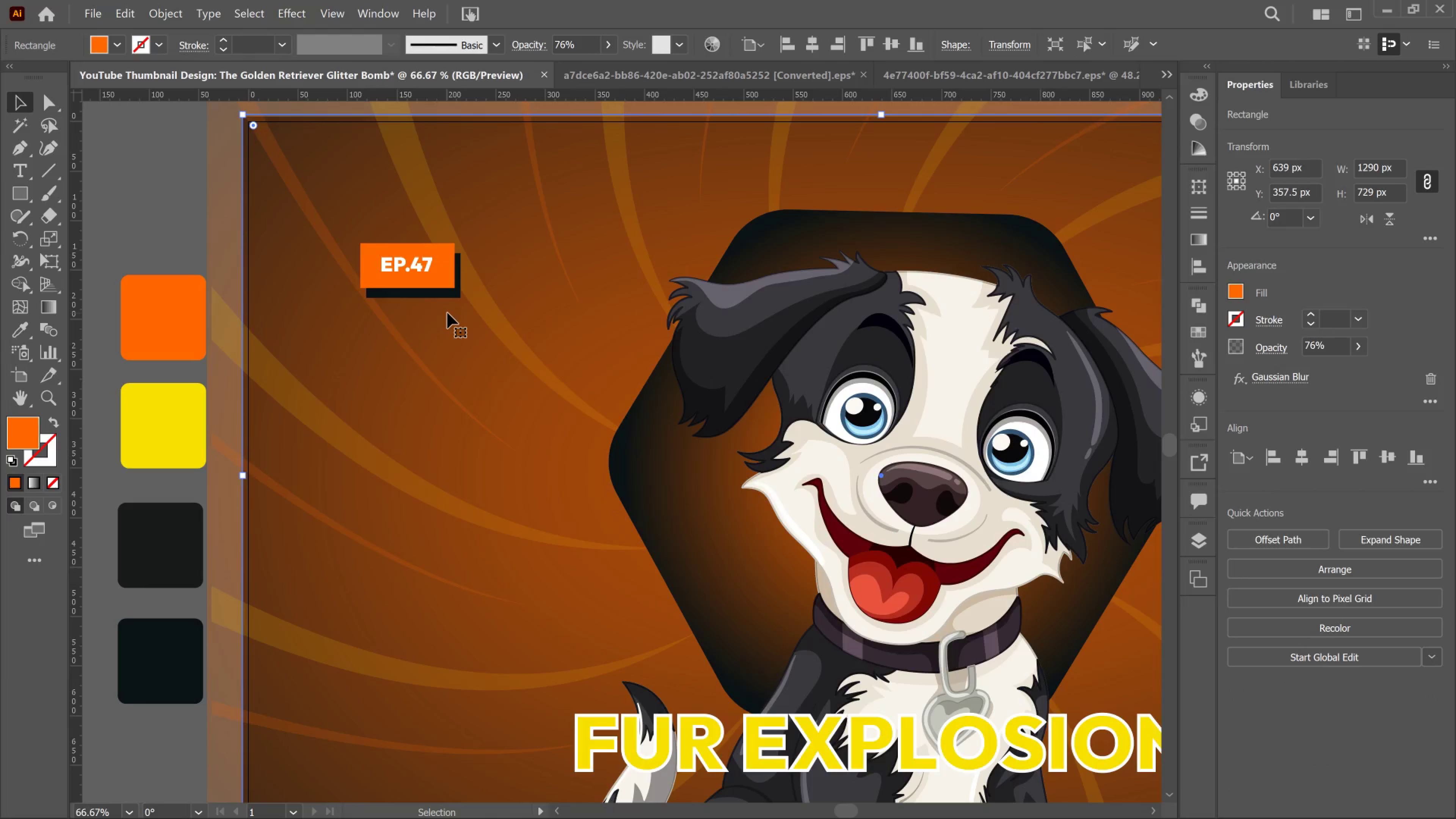 
left_click([447, 313])
 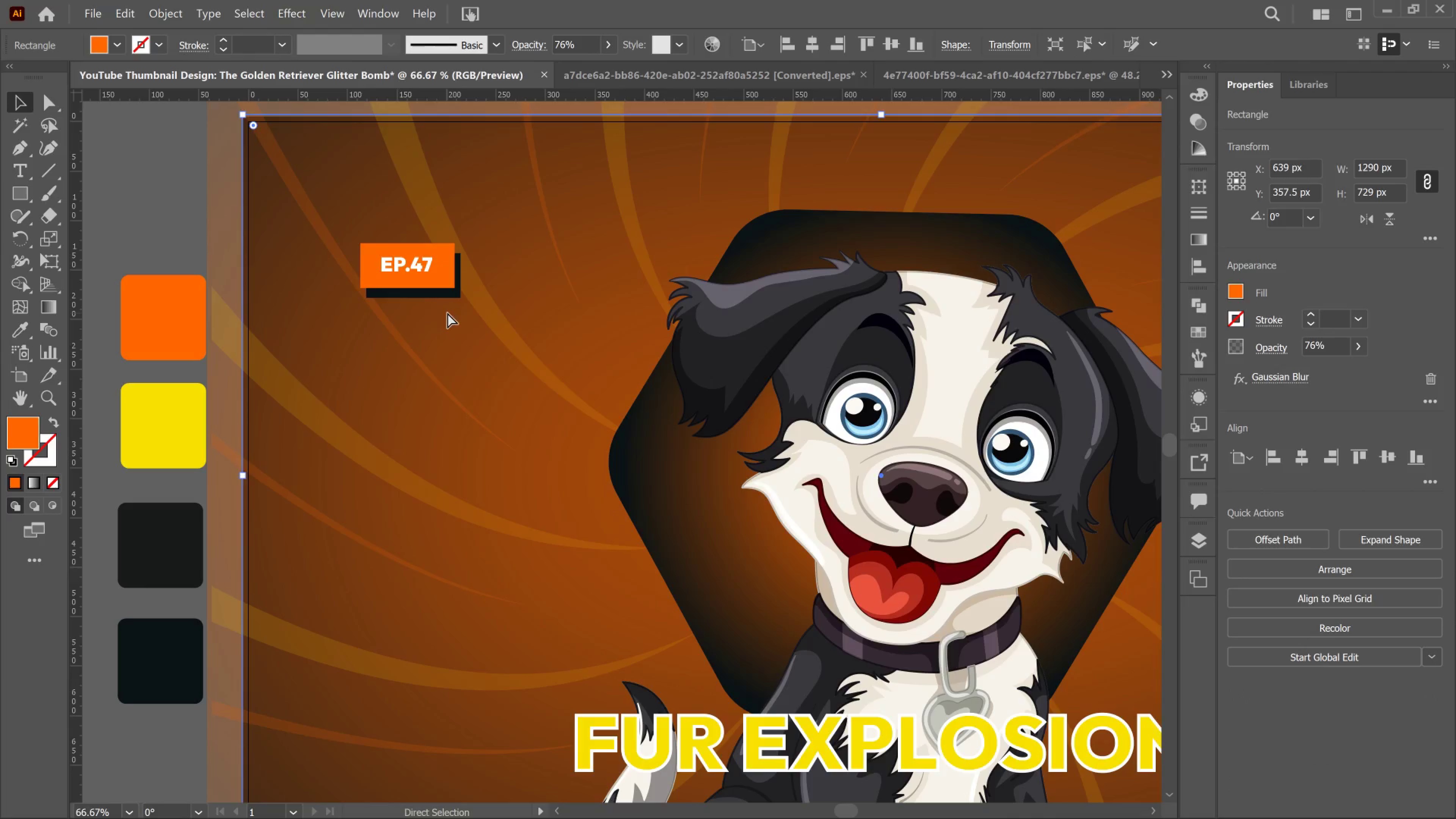 
key(Control+2)
 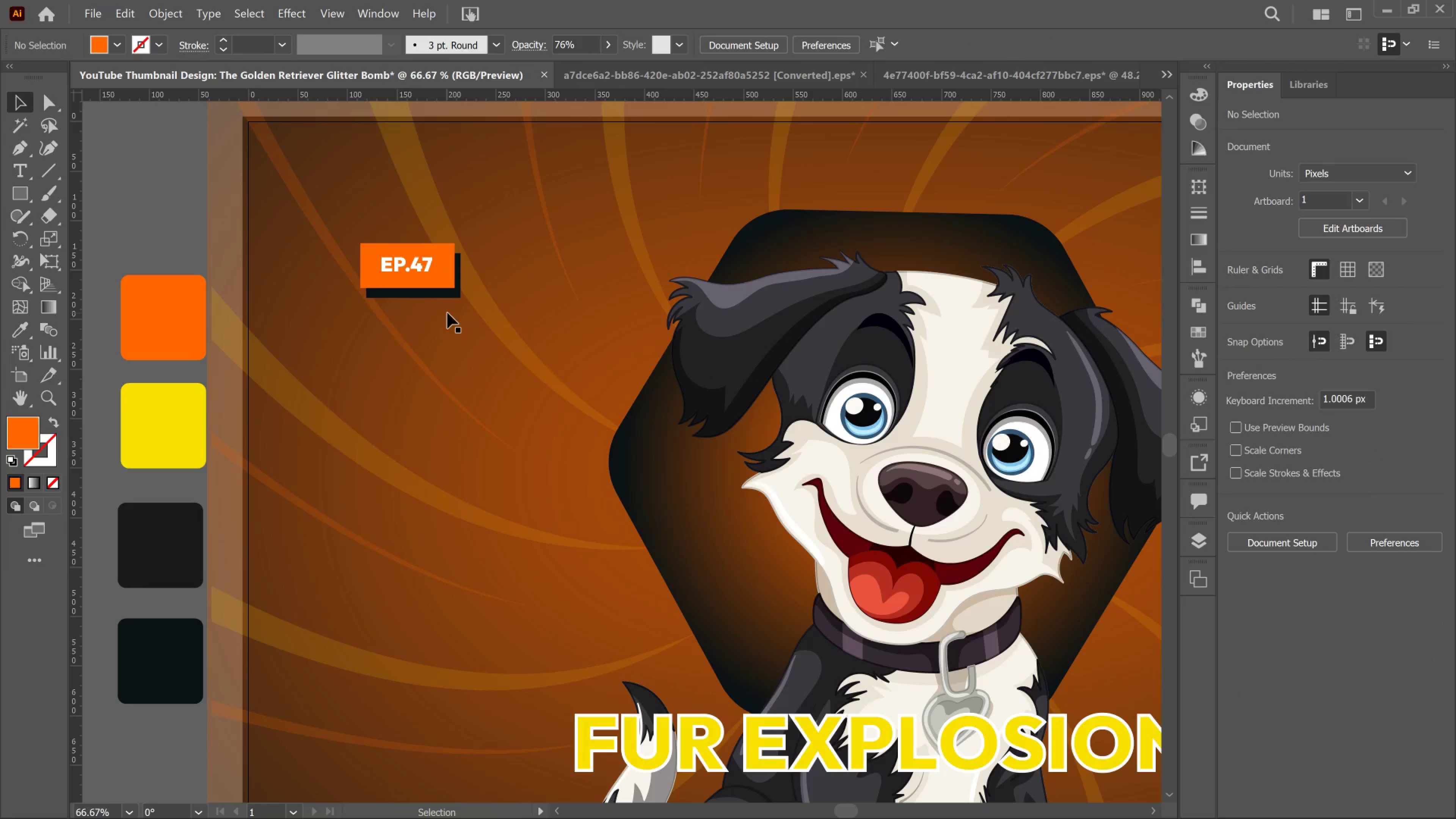 
left_click([447, 313])
 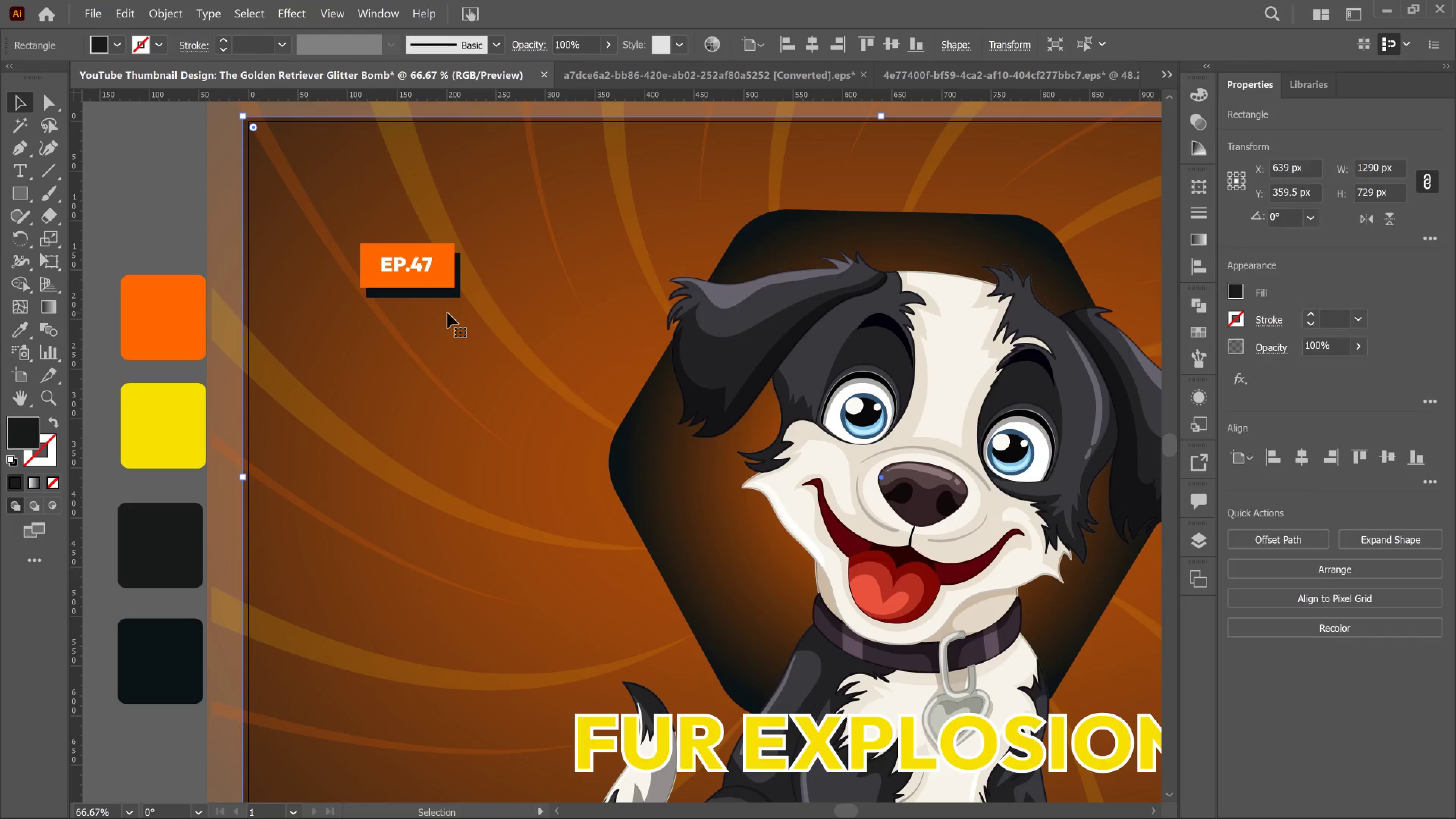 
key(Control+2)
 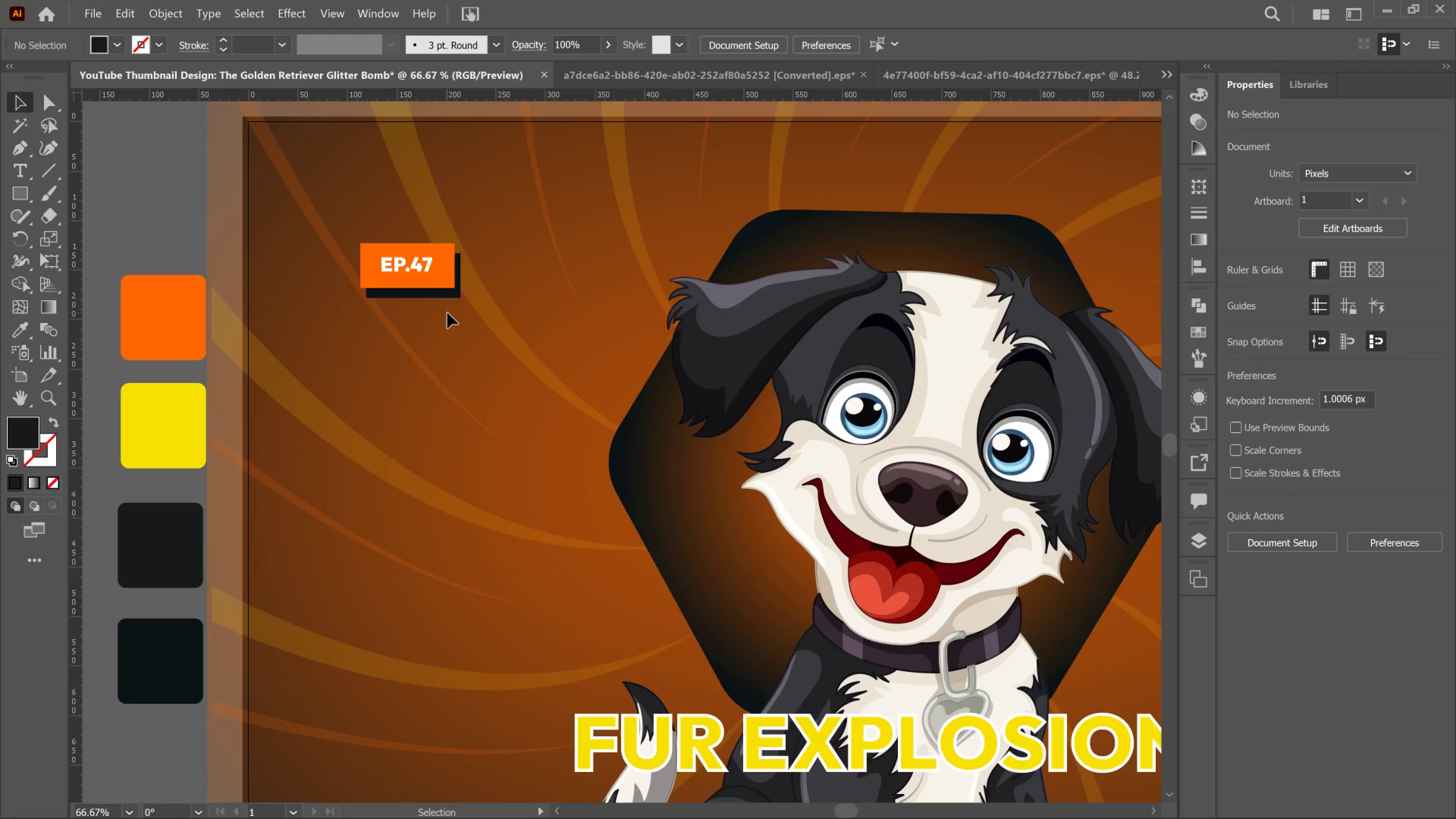 
left_click([447, 313])
 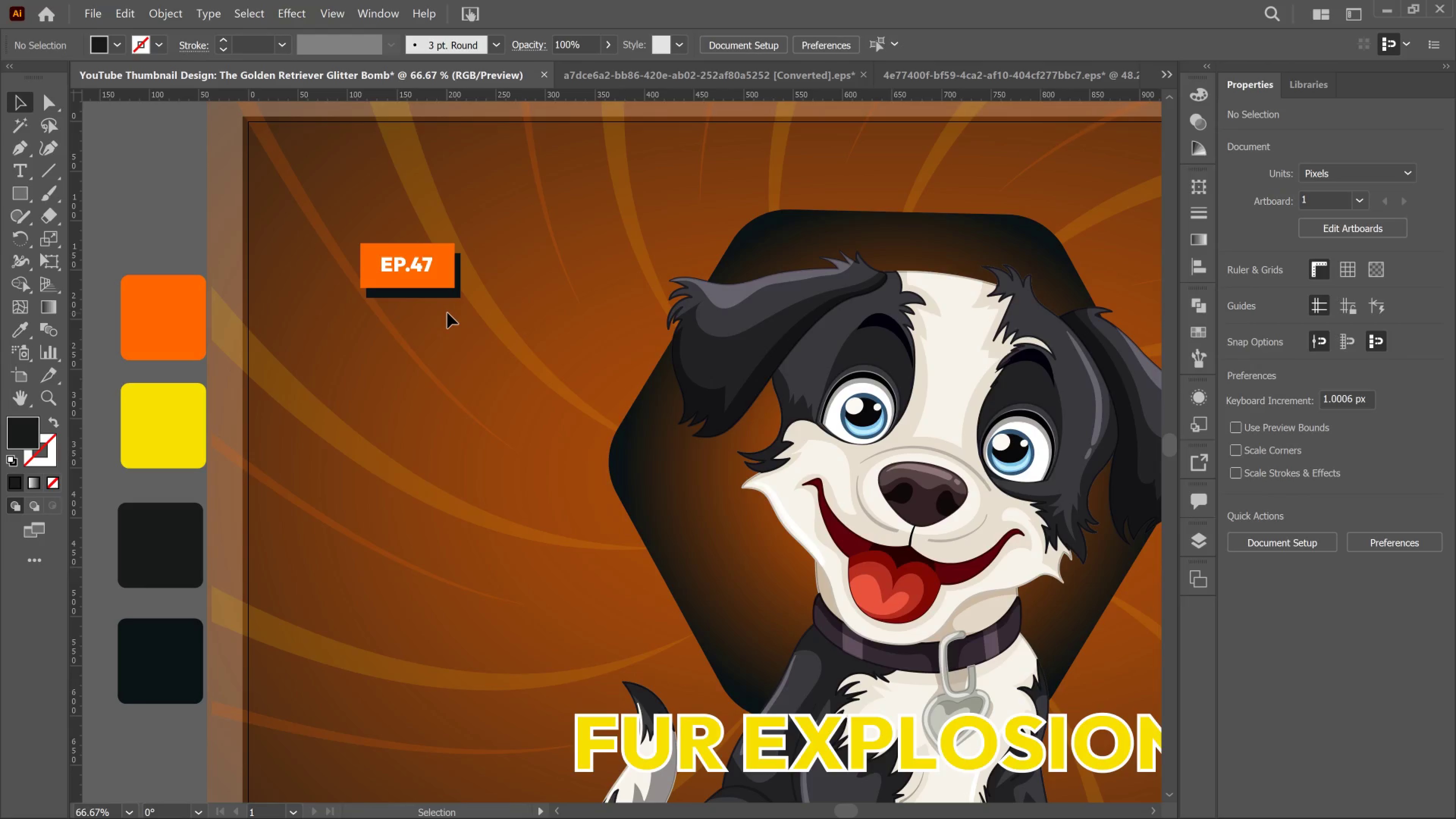 
left_click_drag(start_coordinate=[447, 313], to_coordinate=[375, 243])
 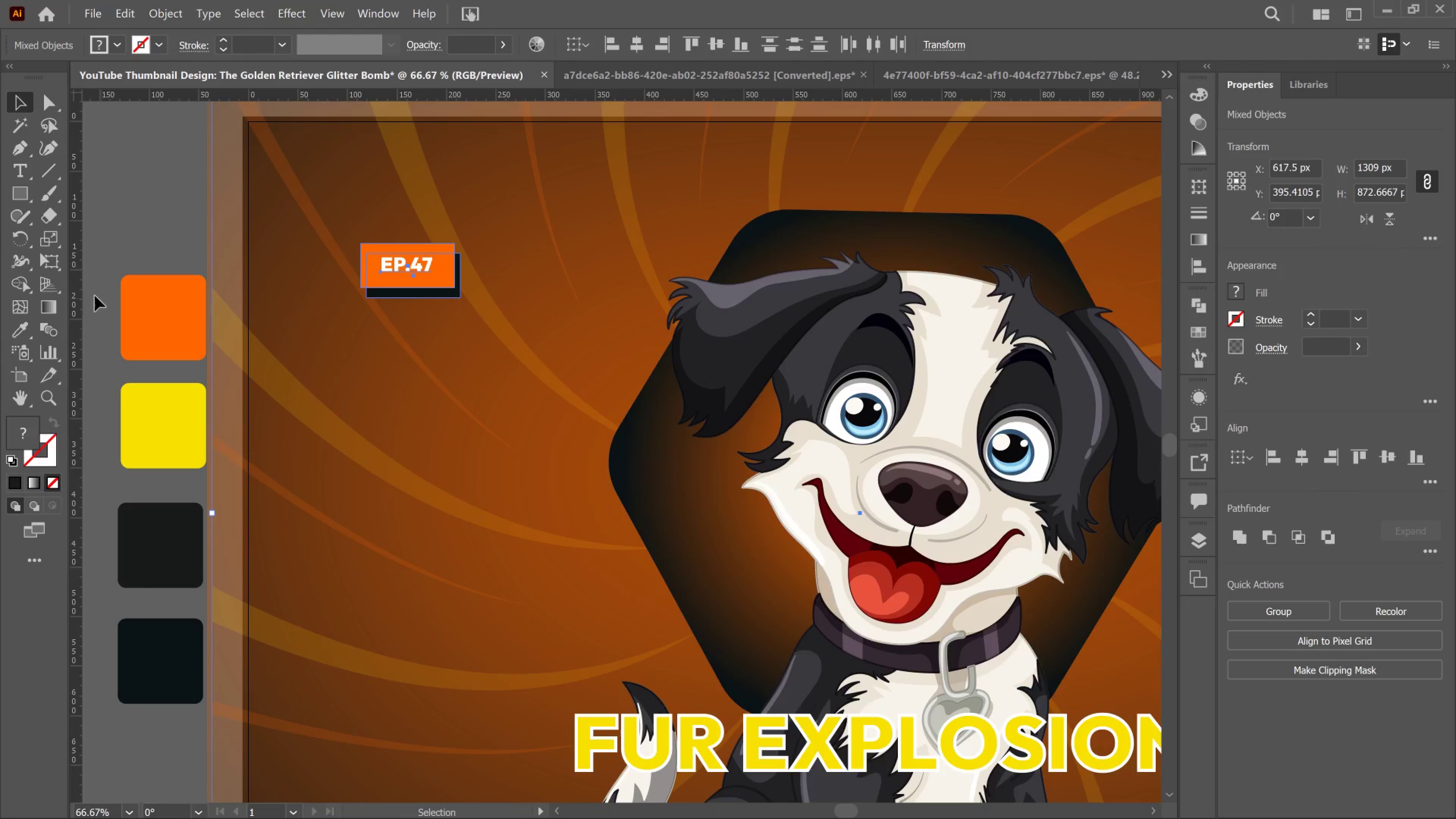 
left_click([27, 235])
 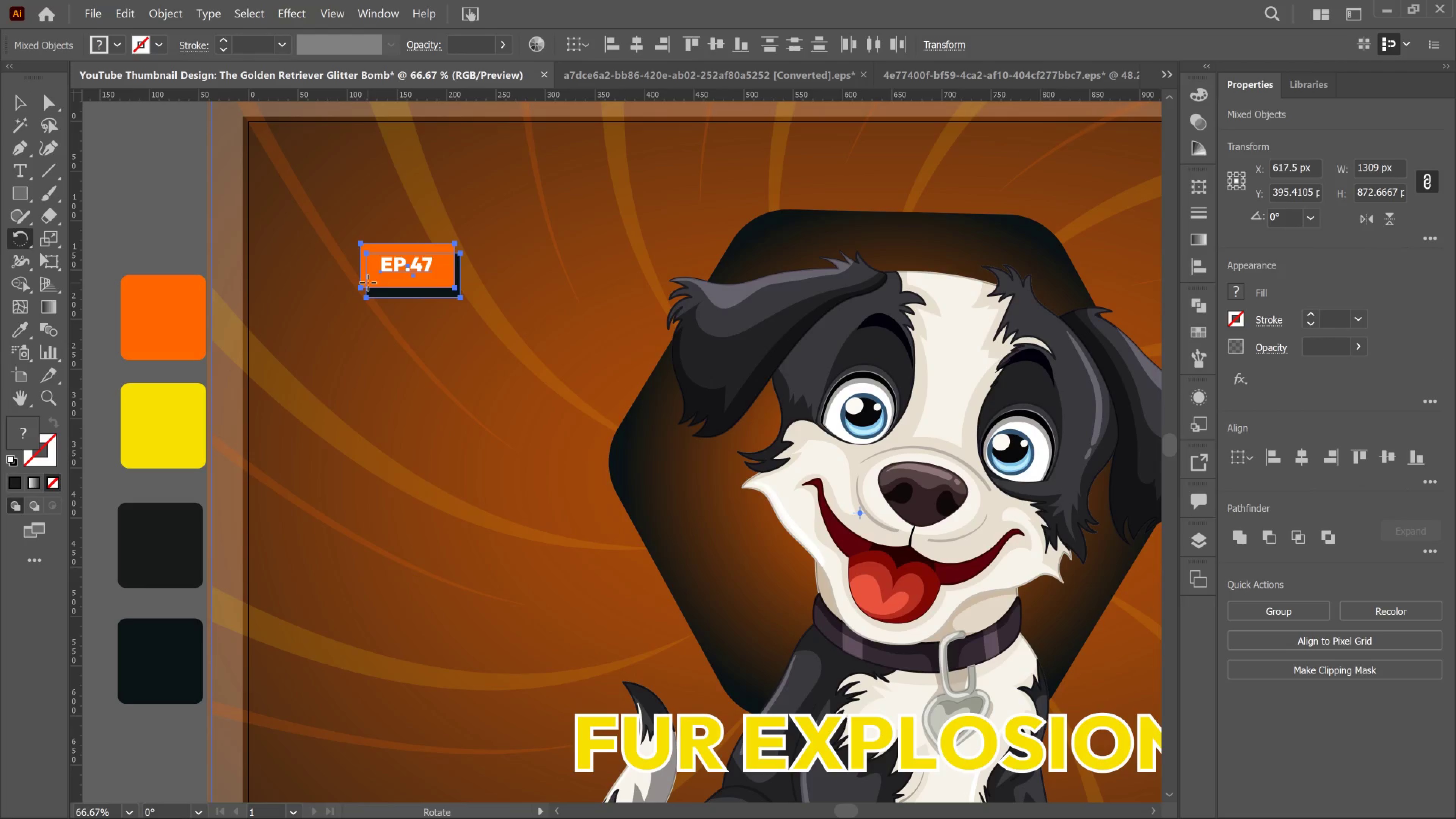 
left_click_drag(start_coordinate=[368, 282], to_coordinate=[406, 366])
 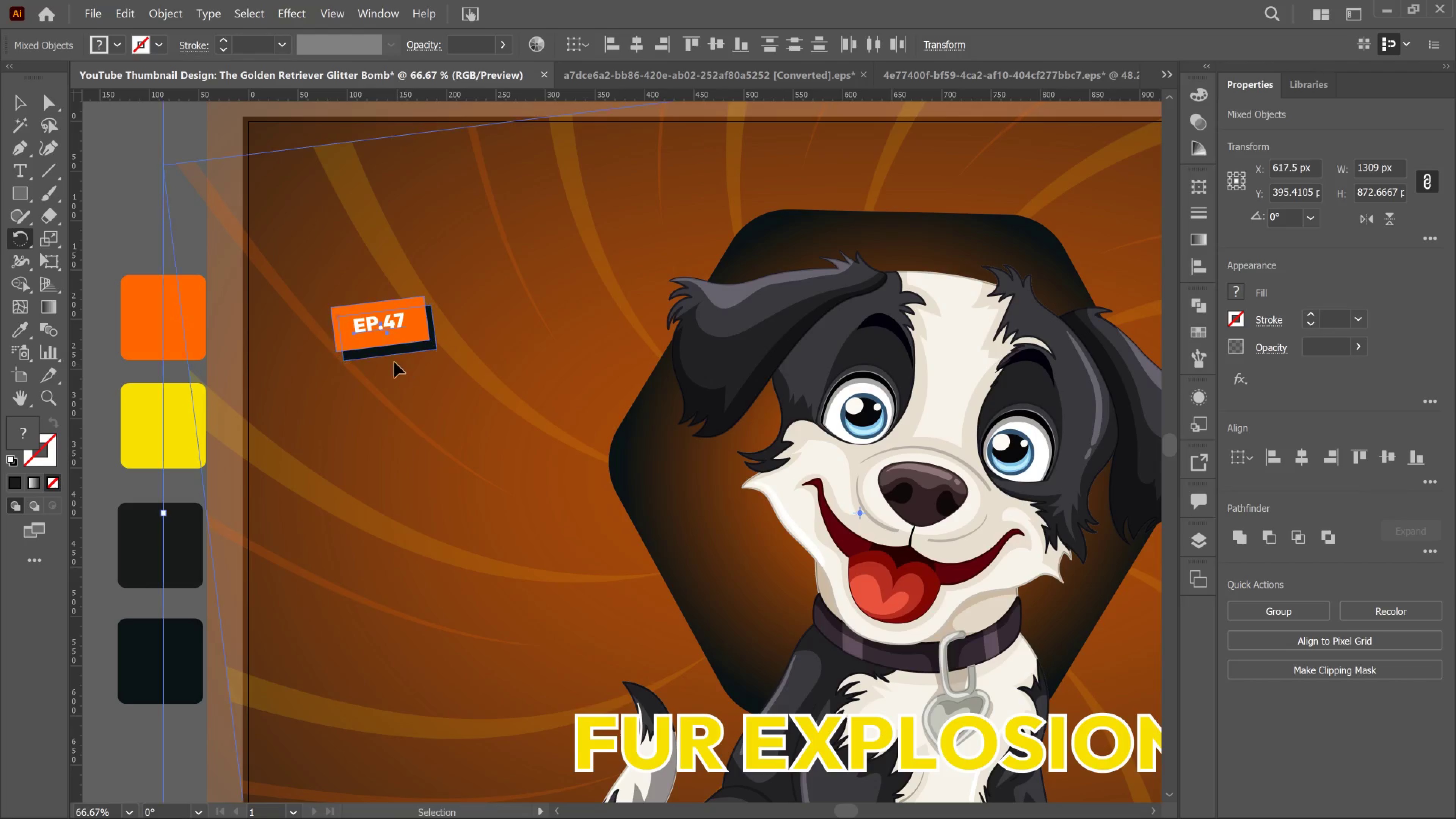 
key(Control+Z)
 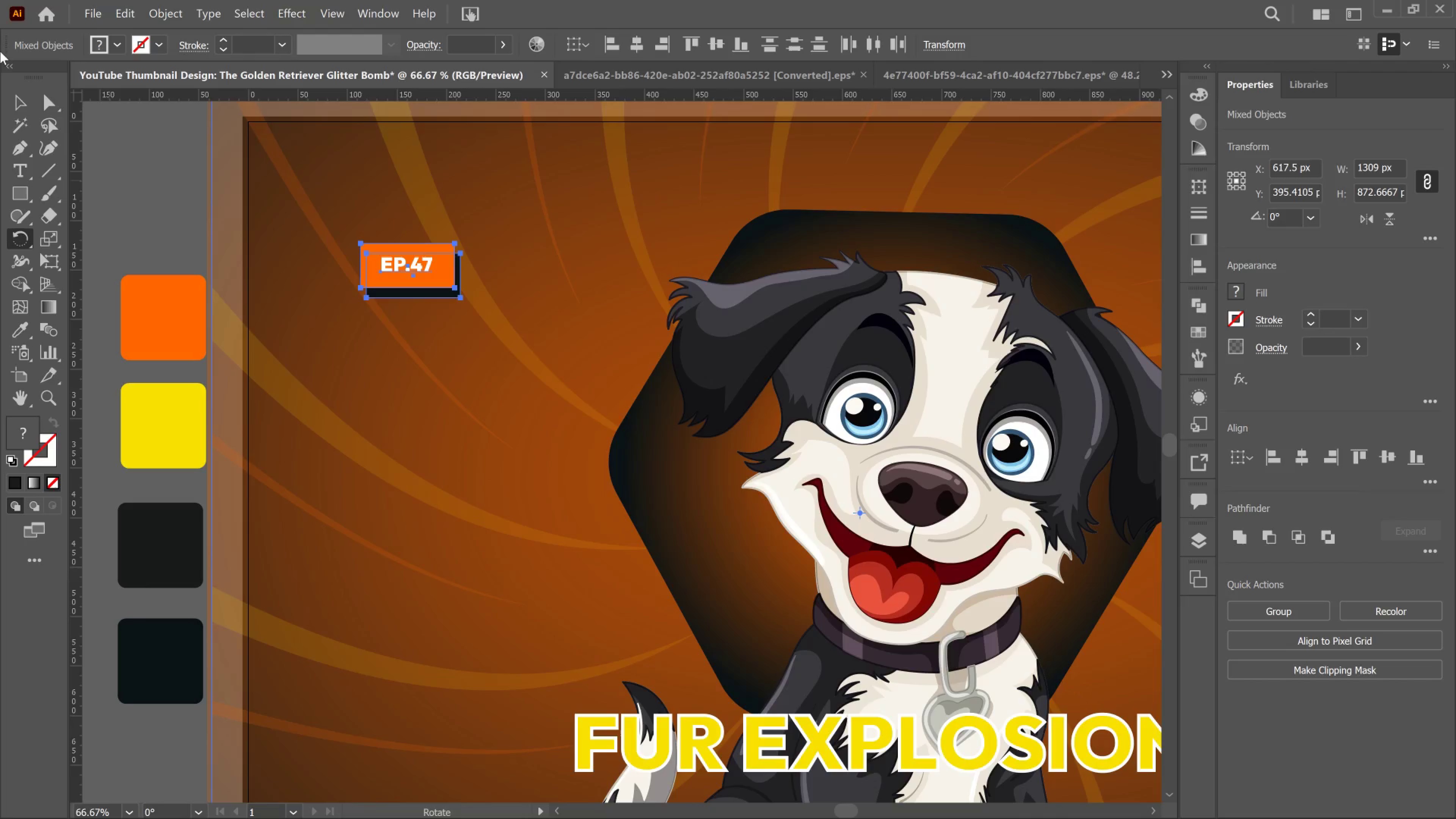 
left_click_drag(start_coordinate=[15, 99], to_coordinate=[17, 99])
 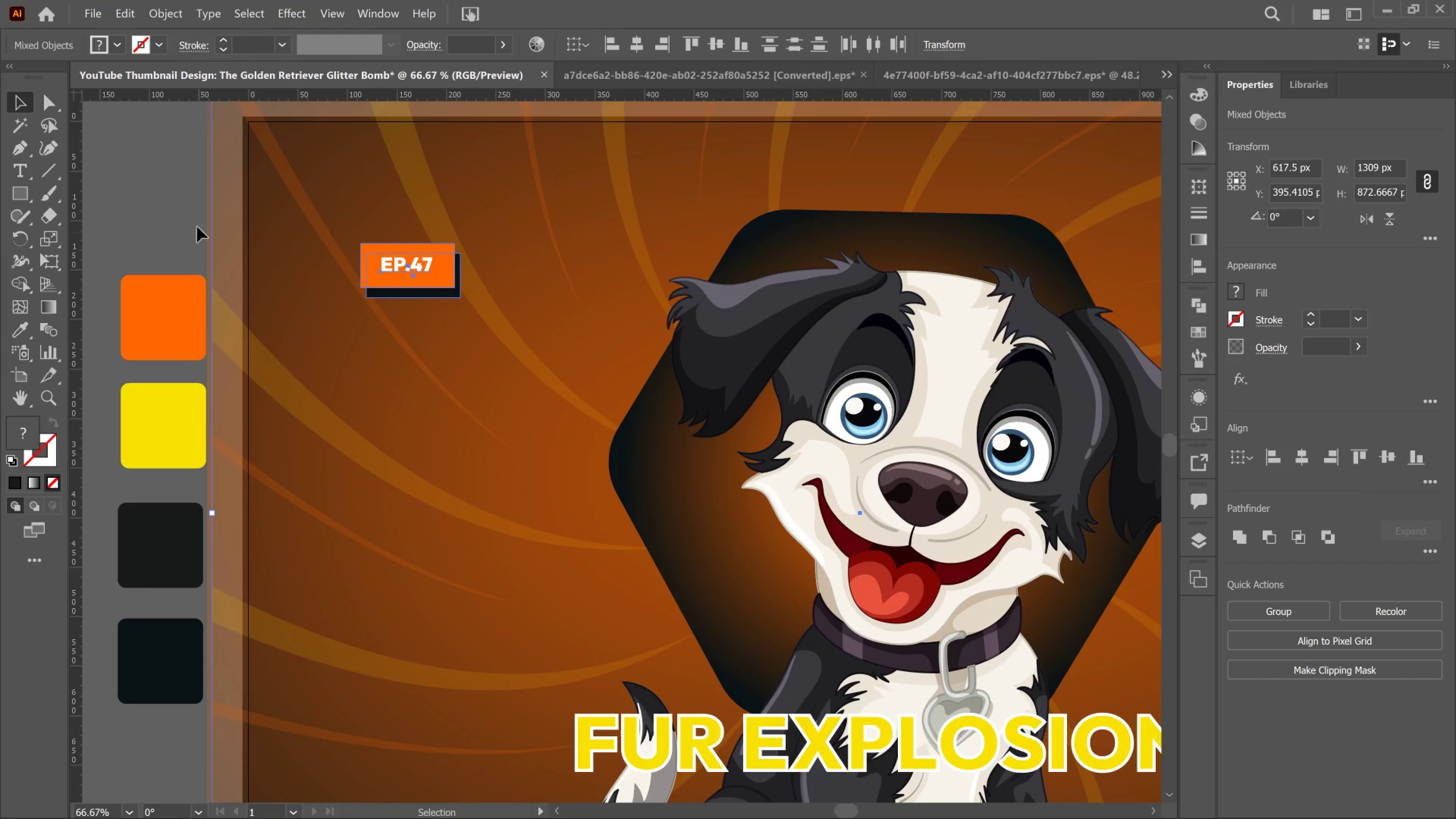 
left_click([185, 217])
 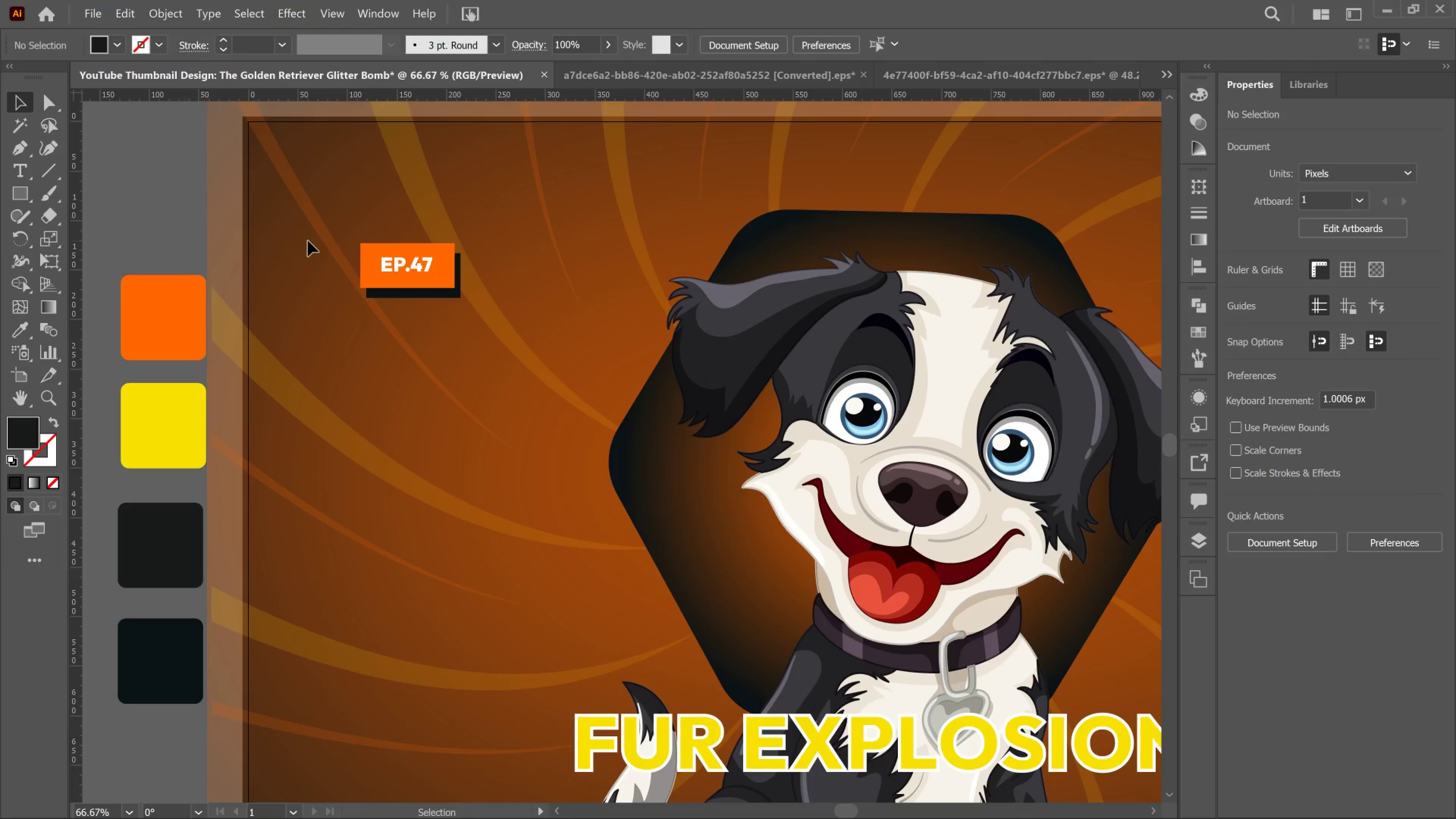 
left_click([308, 241])
 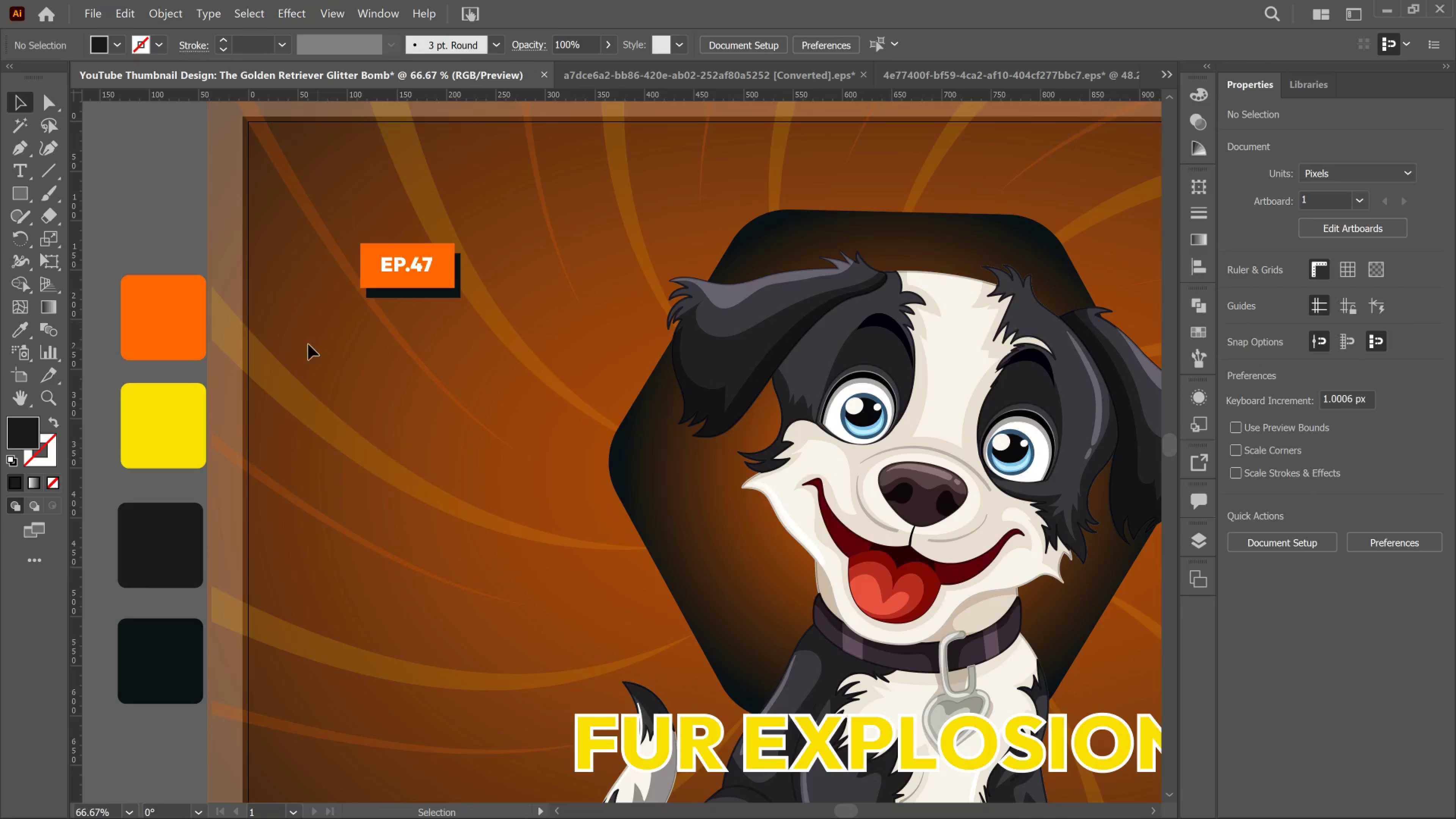 
left_click([307, 344])
 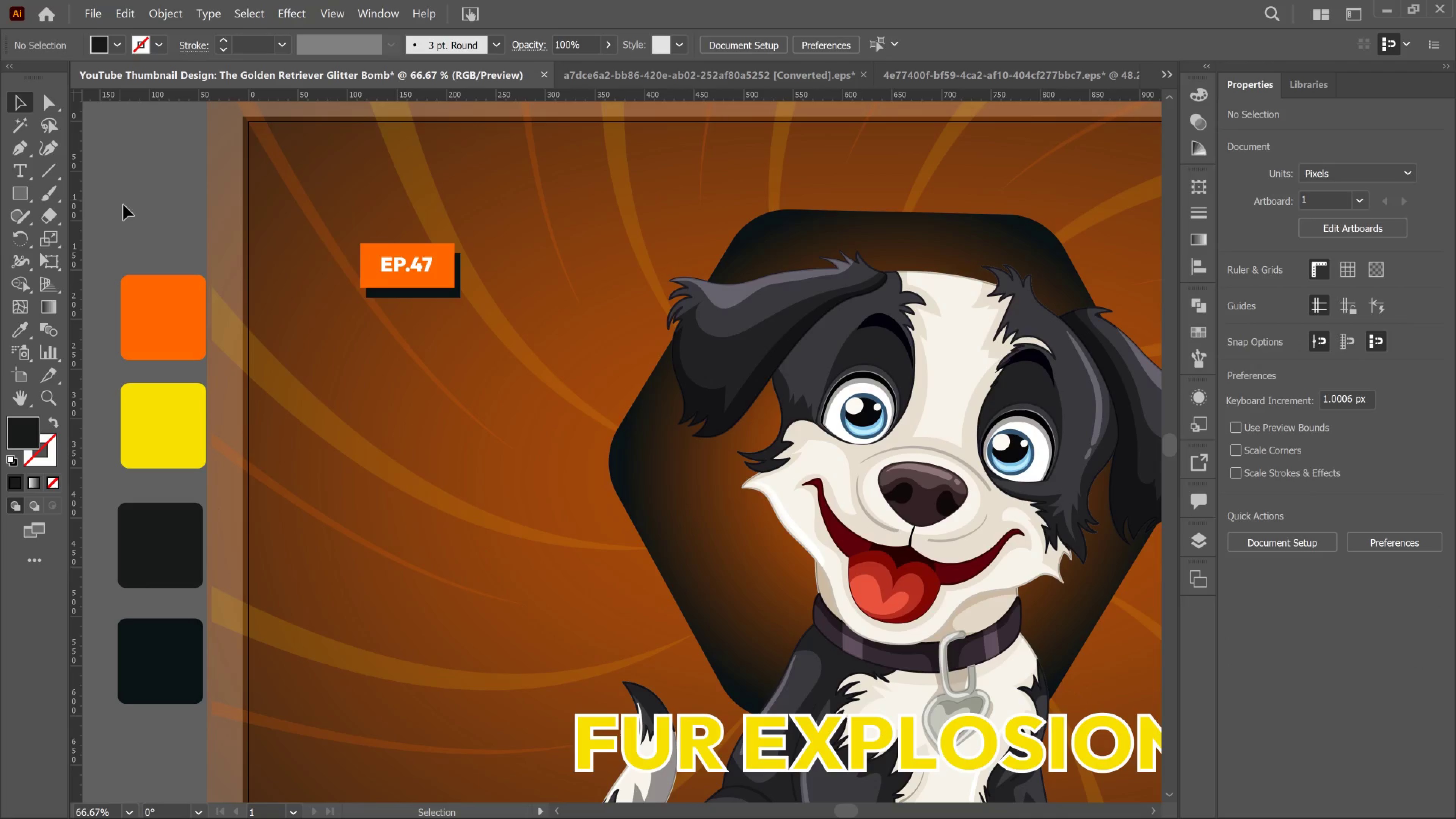 
left_click_drag(start_coordinate=[128, 210], to_coordinate=[311, 157])
 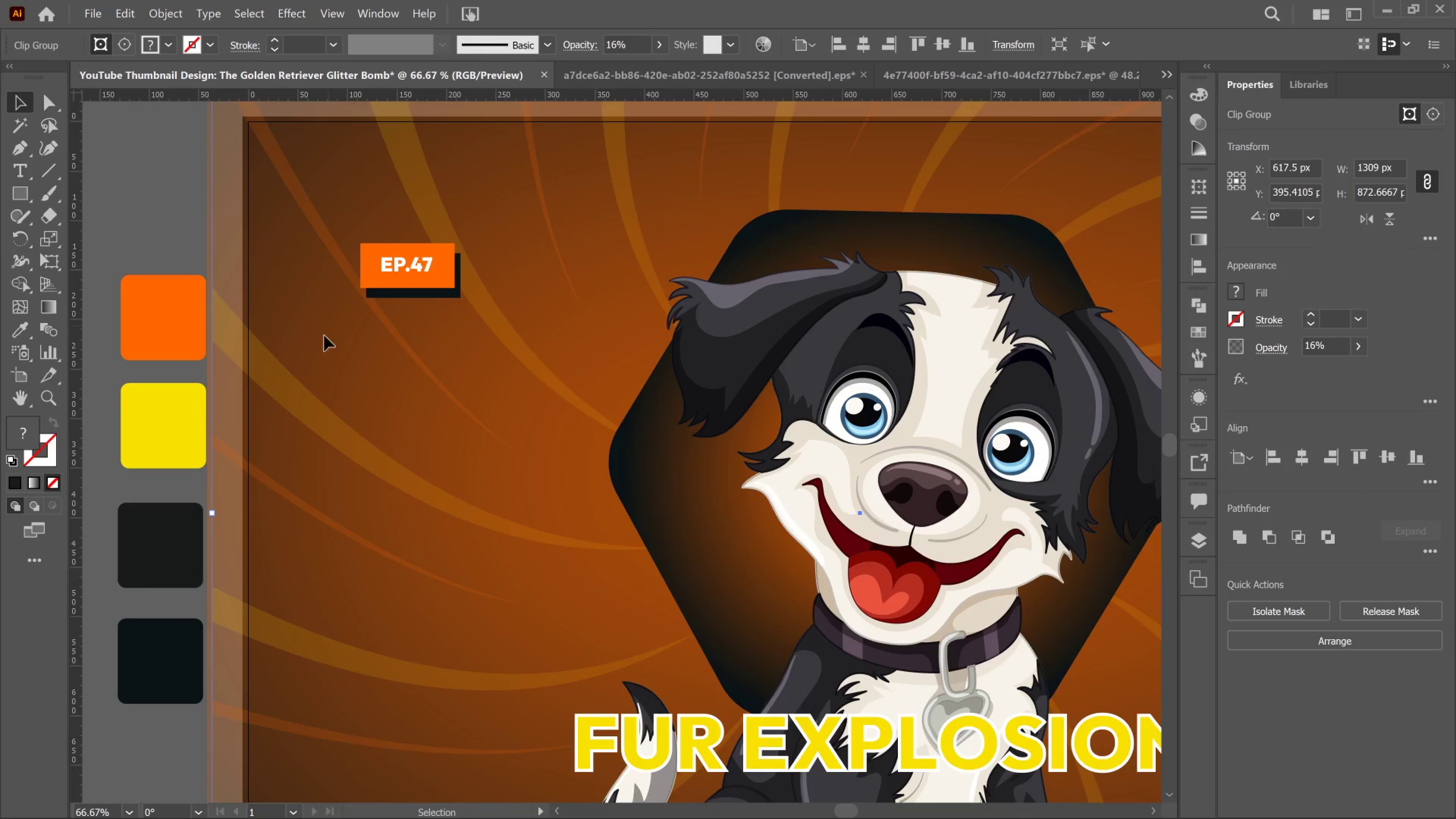 
key(Control+2)
 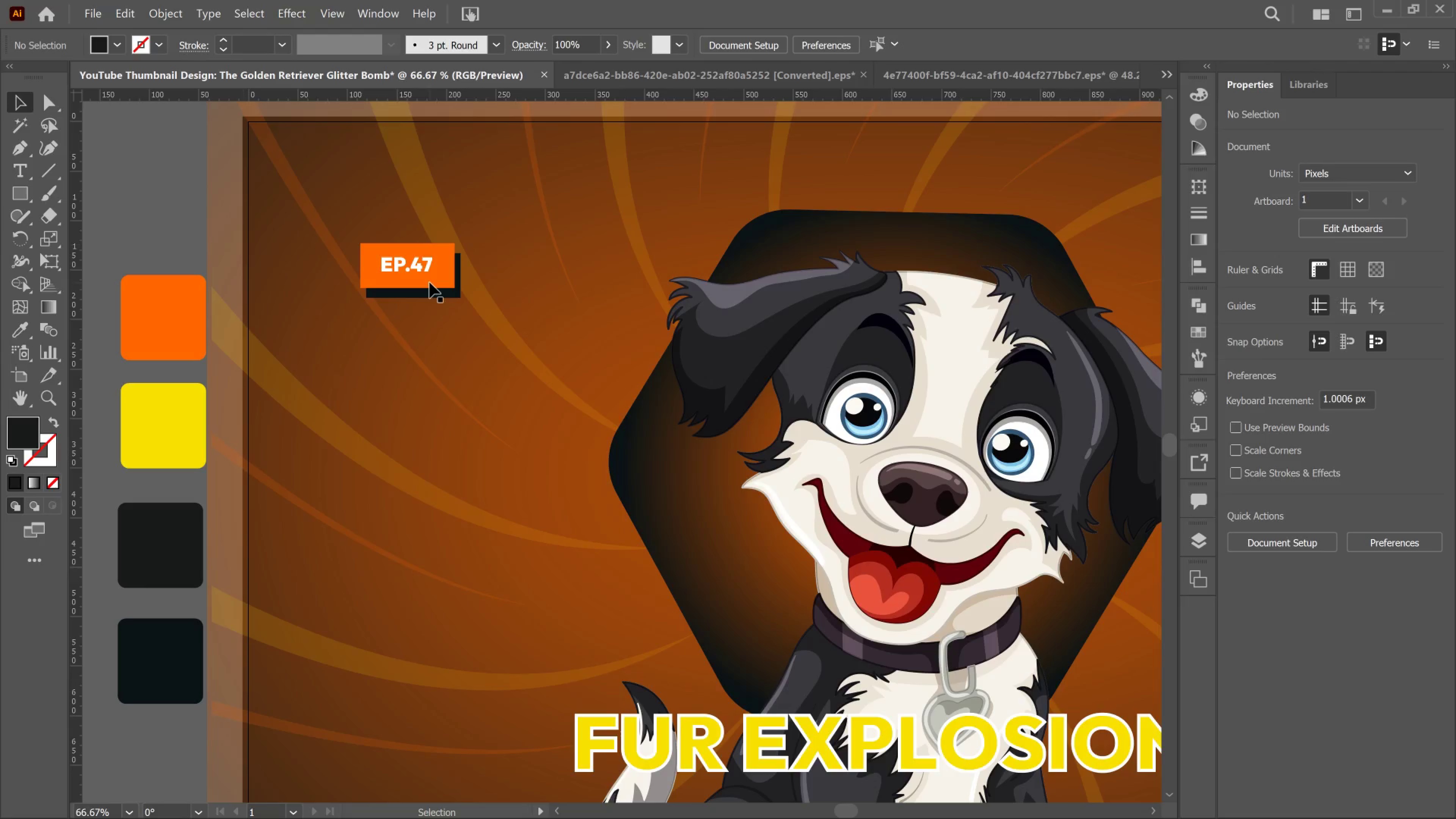 
left_click_drag(start_coordinate=[426, 278], to_coordinate=[431, 281])
 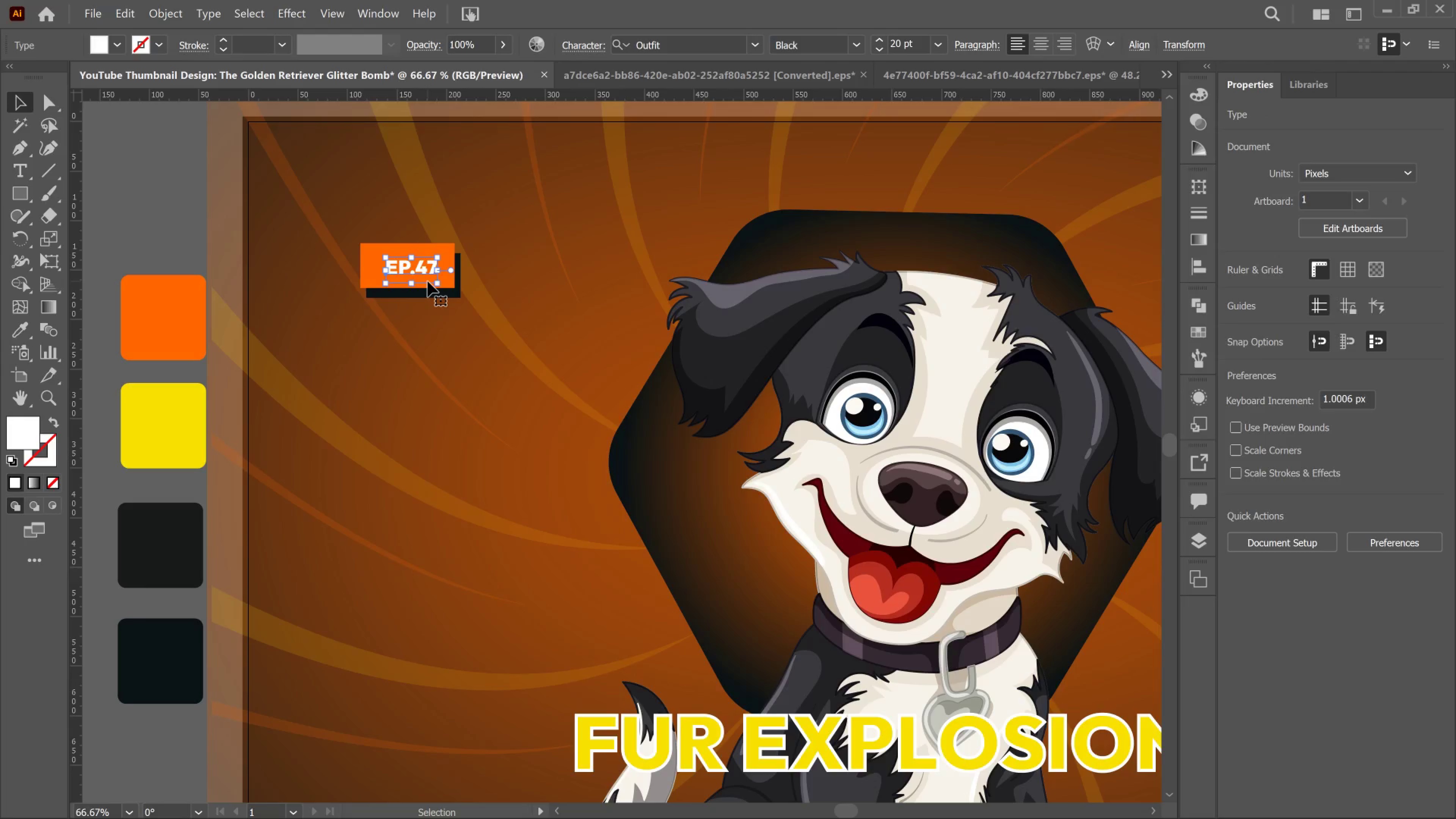 
key(Control+Z)
 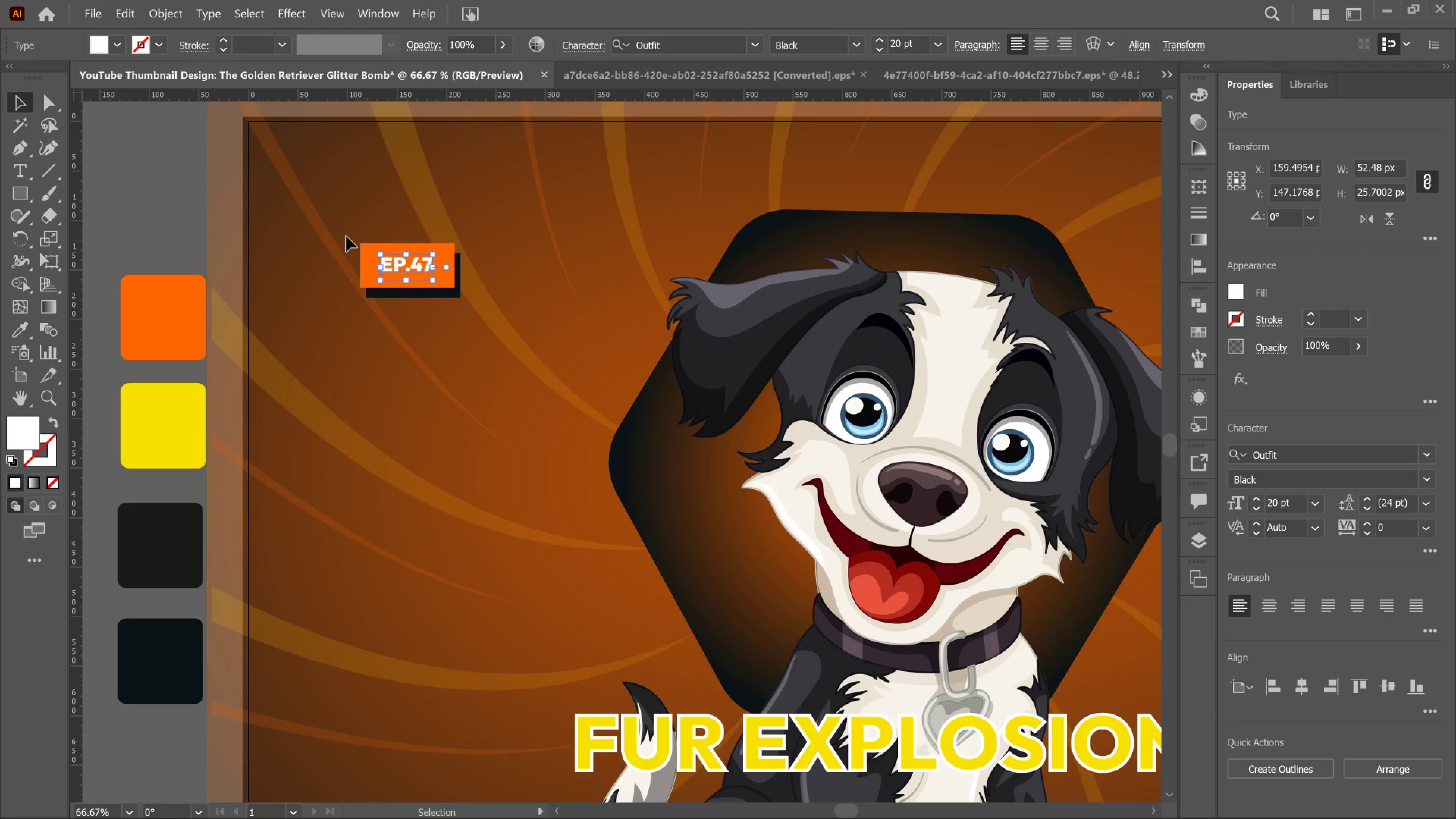 
left_click_drag(start_coordinate=[344, 232], to_coordinate=[488, 346])
 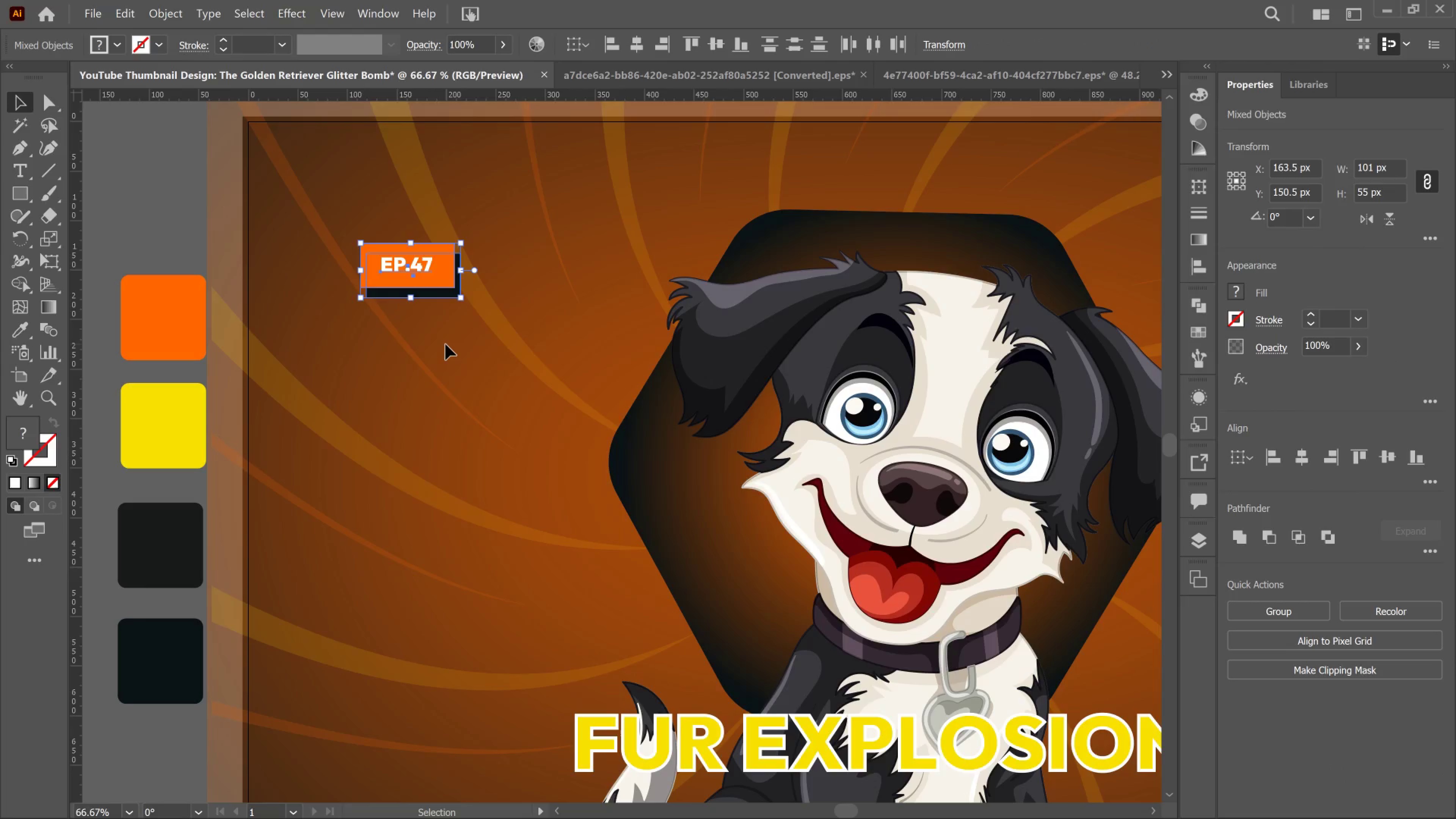 
left_click([446, 344])
 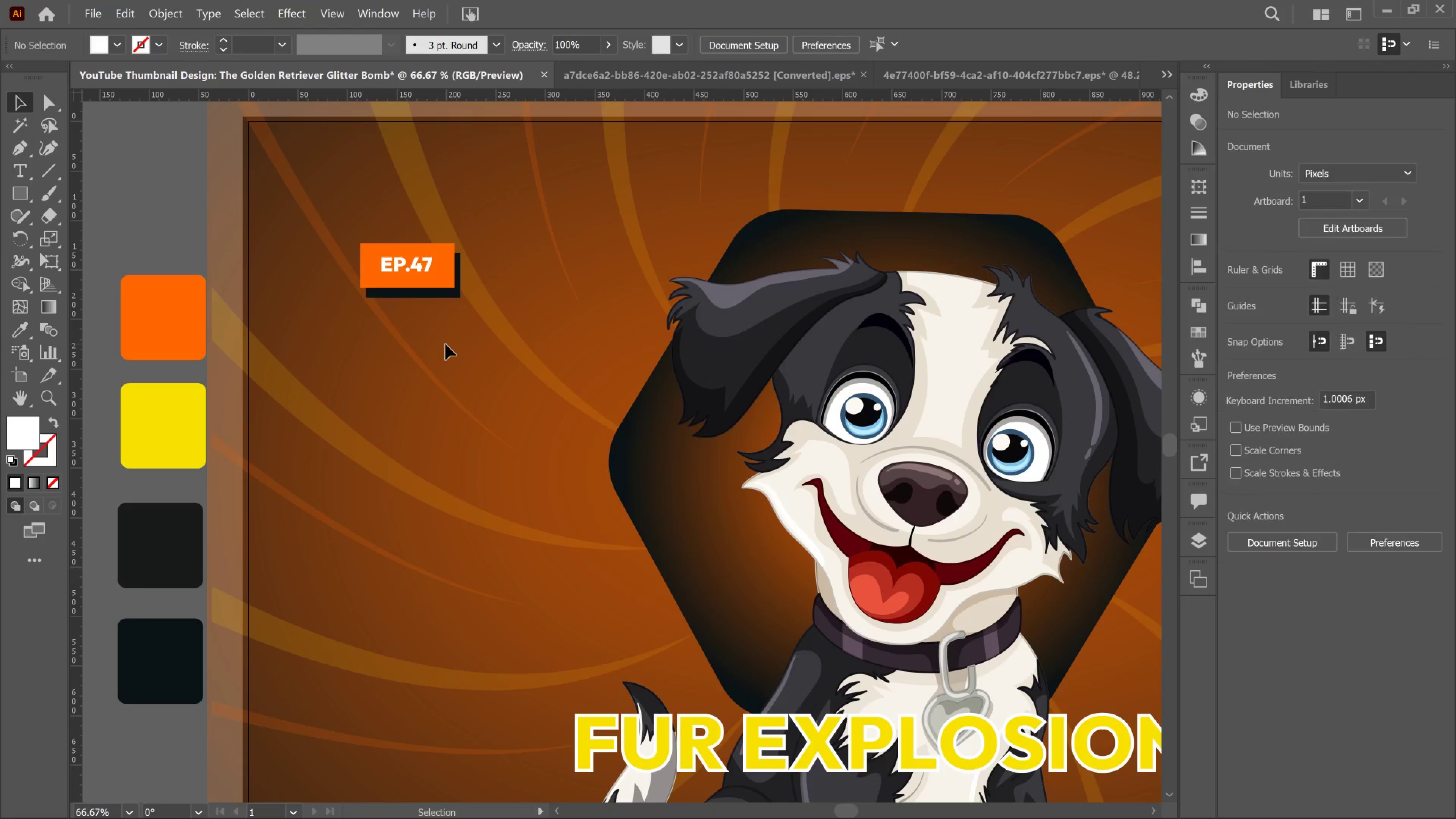 
key(R)
 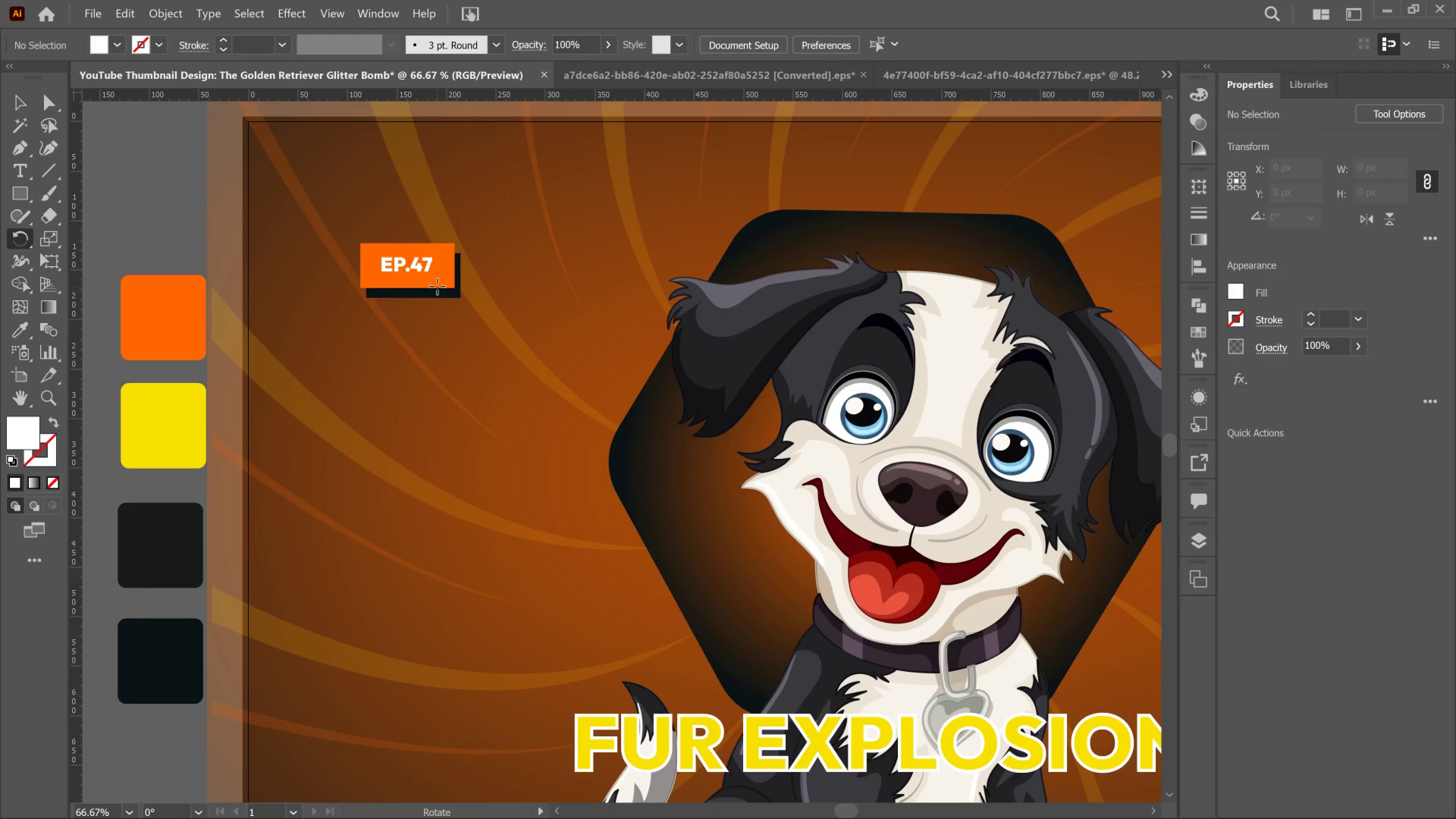 
left_click_drag(start_coordinate=[439, 286], to_coordinate=[454, 235])
 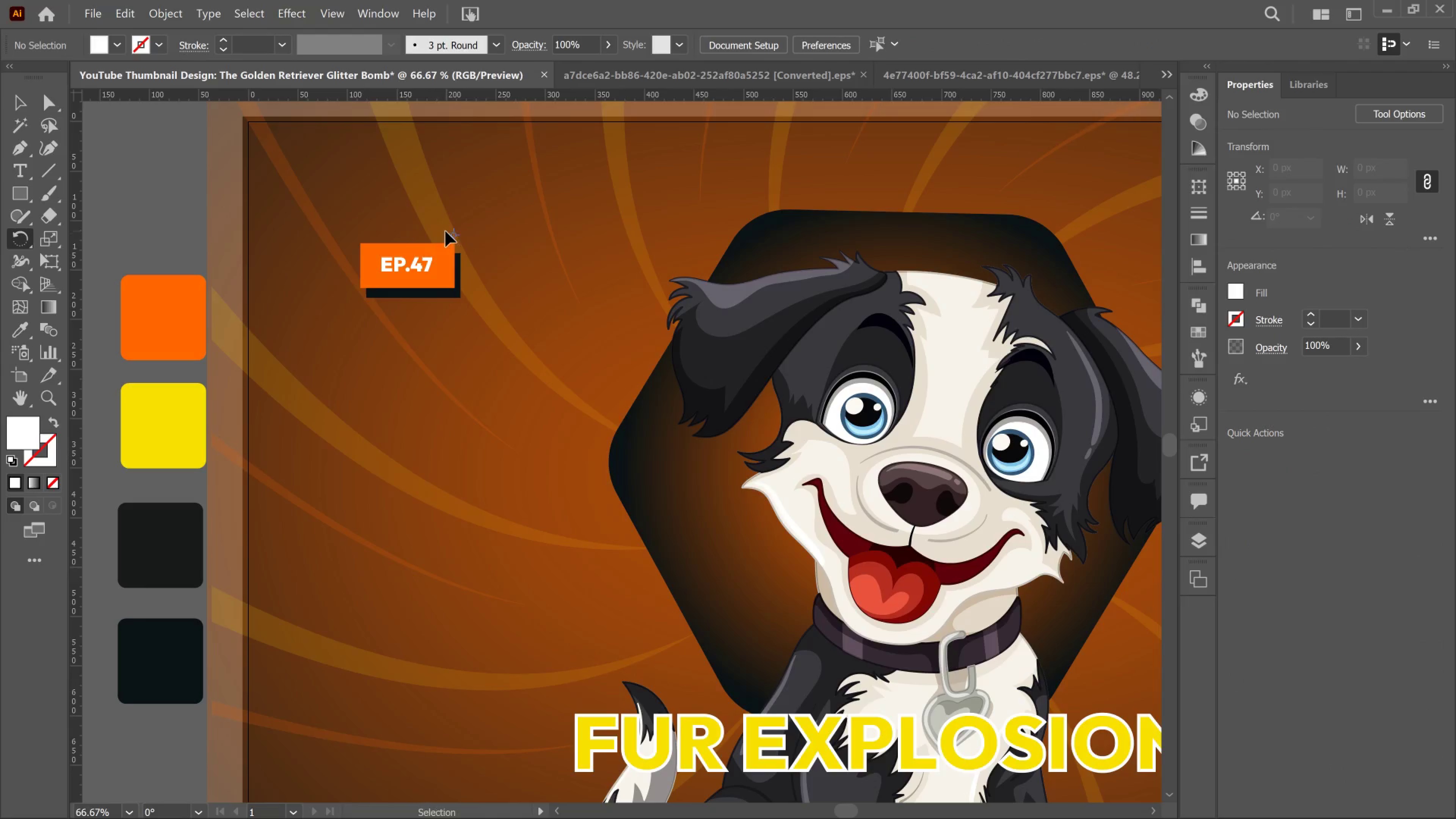 
hold_key(key=ControlLeft, duration=0.65)
 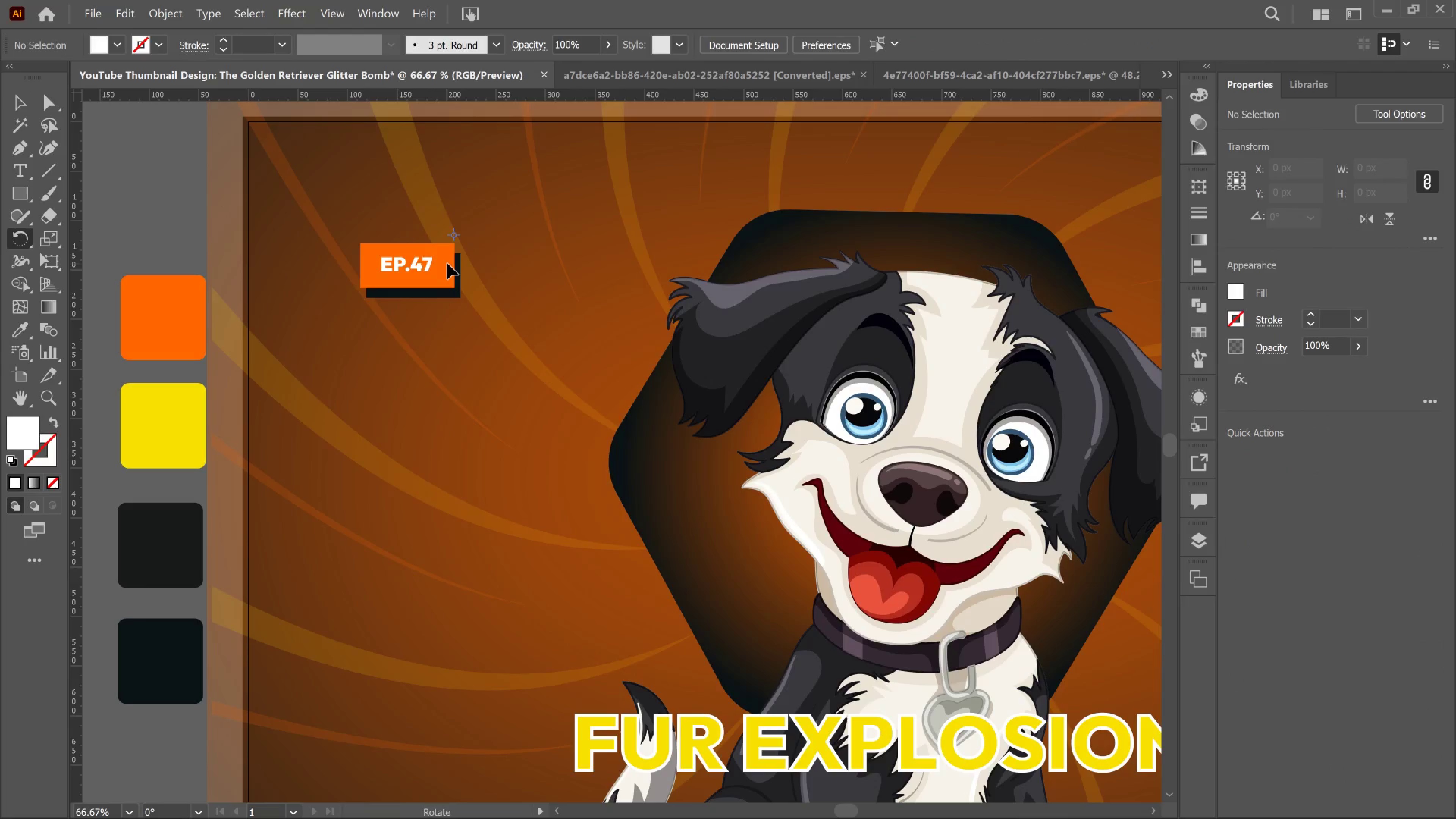 
type(dvr)
 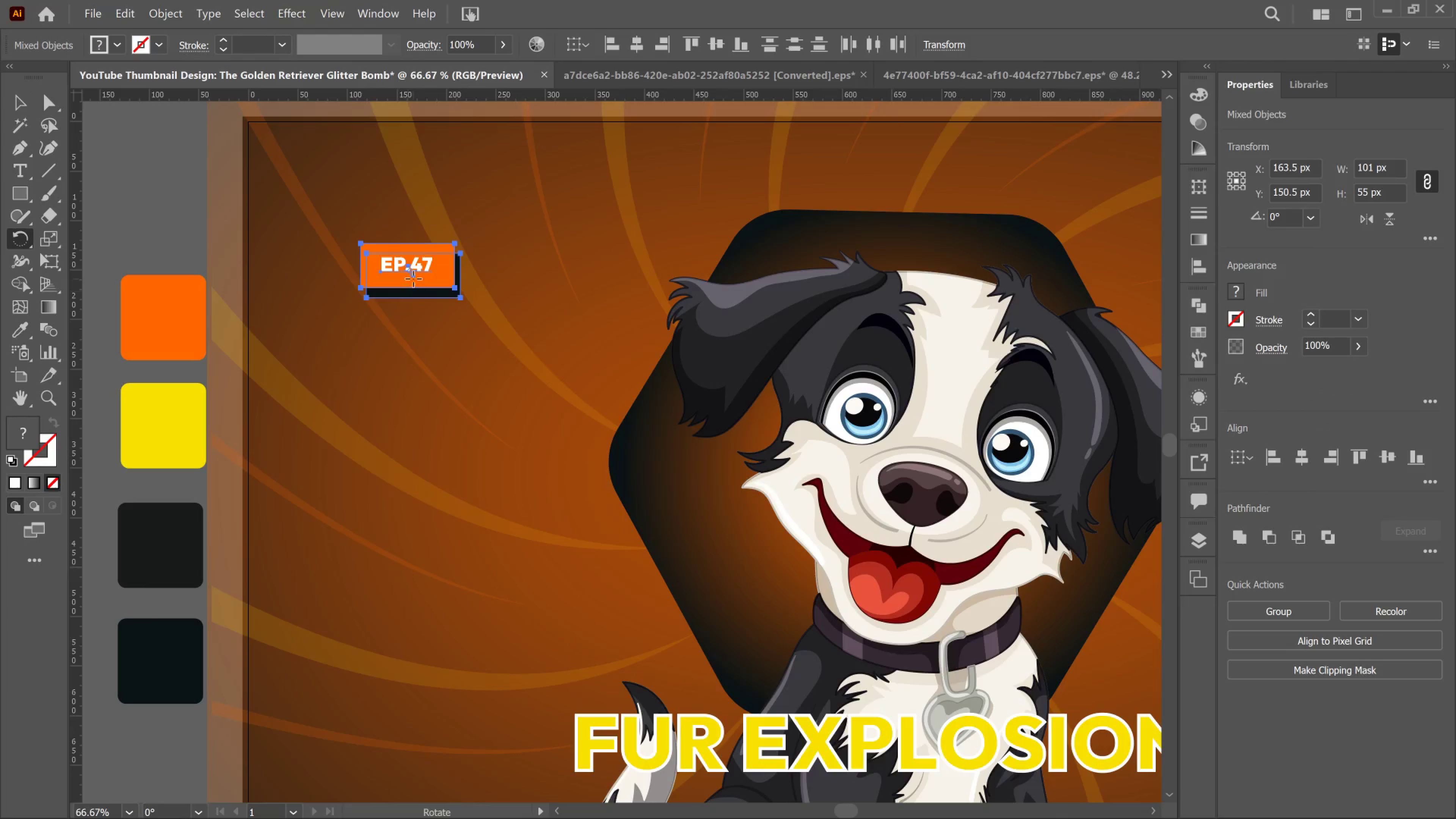 
left_click_drag(start_coordinate=[305, 226], to_coordinate=[491, 327])
 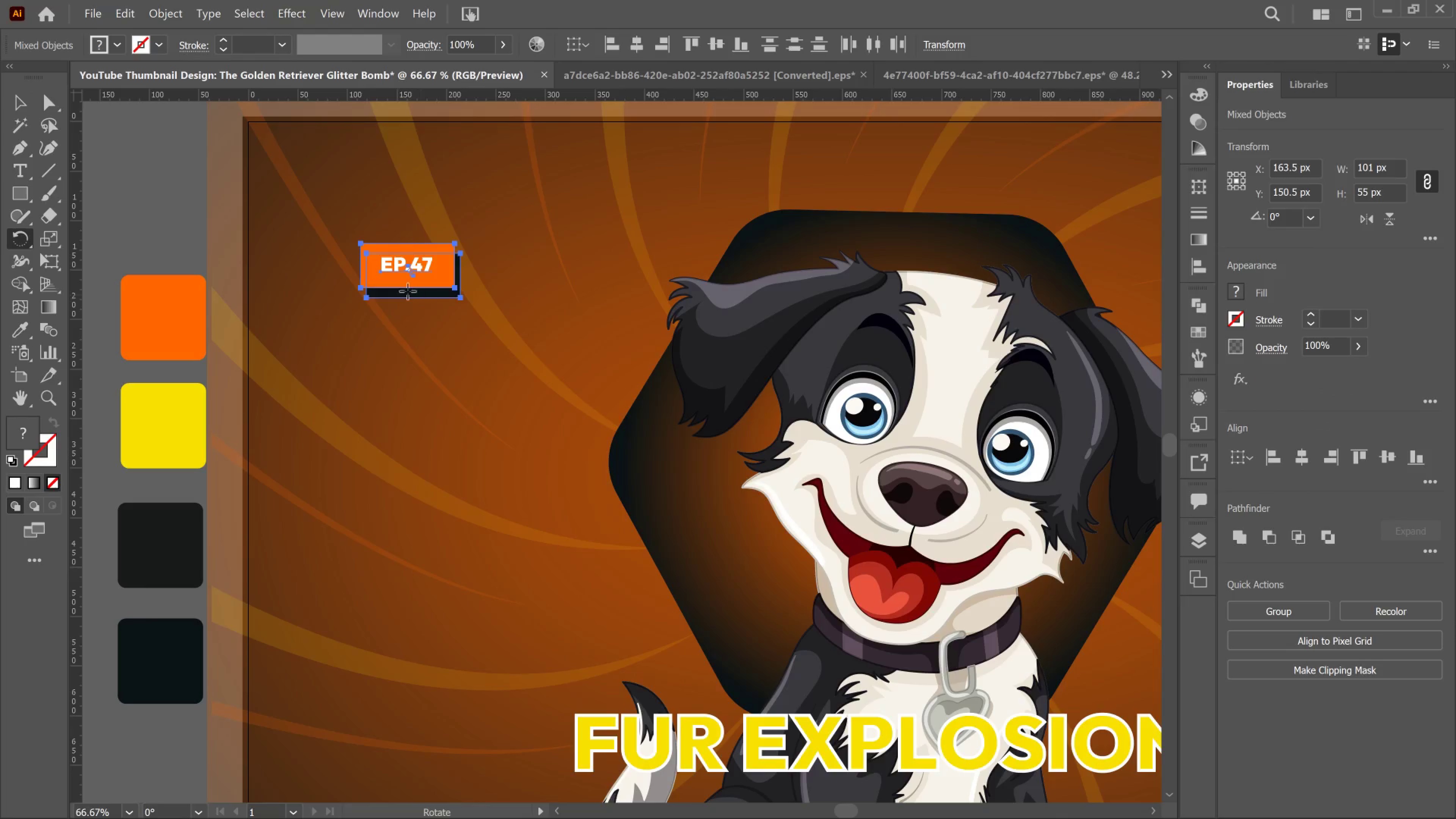 
left_click_drag(start_coordinate=[415, 279], to_coordinate=[440, 294])
 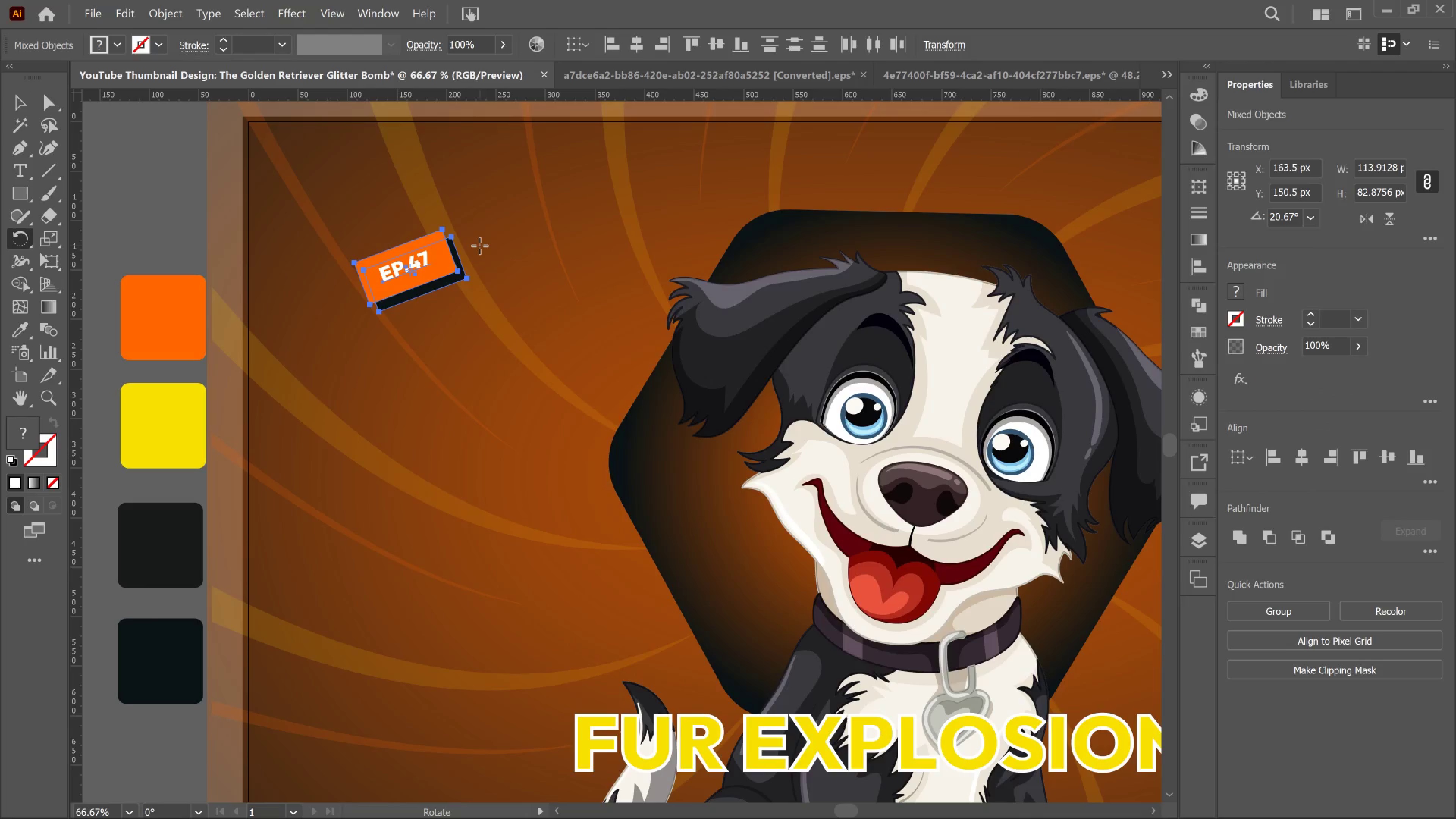 
key(V)
 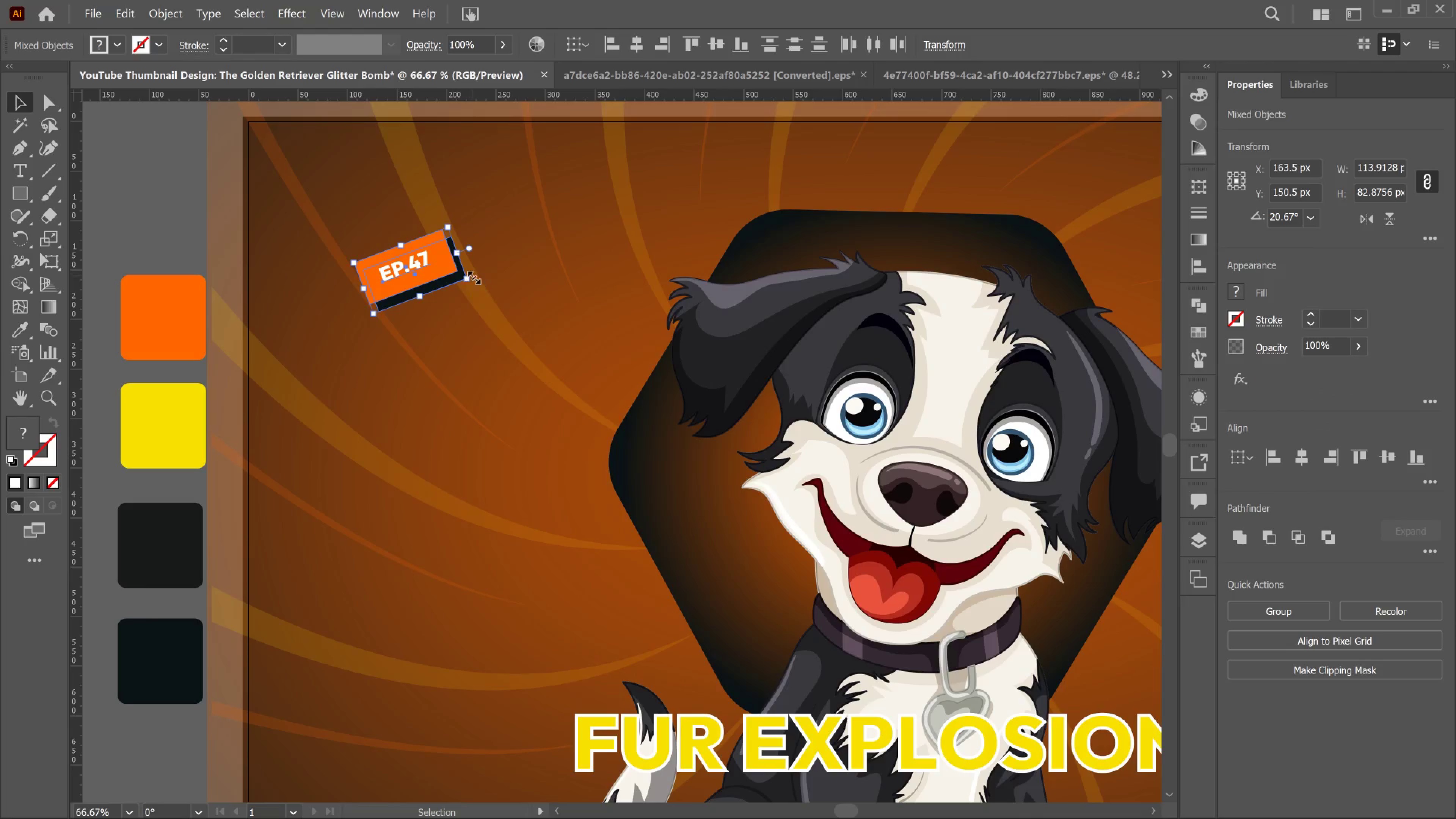 
left_click_drag(start_coordinate=[472, 276], to_coordinate=[500, 293])
 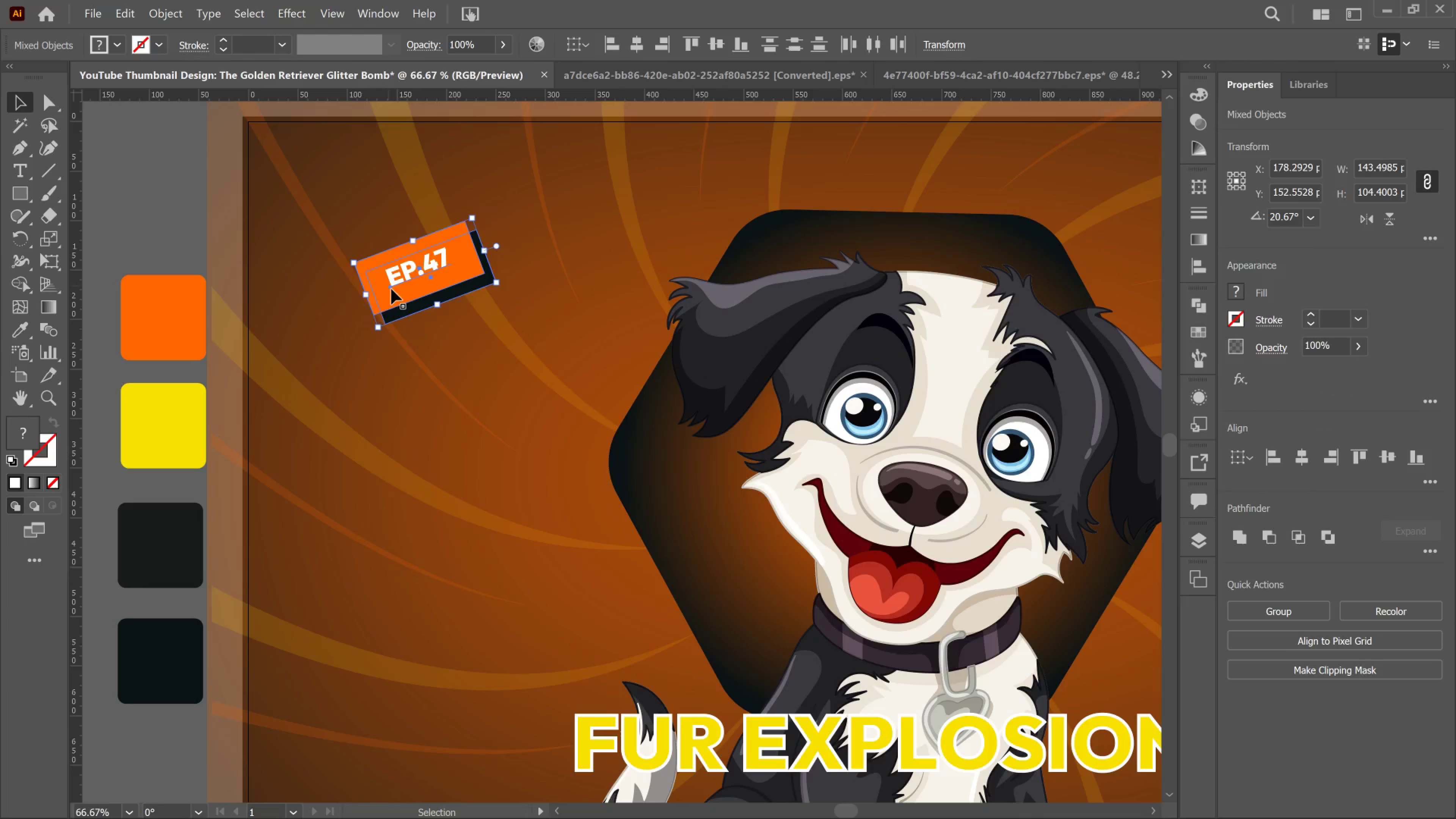 
hold_key(key=ShiftLeft, duration=2.34)
 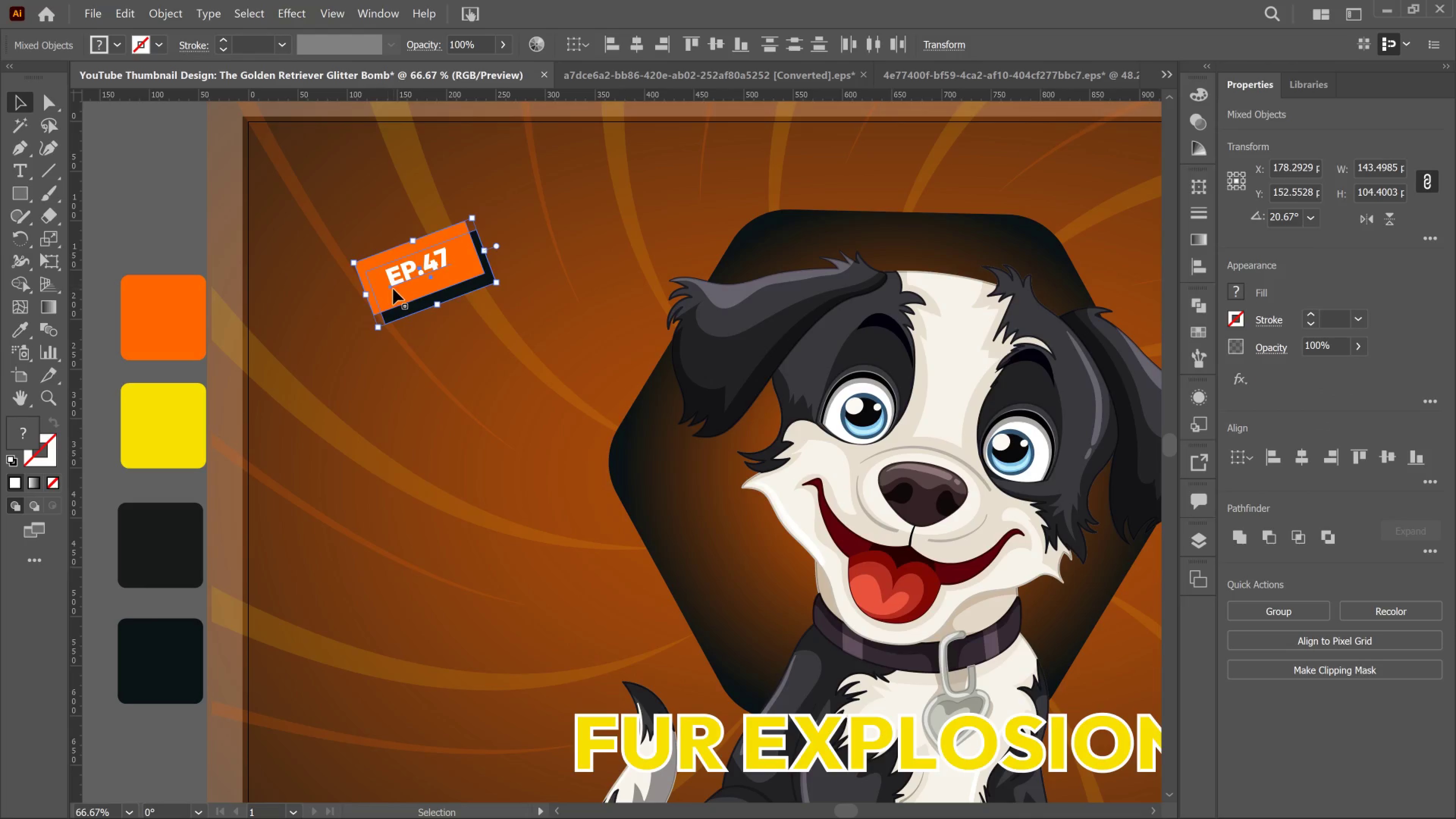 
left_click_drag(start_coordinate=[395, 291], to_coordinate=[367, 256])
 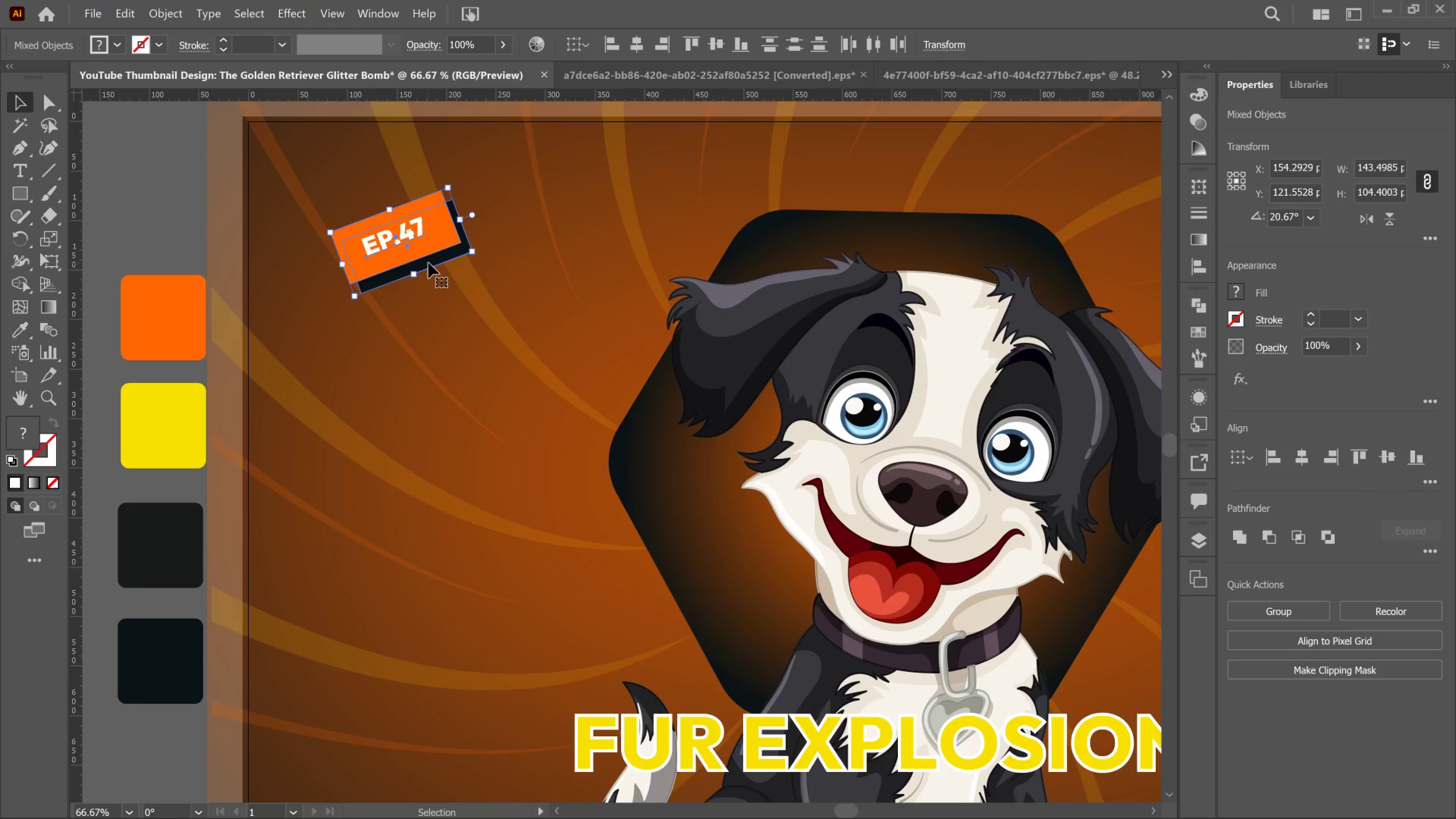 
key(R)
 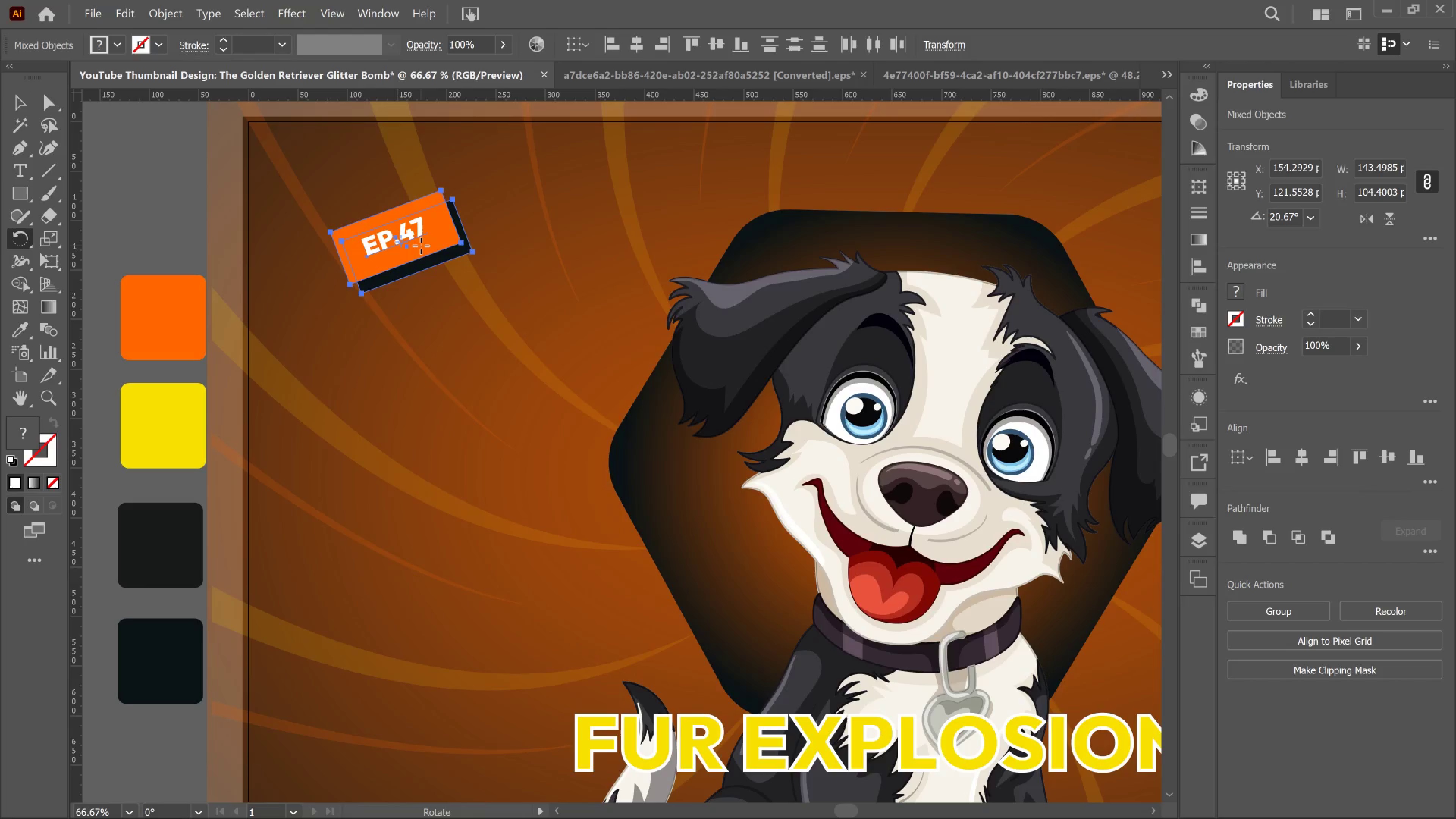 
left_click_drag(start_coordinate=[421, 246], to_coordinate=[464, 258])
 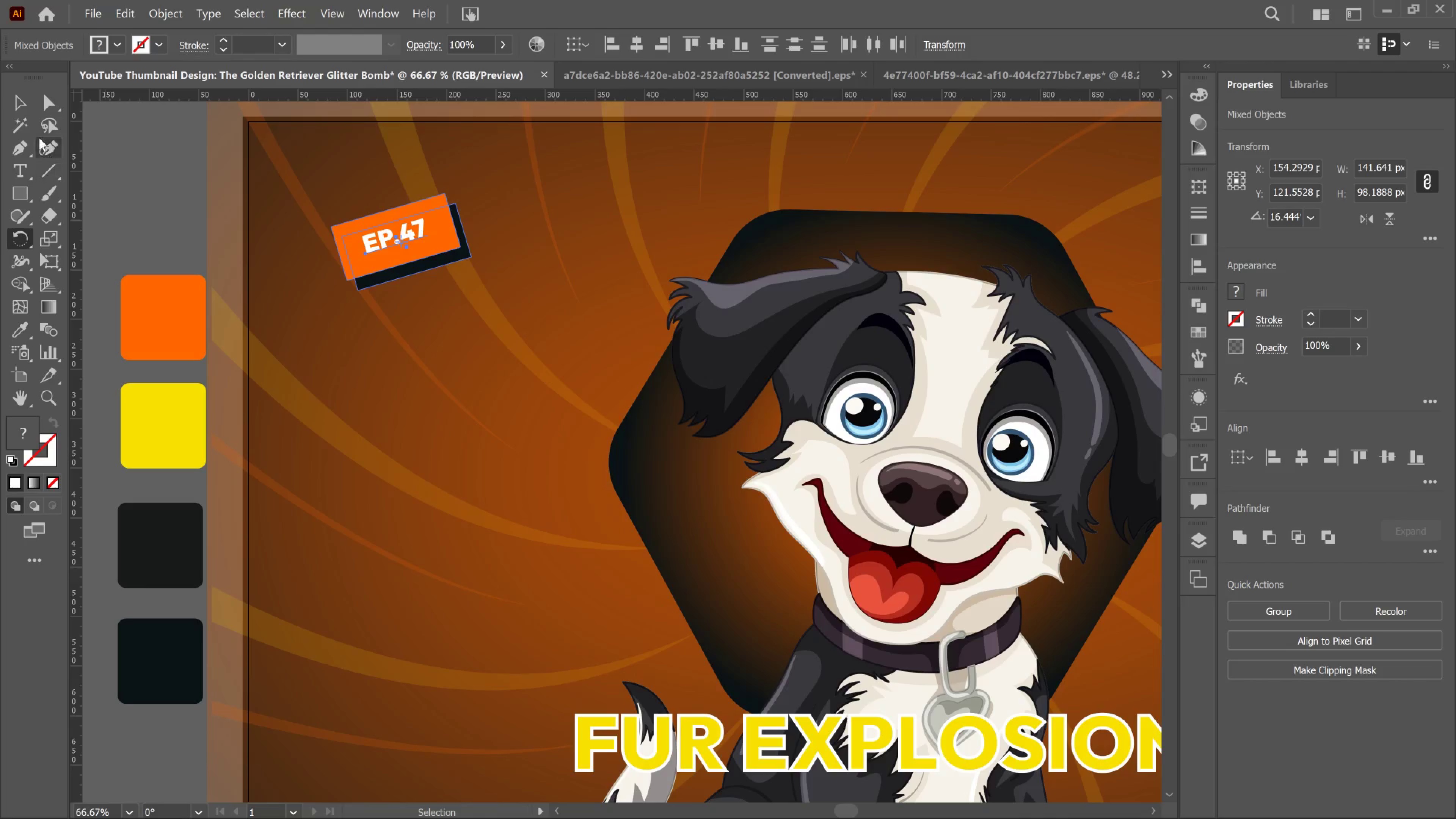 
left_click([22, 95])
 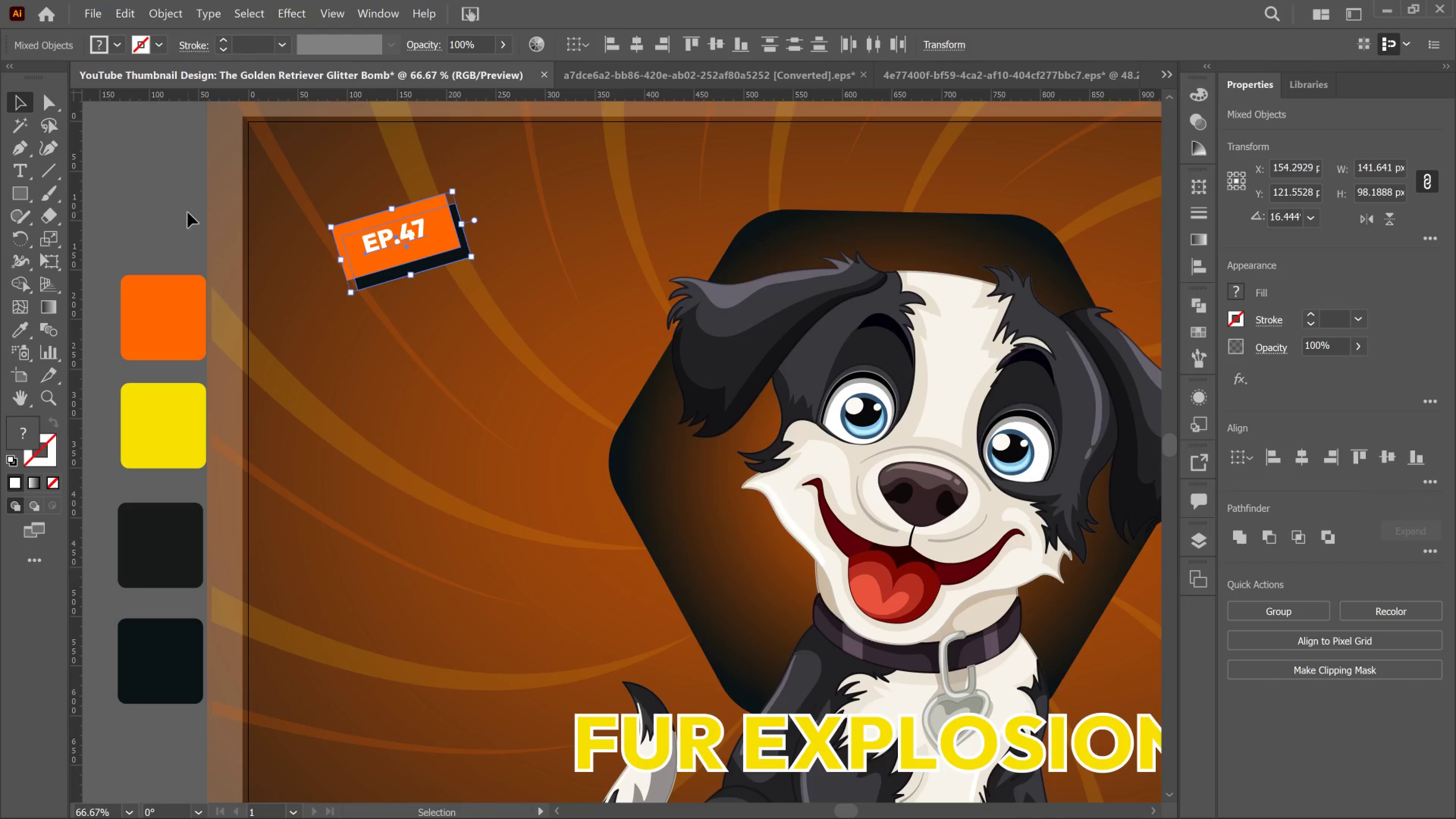 
left_click([188, 212])
 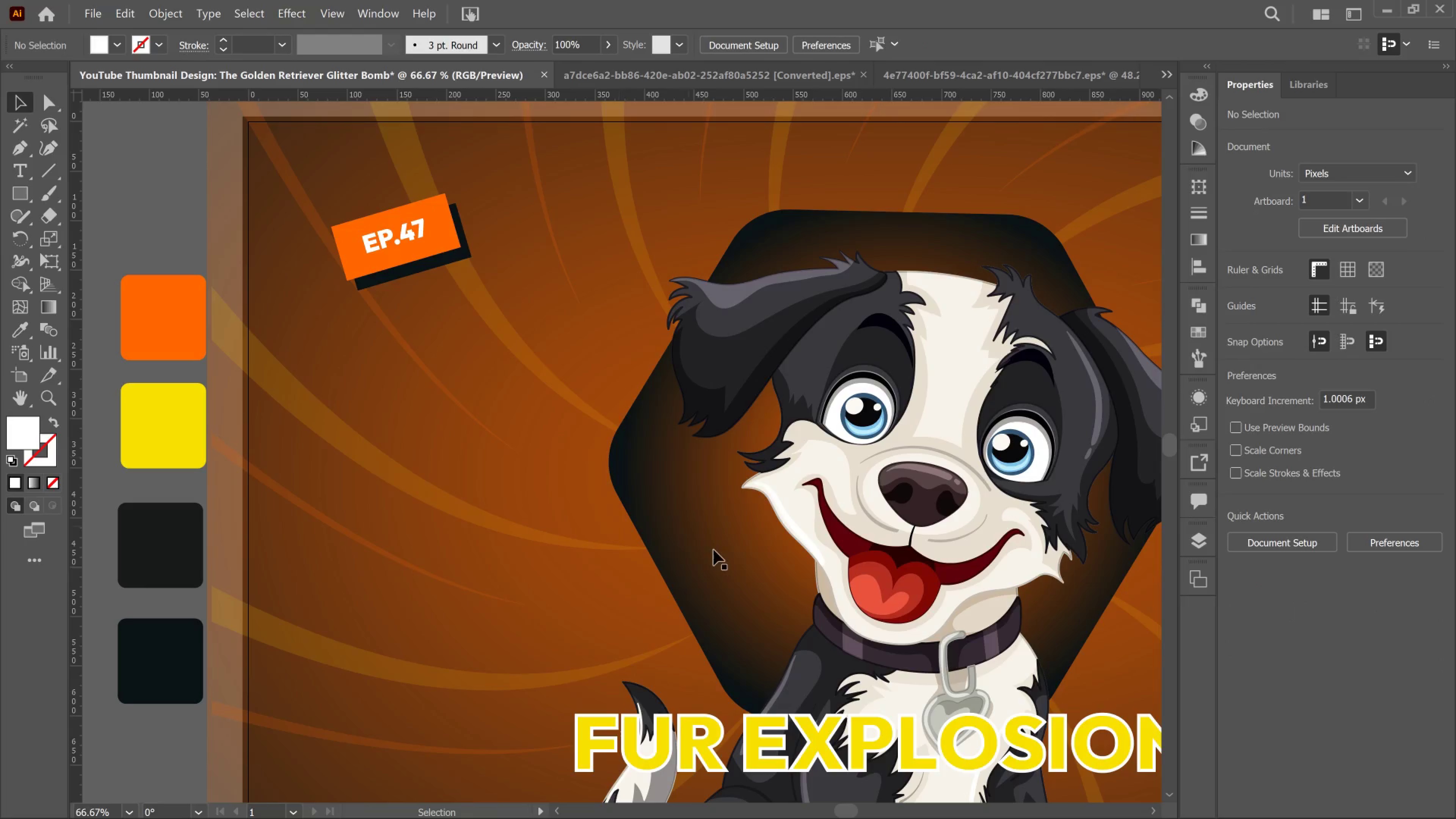 
hold_key(key=AltLeft, duration=0.91)
scroll: coordinate [728, 586], scroll_direction: down, amount: 3.0
 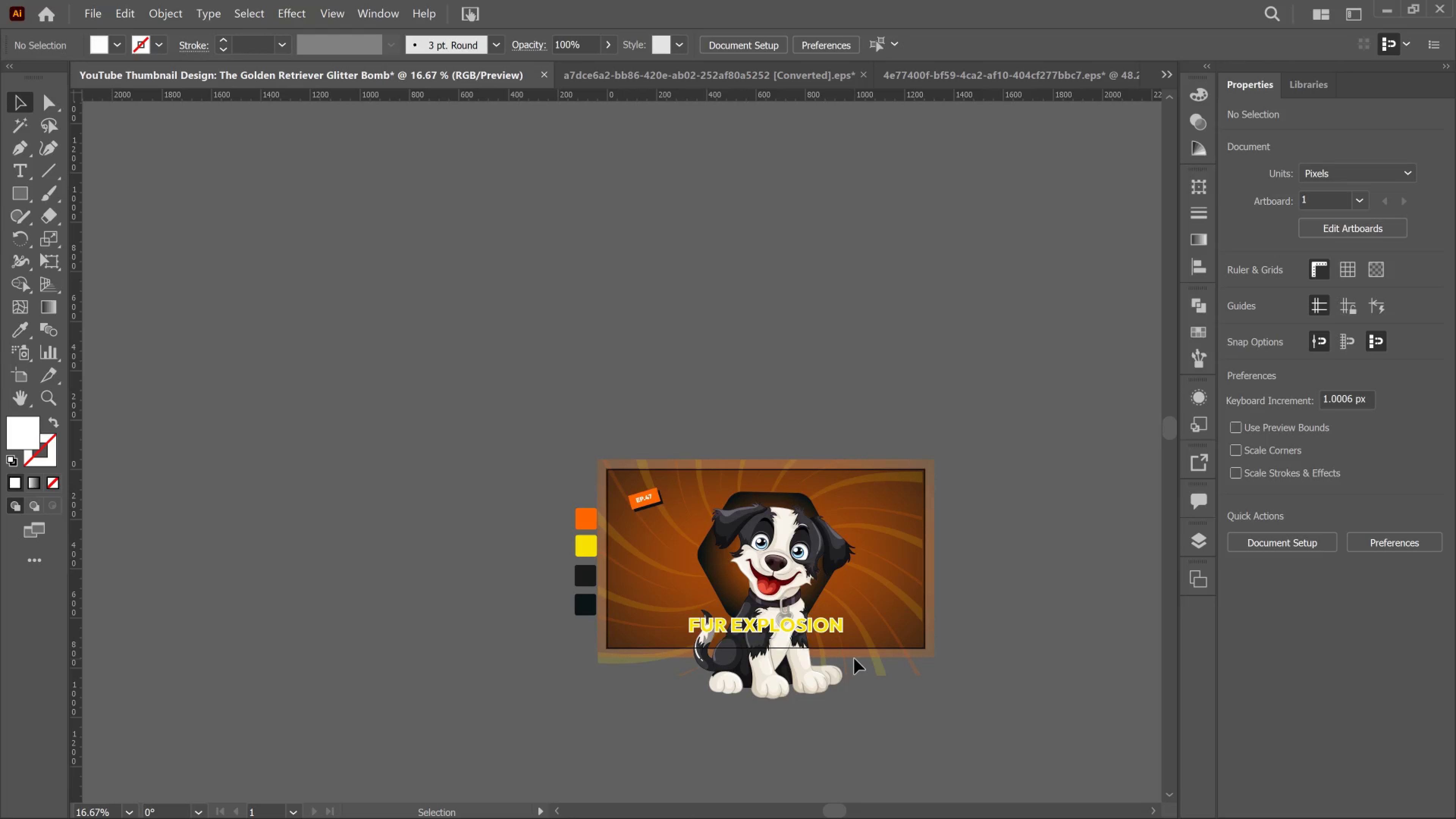 
wait(12.49)
 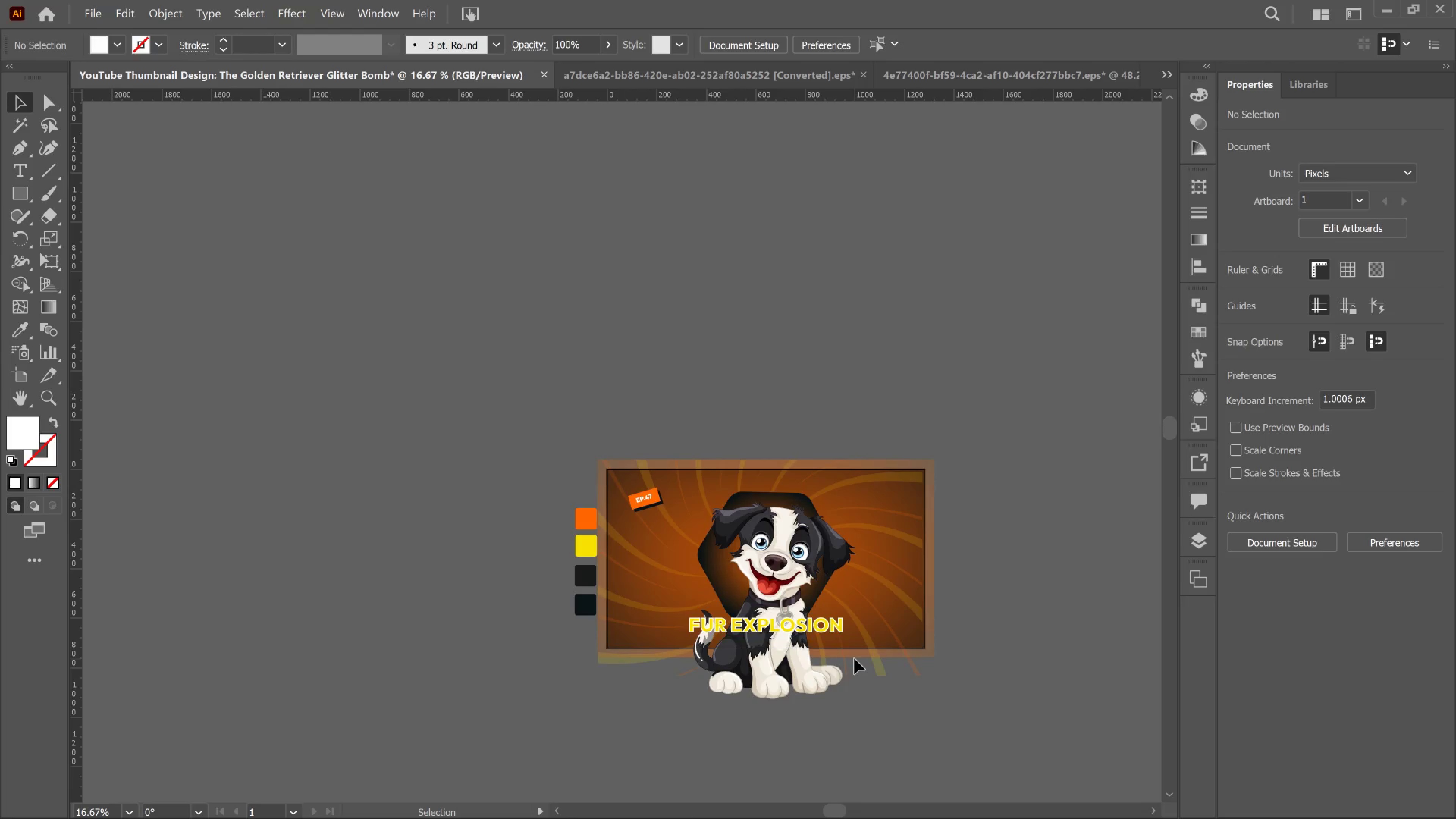 
left_click([21, 199])
 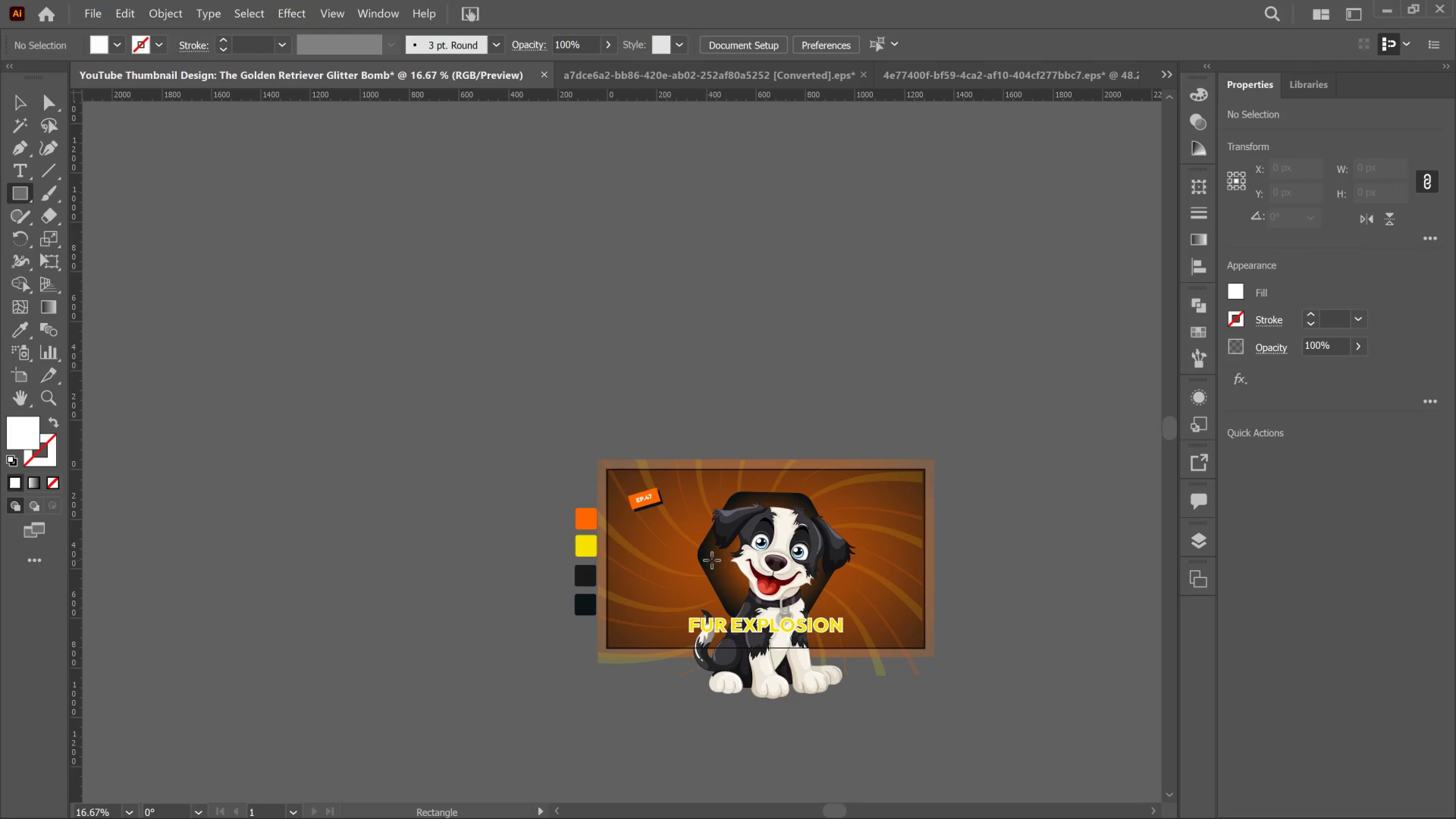 
hold_key(key=AltLeft, duration=0.69)
scroll: coordinate [755, 549], scroll_direction: up, amount: 1.0
 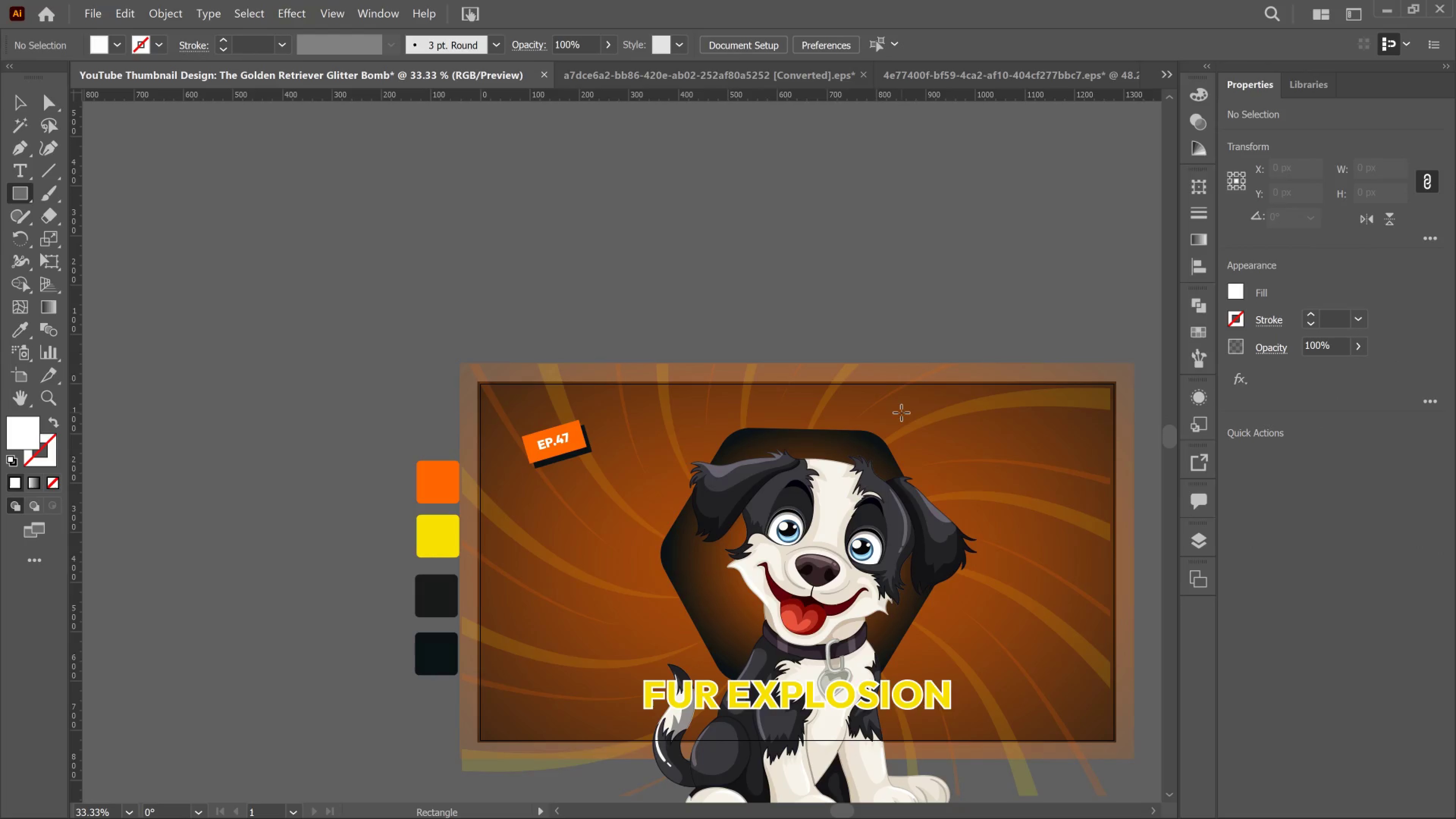 
left_click_drag(start_coordinate=[897, 409], to_coordinate=[1088, 438])
 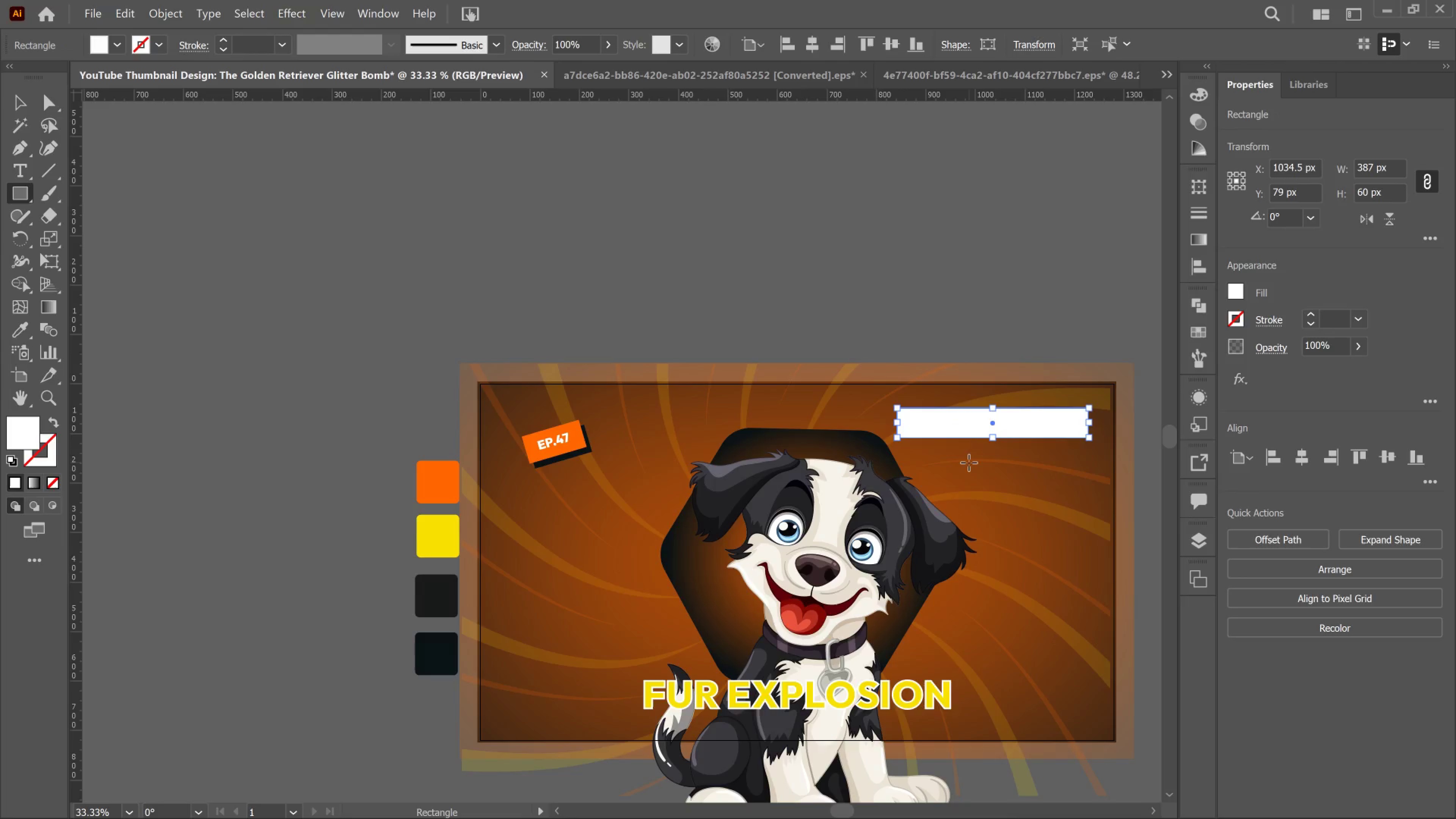 
key(R)
 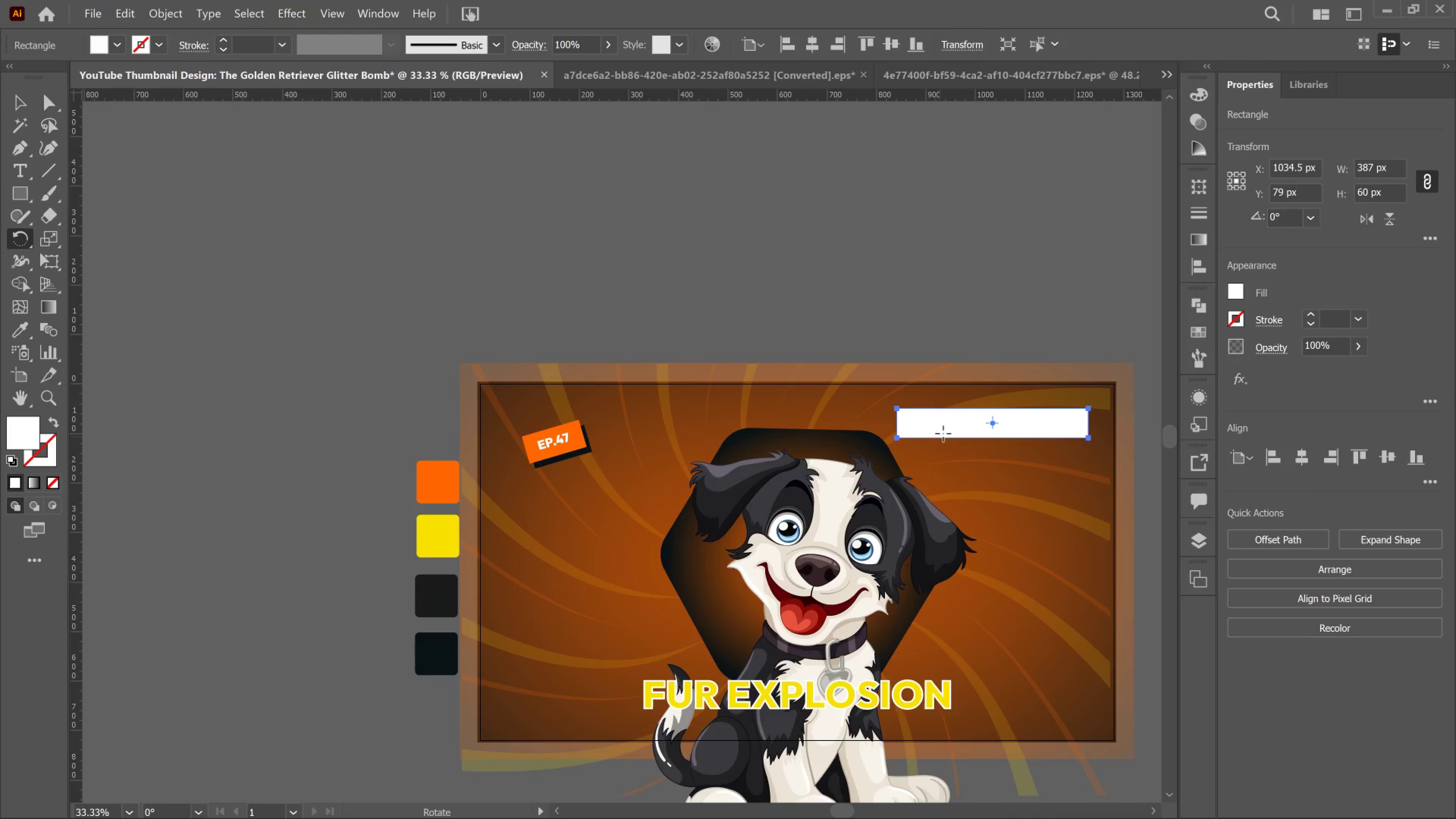 
left_click_drag(start_coordinate=[980, 424], to_coordinate=[909, 422])
 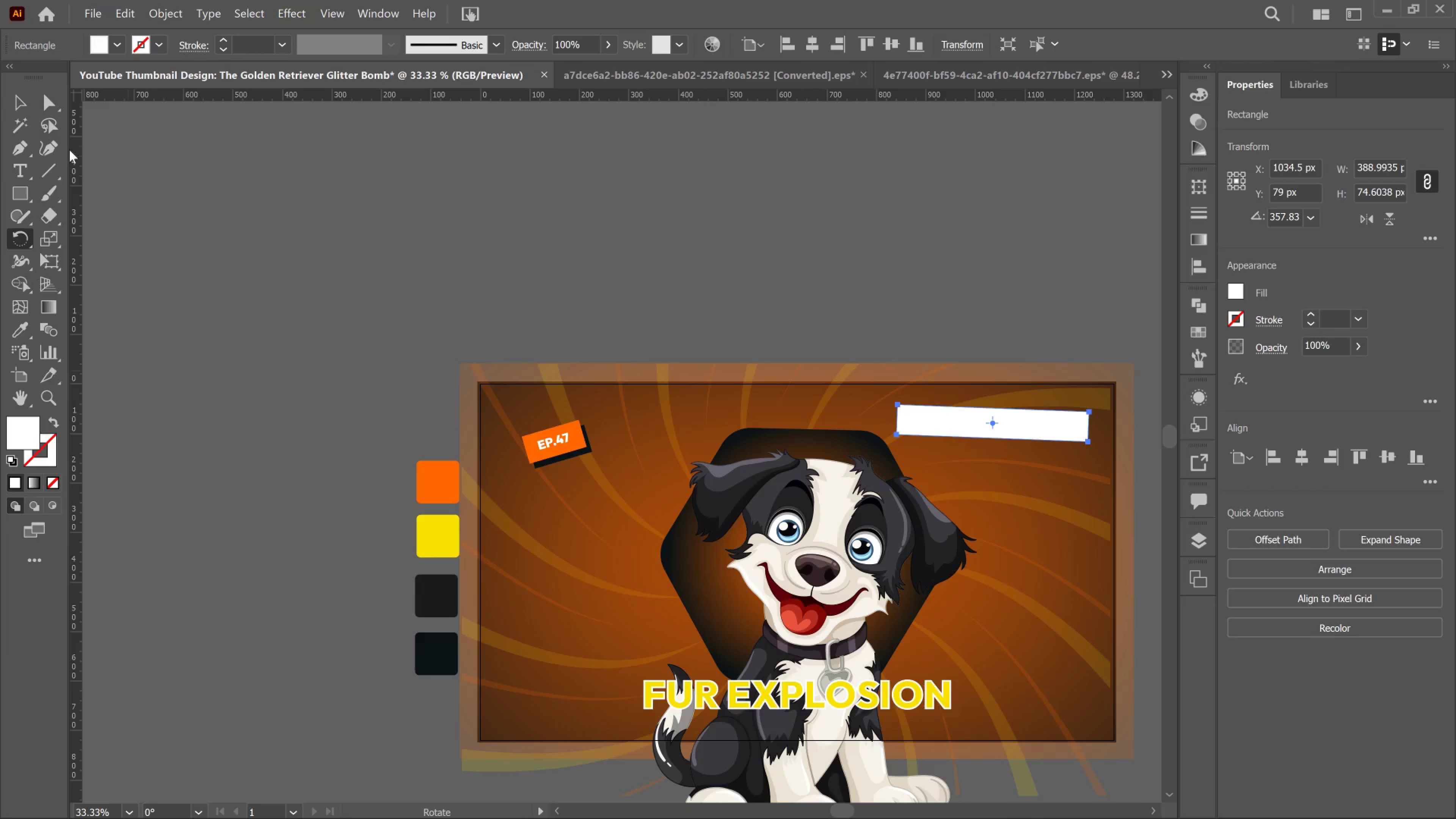 
left_click([20, 98])
 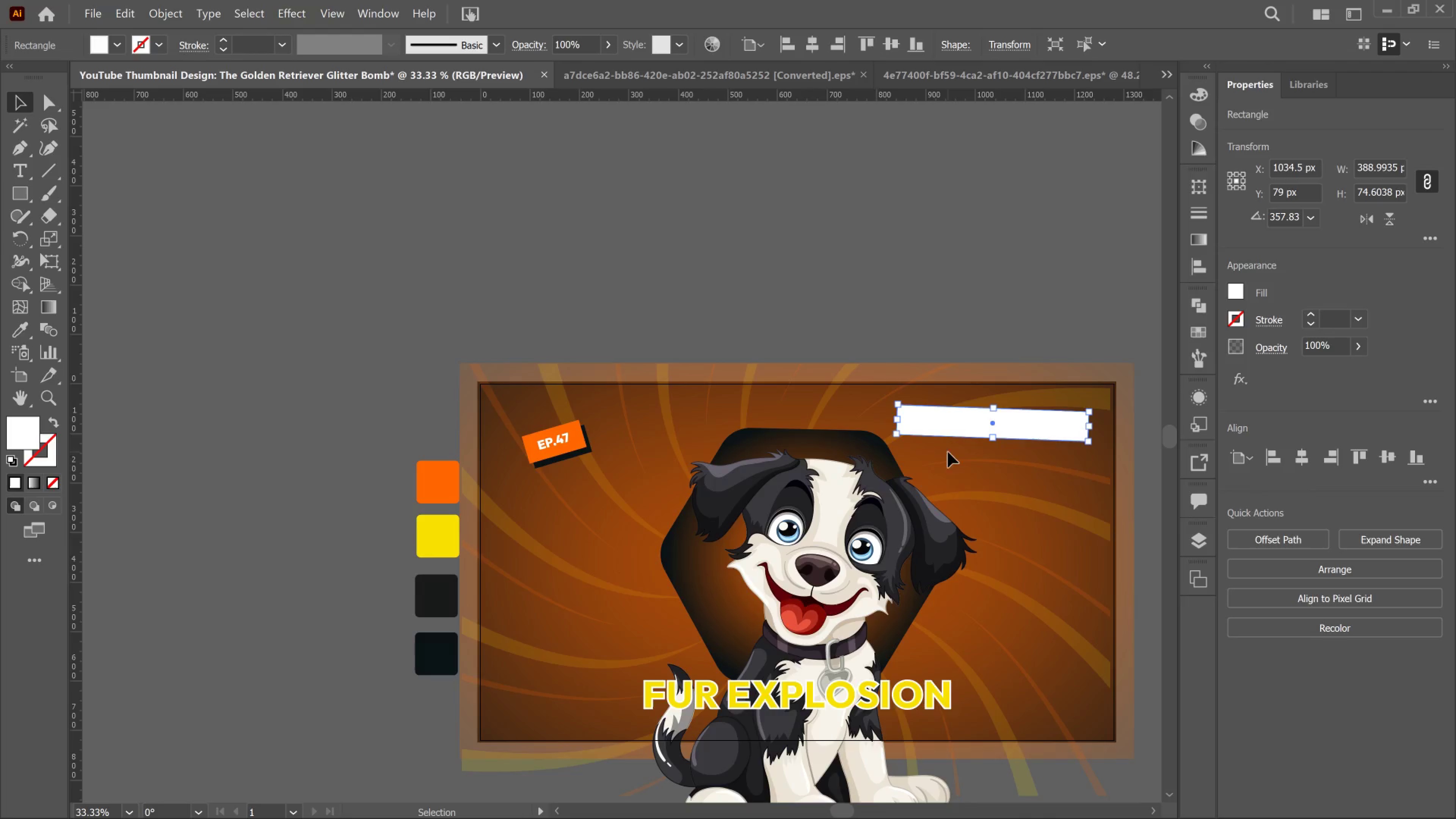 
hold_key(key=AltLeft, duration=0.52)
scroll: coordinate [975, 463], scroll_direction: up, amount: 4.0
 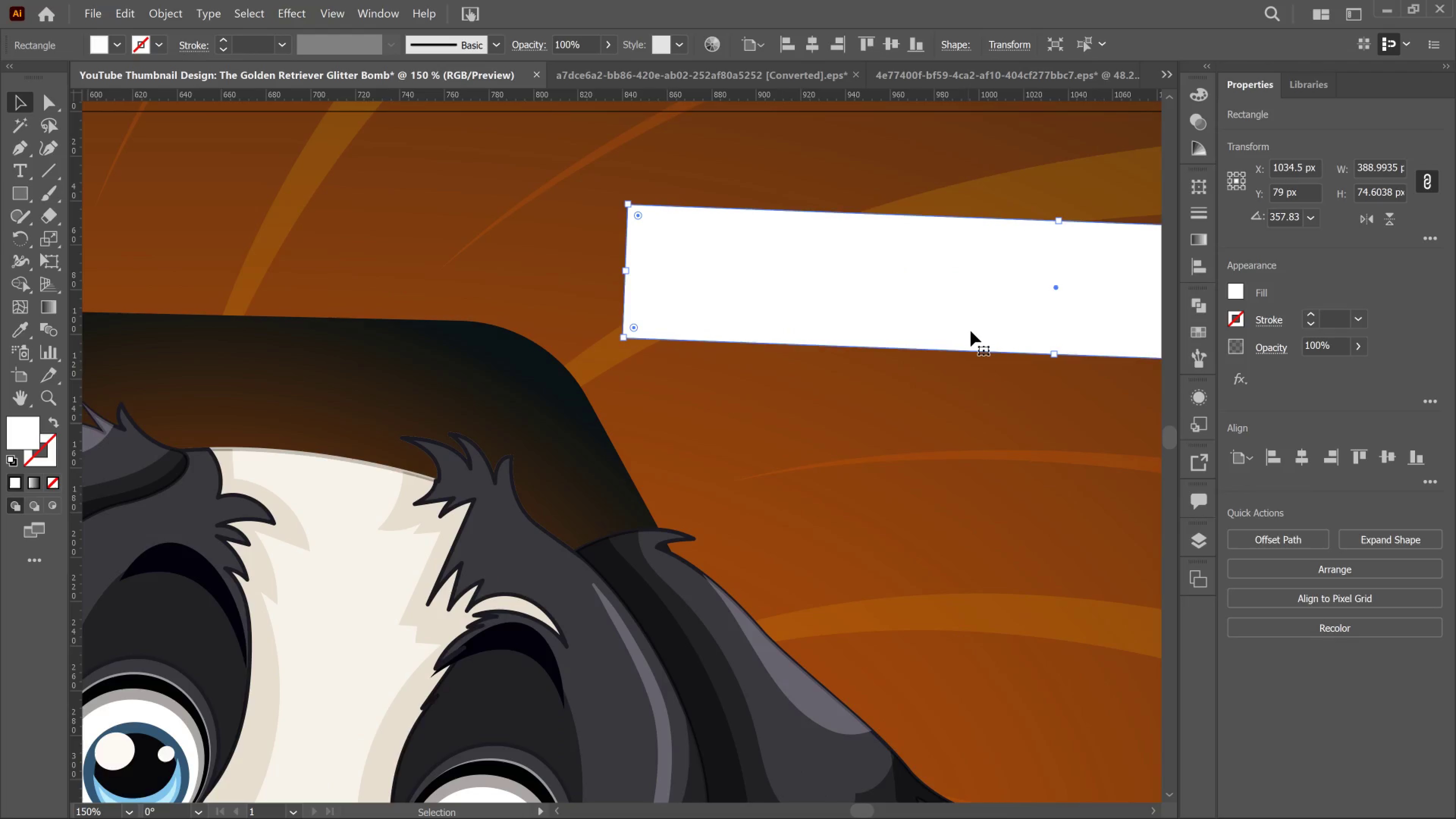 
hold_key(key=AltLeft, duration=3.35)
left_click_drag(start_coordinate=[973, 327], to_coordinate=[982, 304])
 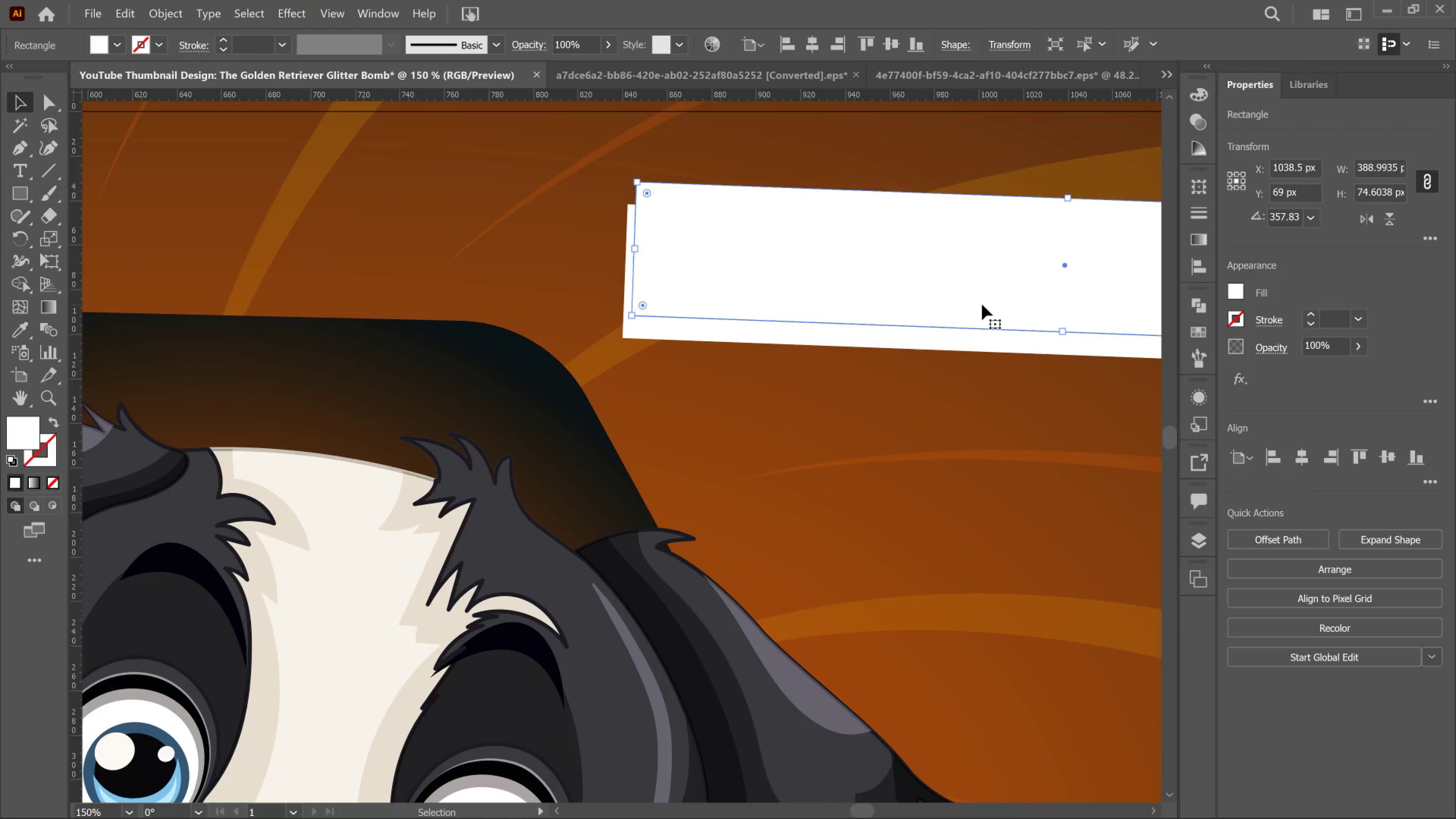 
hold_key(key=ShiftLeft, duration=0.94)
 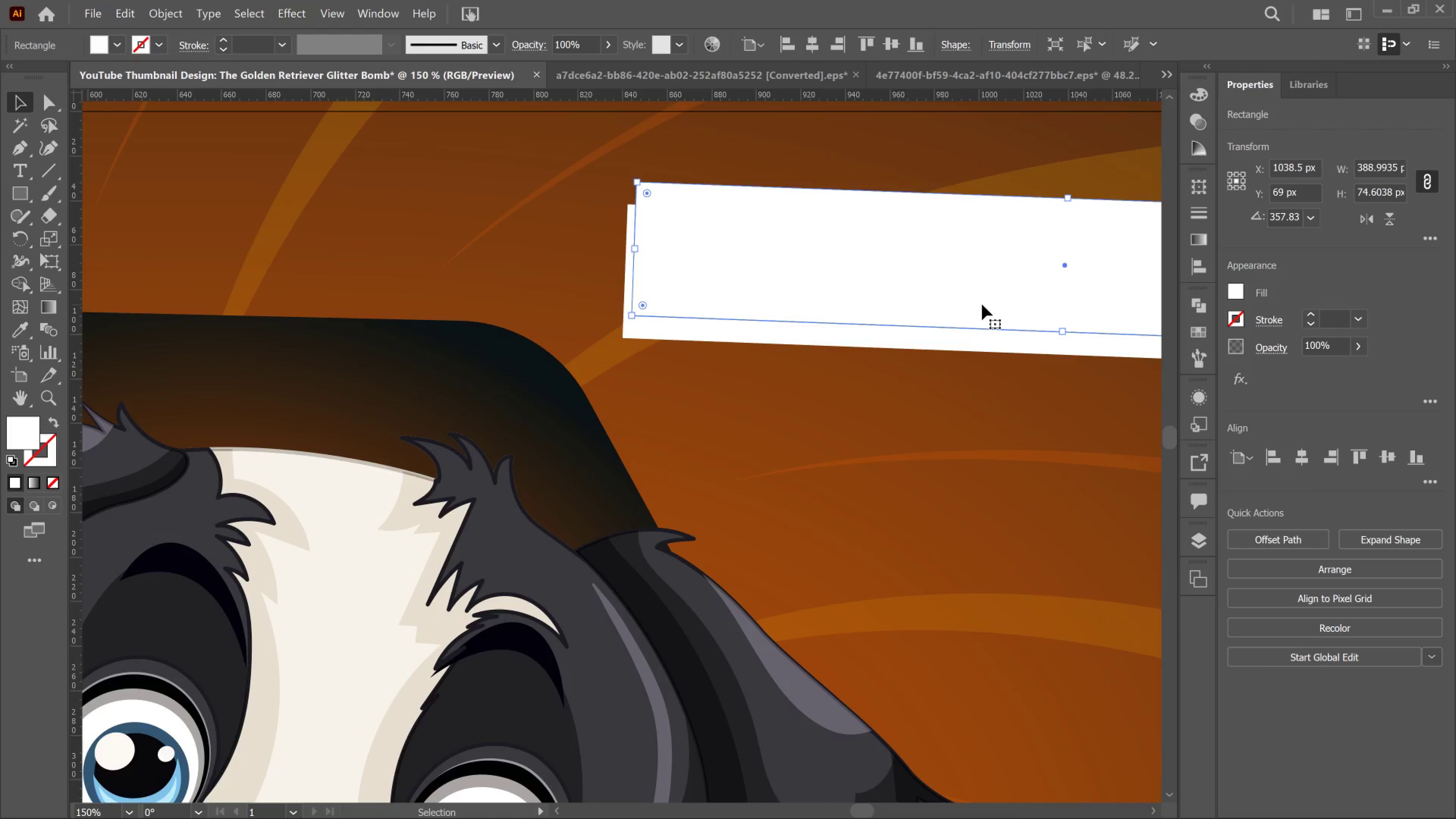 
left_click_drag(start_coordinate=[982, 304], to_coordinate=[956, 299])
 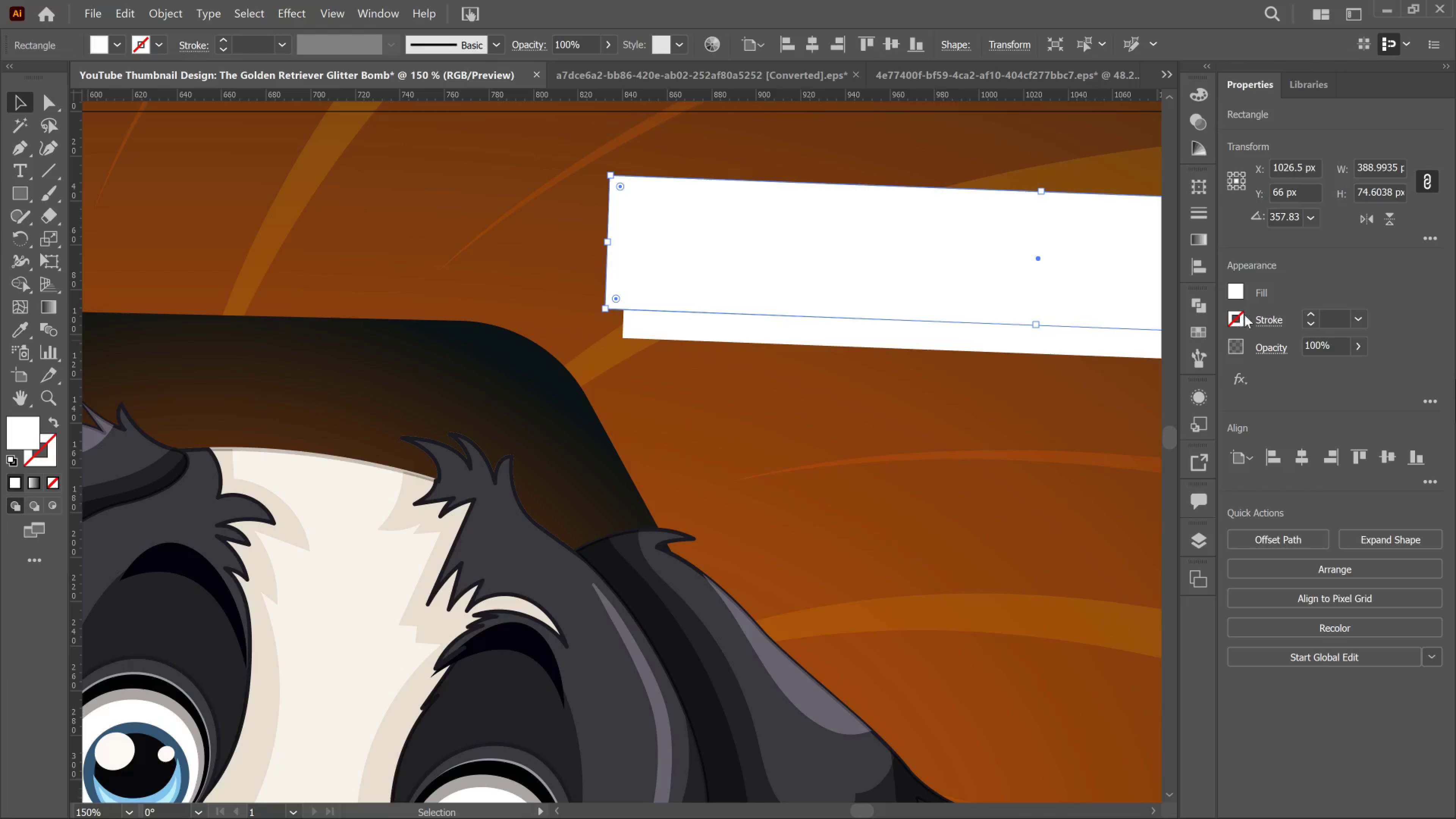 
left_click_drag(start_coordinate=[1253, 315], to_coordinate=[1253, 317])
 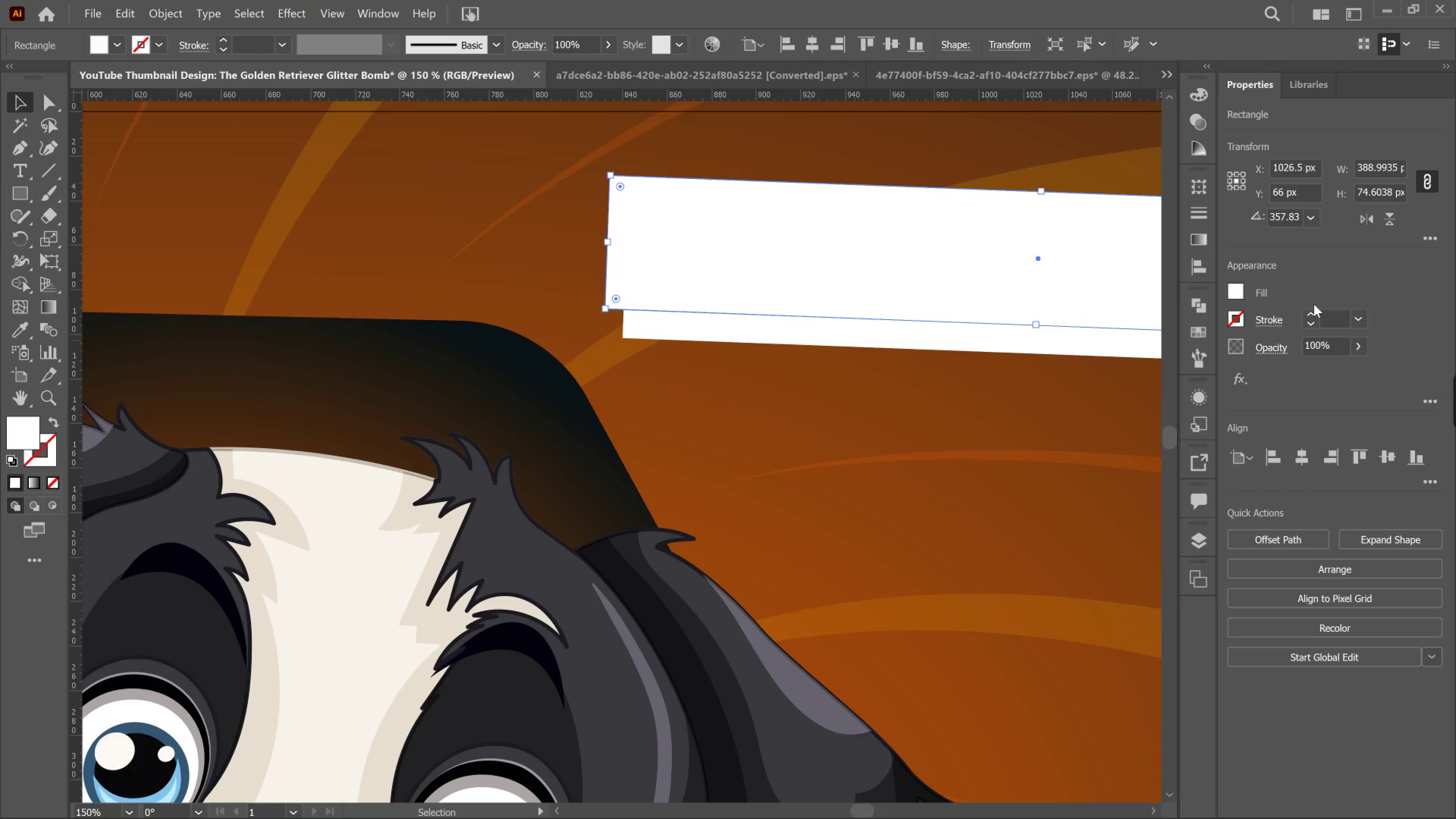 
left_click_drag(start_coordinate=[1310, 310], to_coordinate=[1310, 312])
 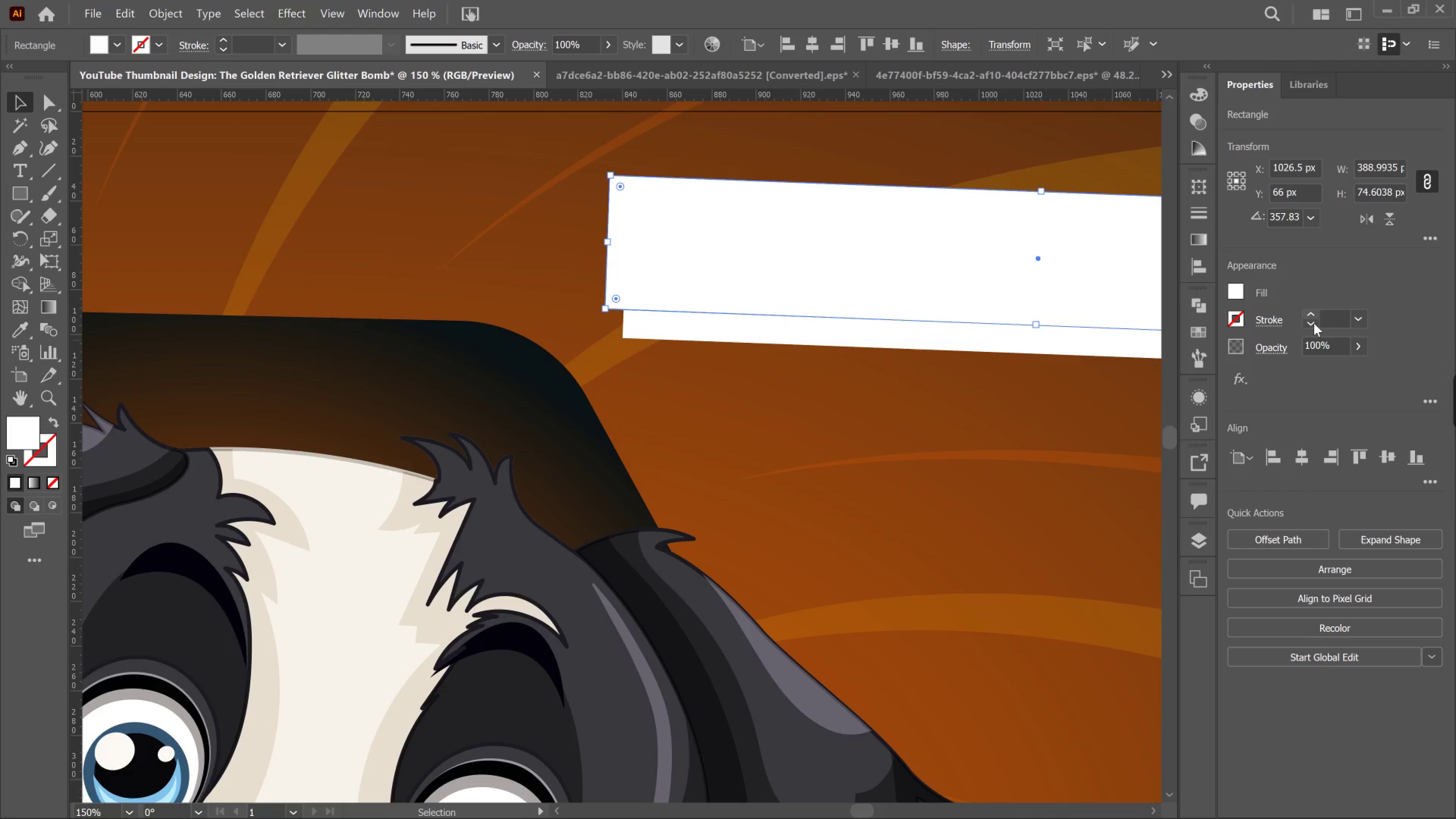 
left_click_drag(start_coordinate=[1312, 321], to_coordinate=[1314, 323])
 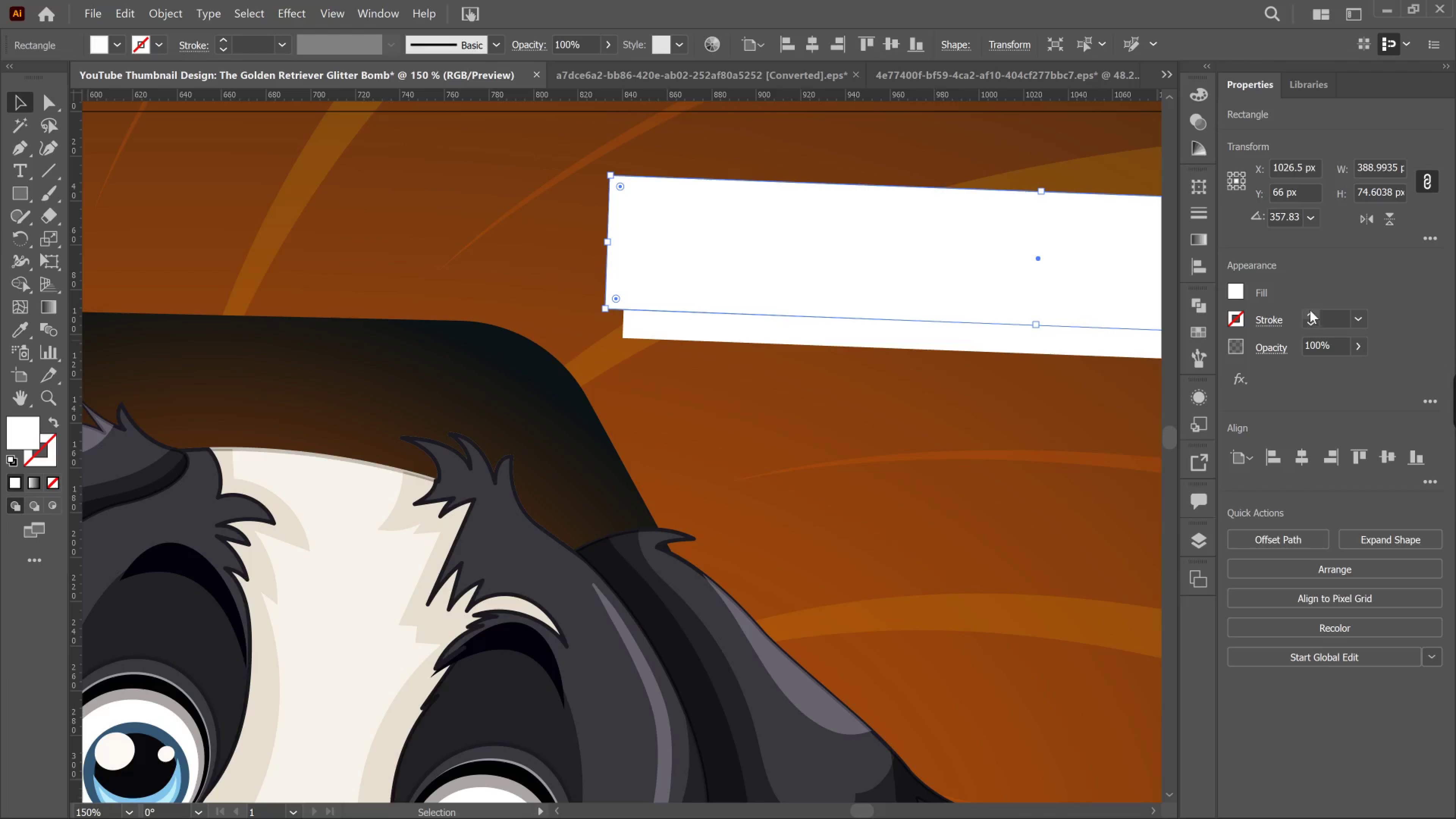 
left_click_drag(start_coordinate=[1312, 308], to_coordinate=[1316, 315])
 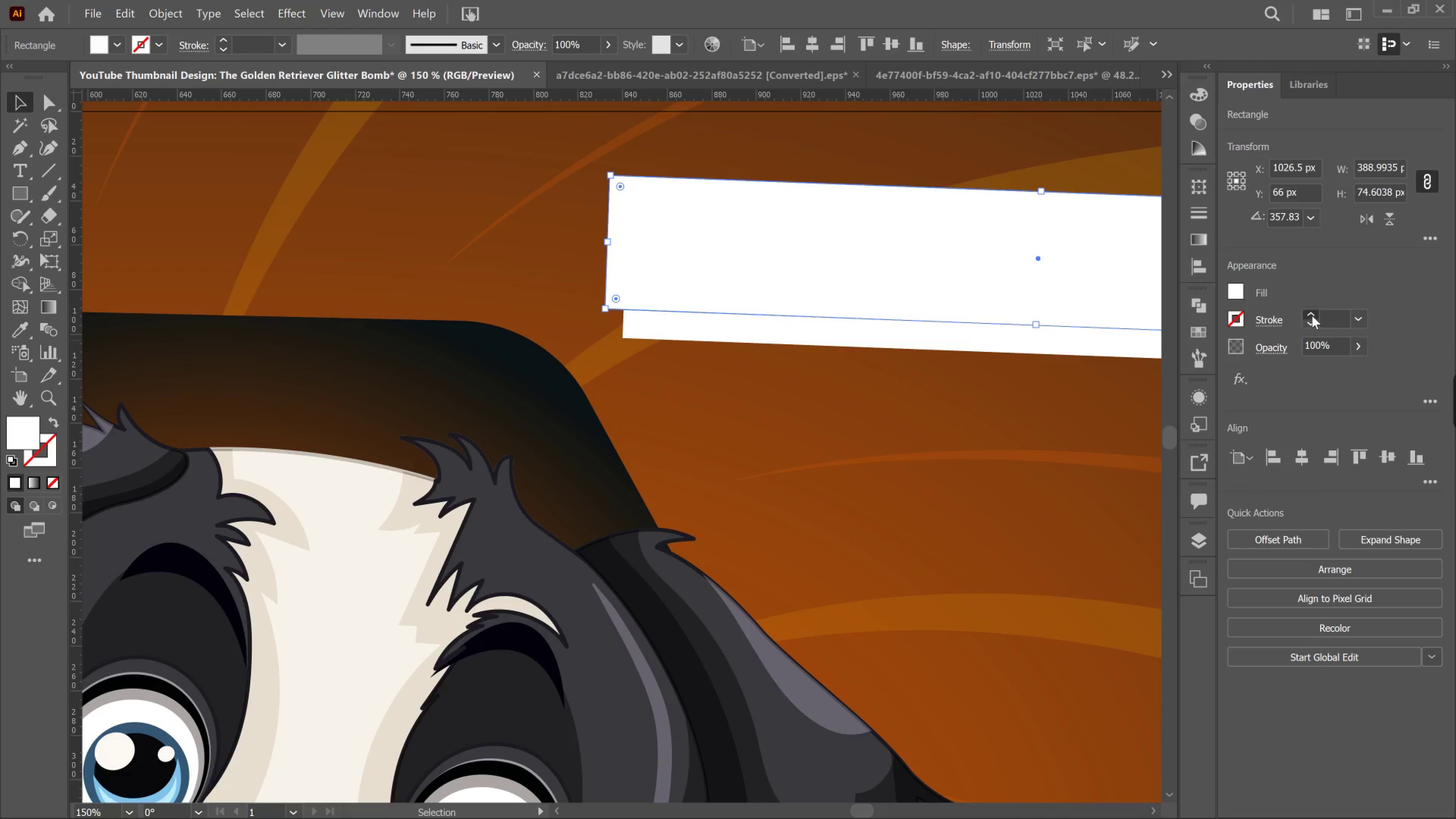 
left_click([1312, 315])
 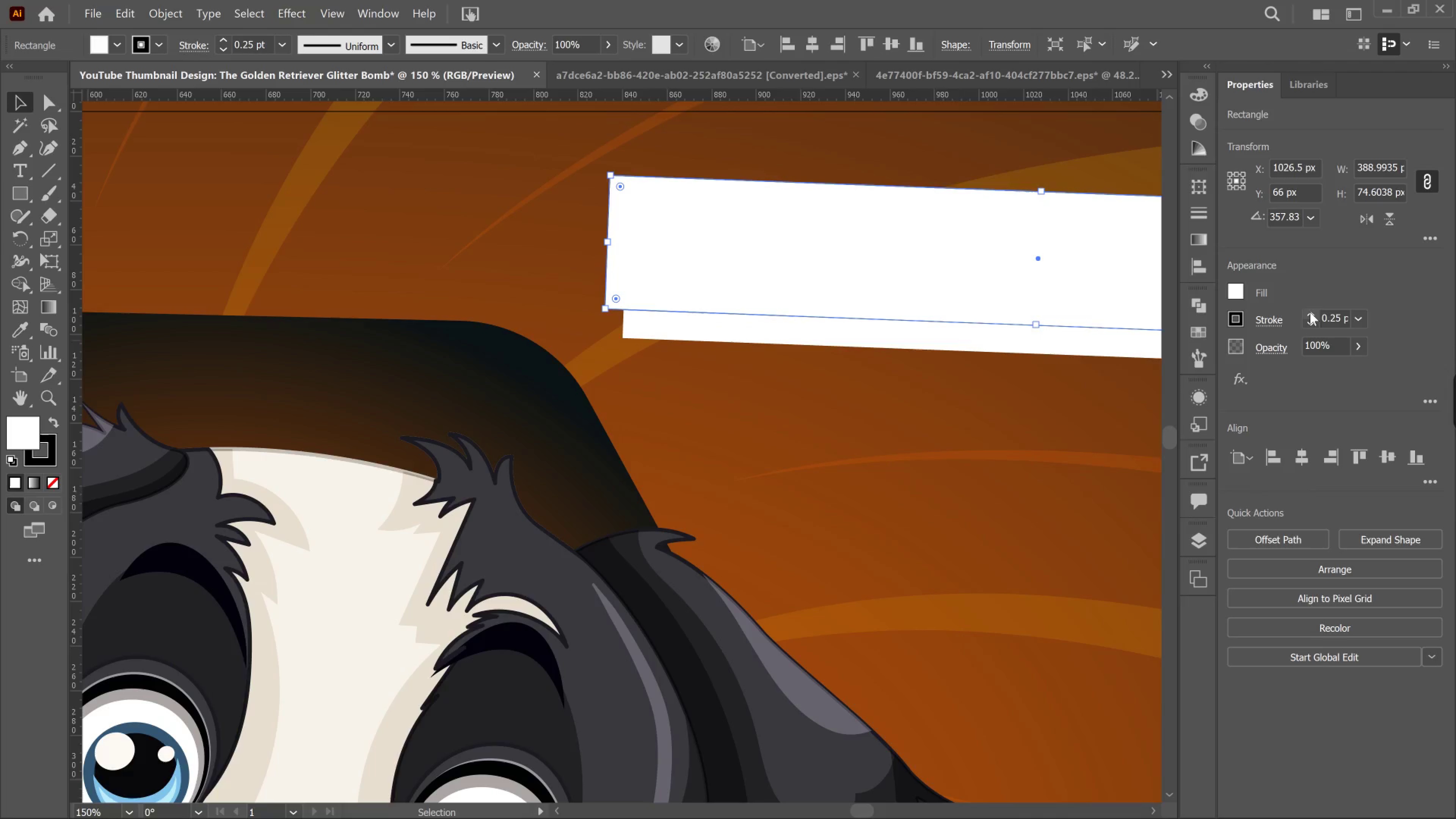 
left_click([1310, 312])
 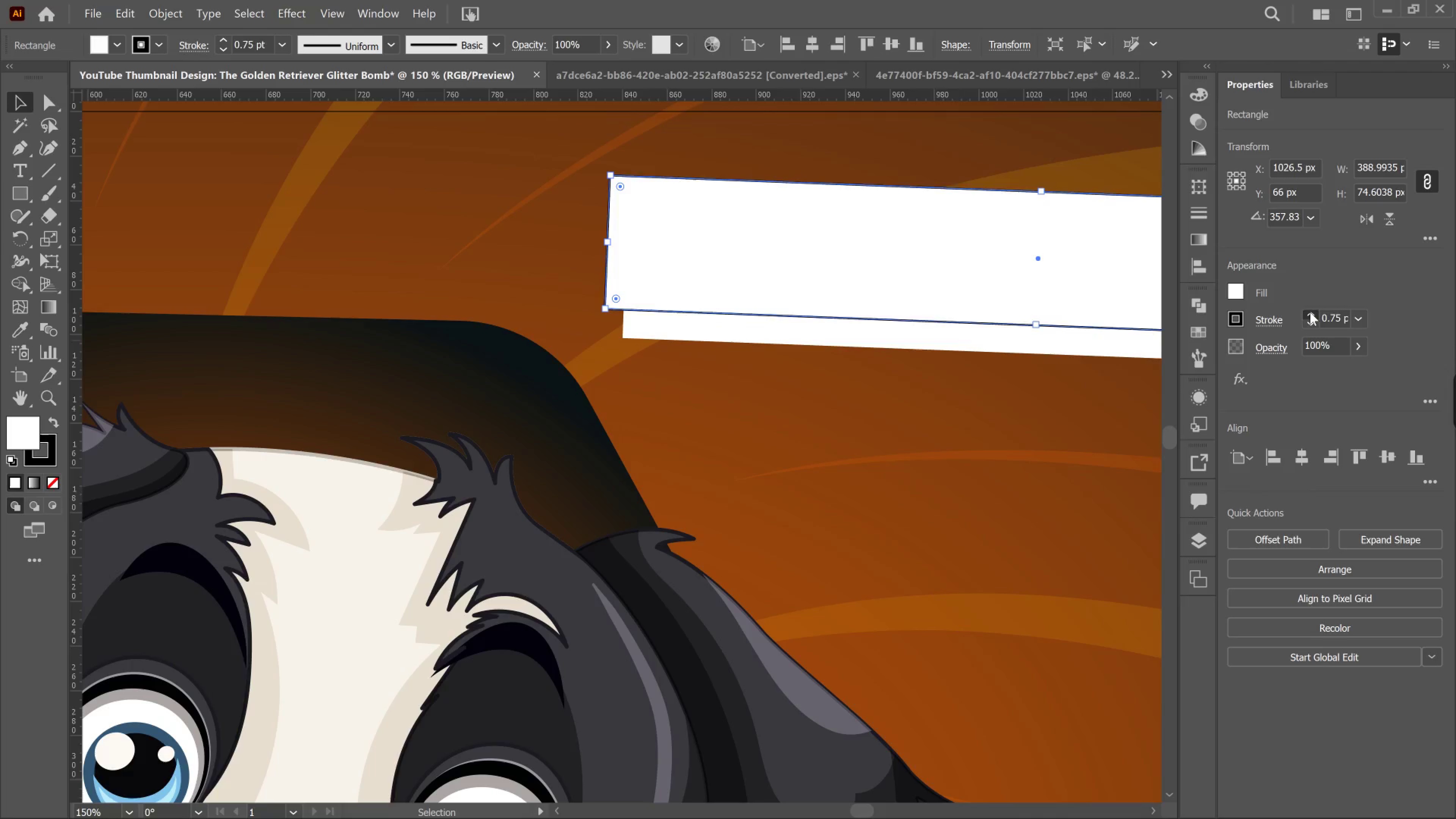 
triple_click([1310, 312])
 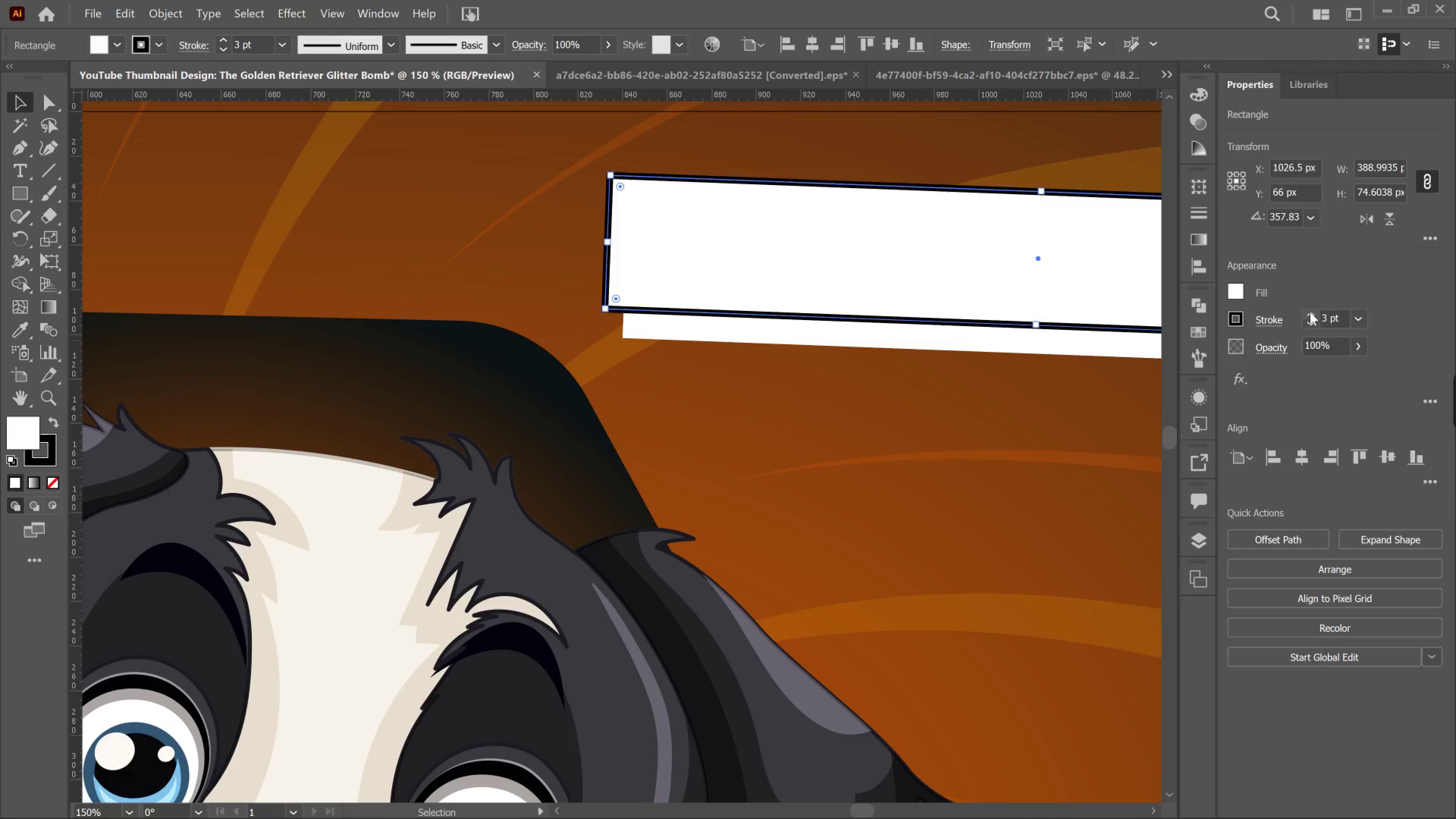 
triple_click([1310, 312])
 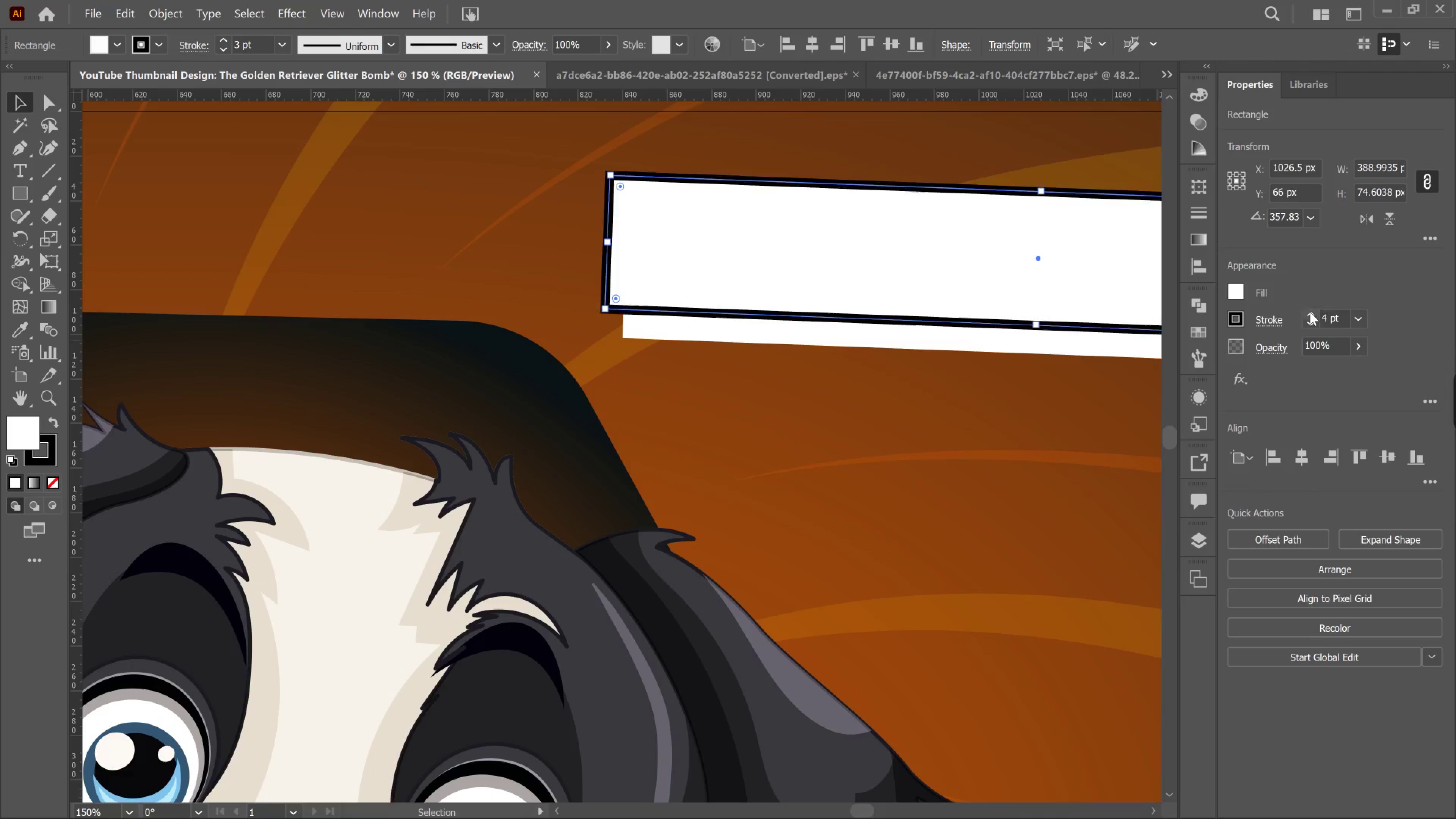 
triple_click([1310, 312])
 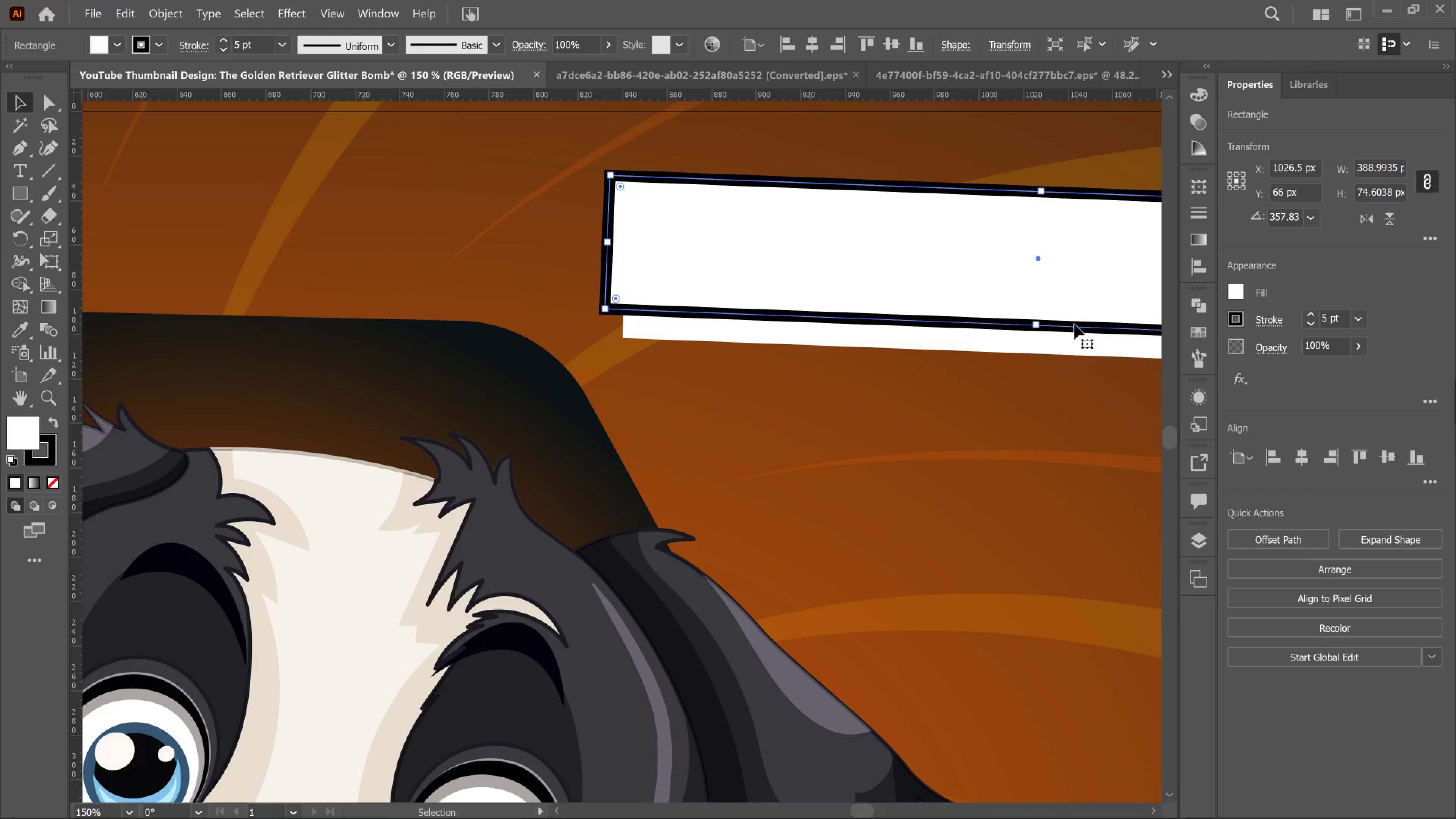 
hold_key(key=AltLeft, duration=1.04)
scroll: coordinate [957, 337], scroll_direction: down, amount: 5.0
 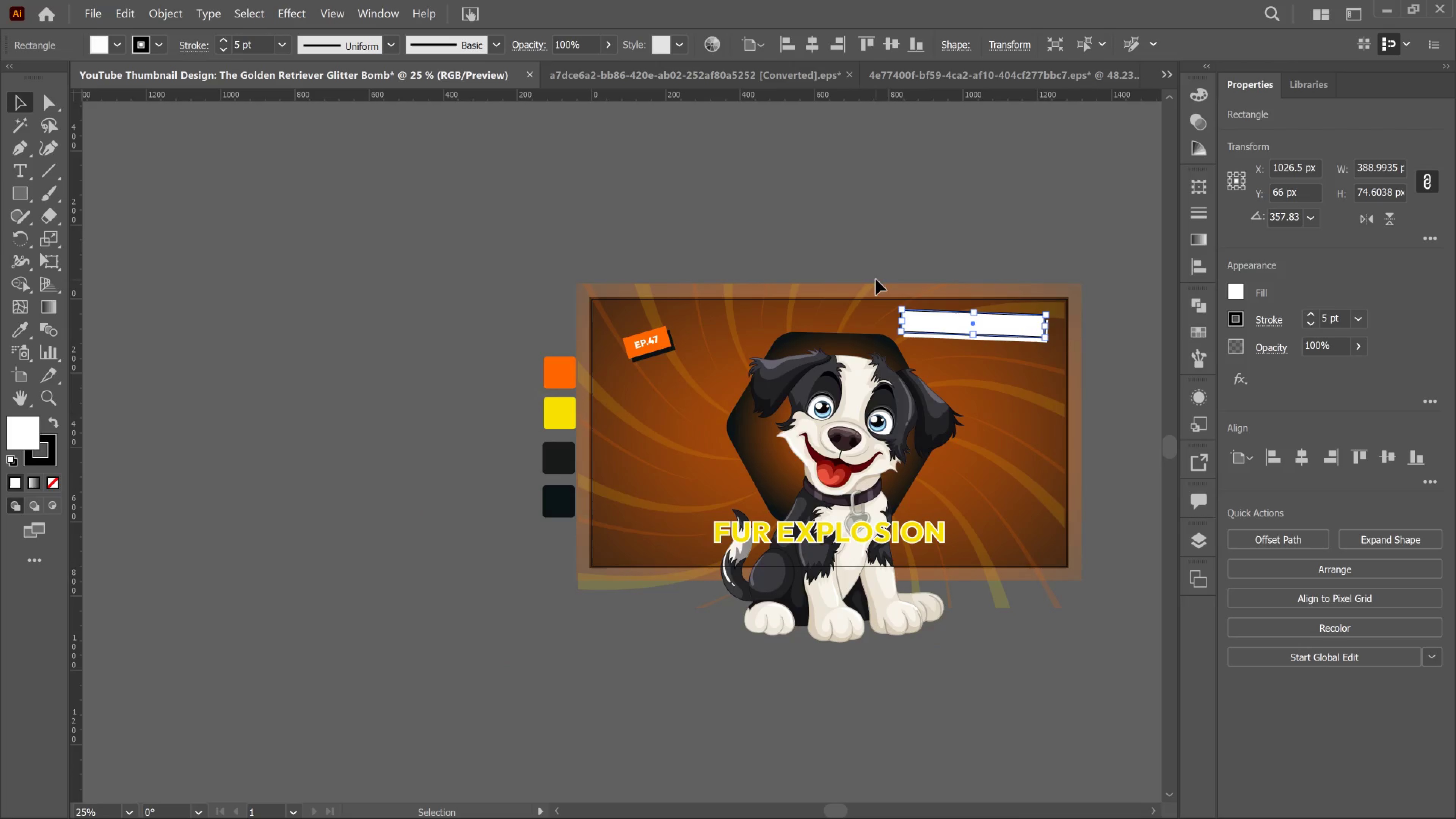 
key(T)
 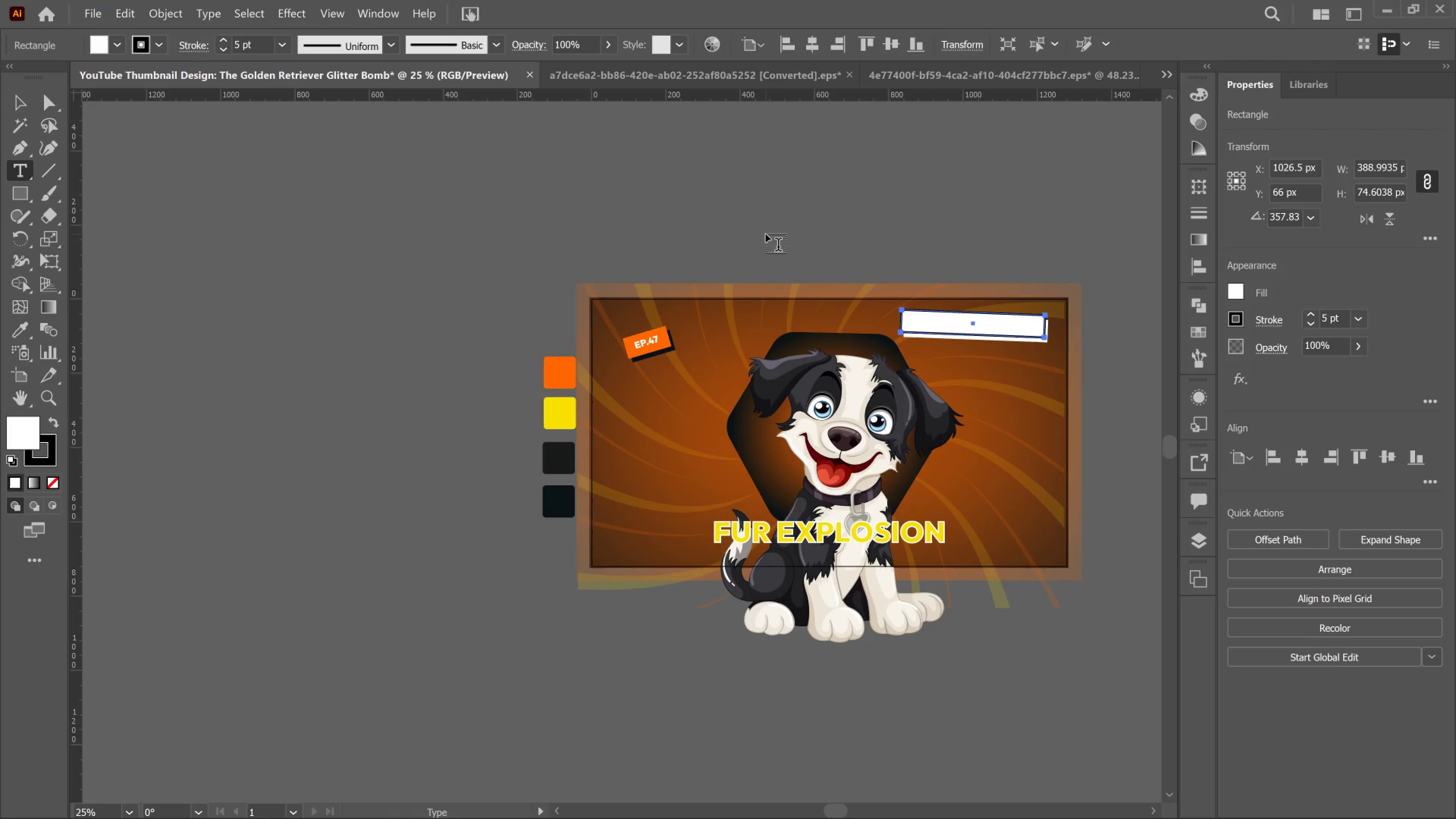 
left_click([766, 234])
 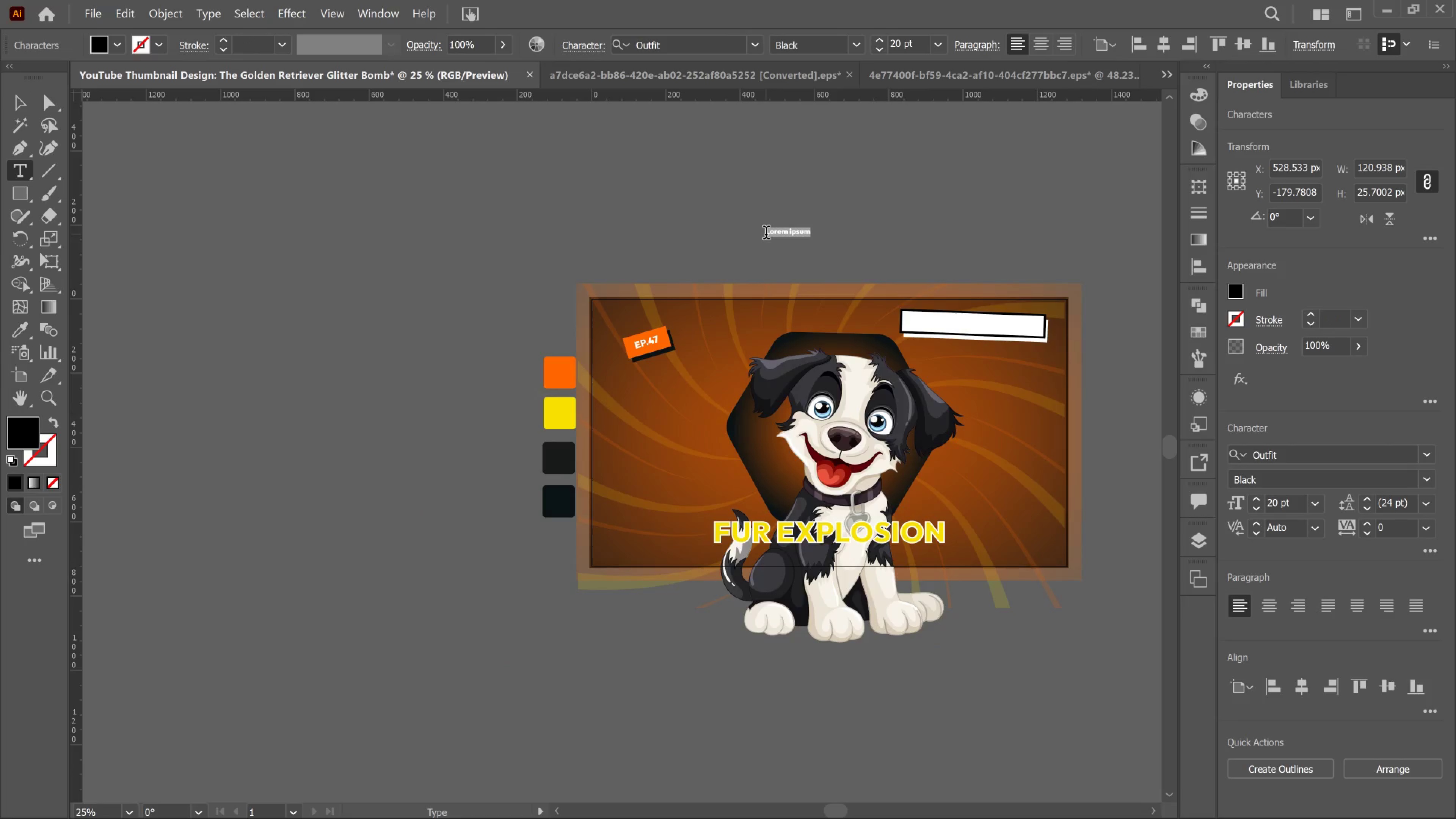 
type(extreme deshedding)
 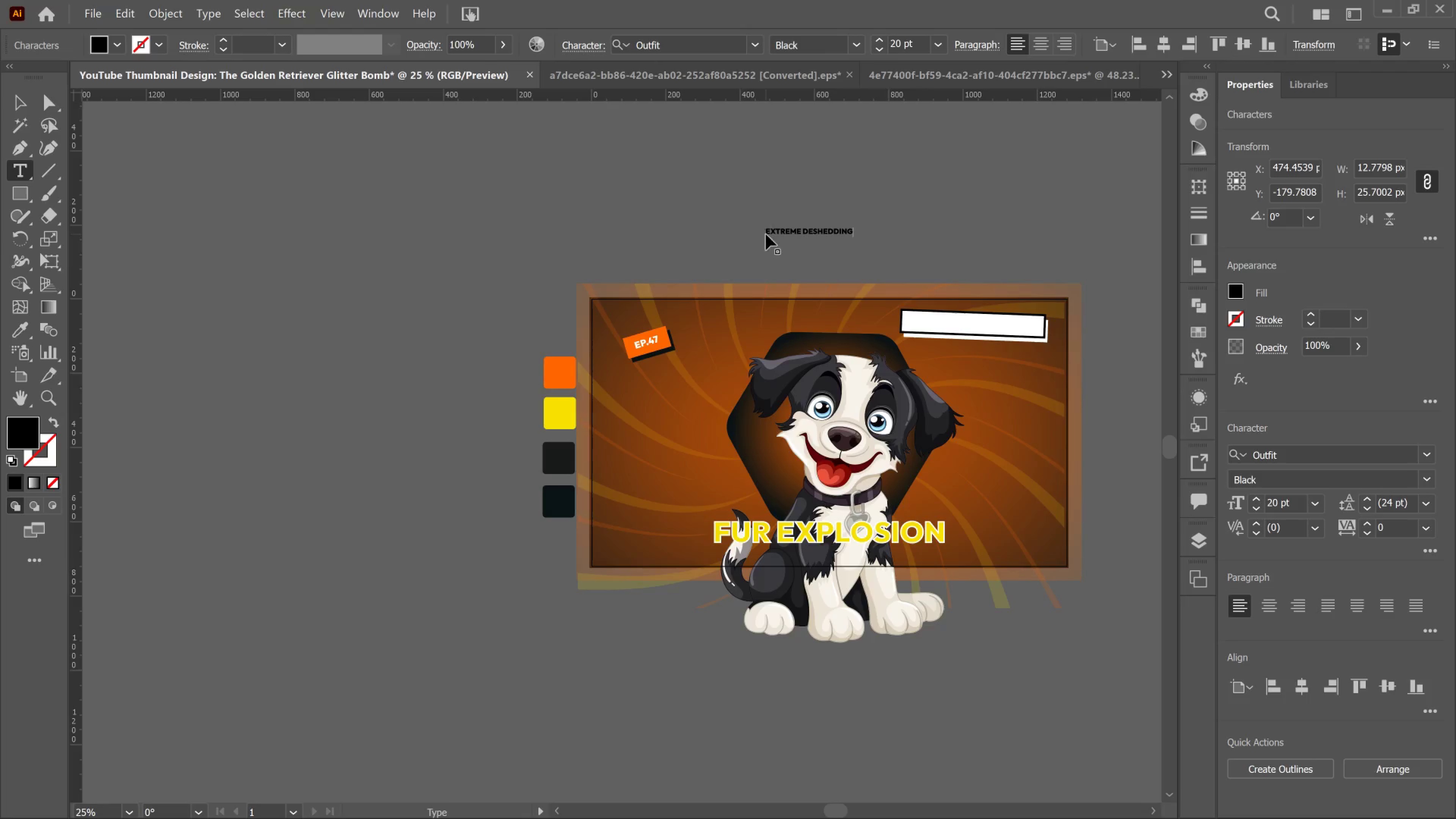 
key(Control+A)
 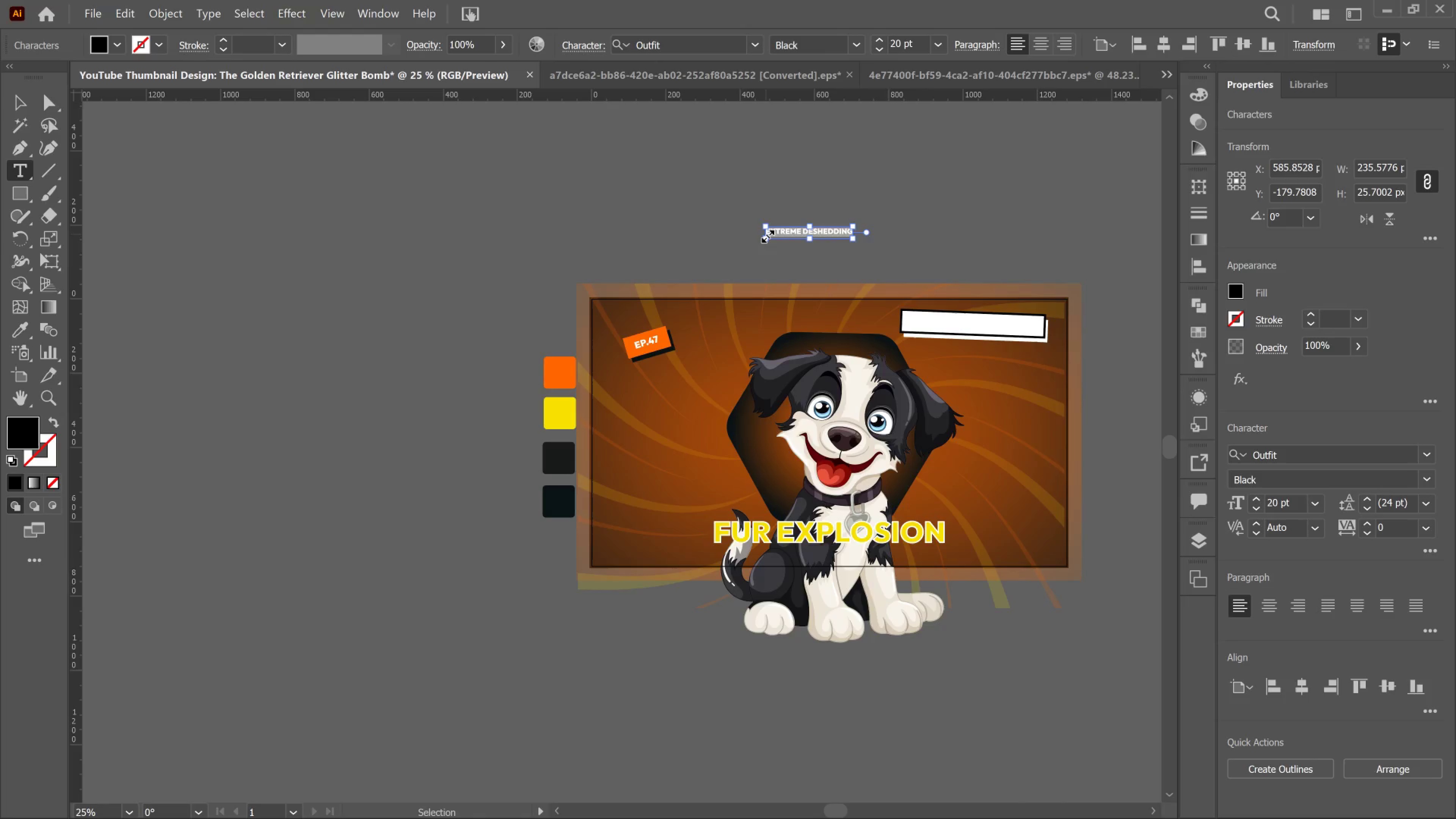 
key(Control+Shift+Period)
 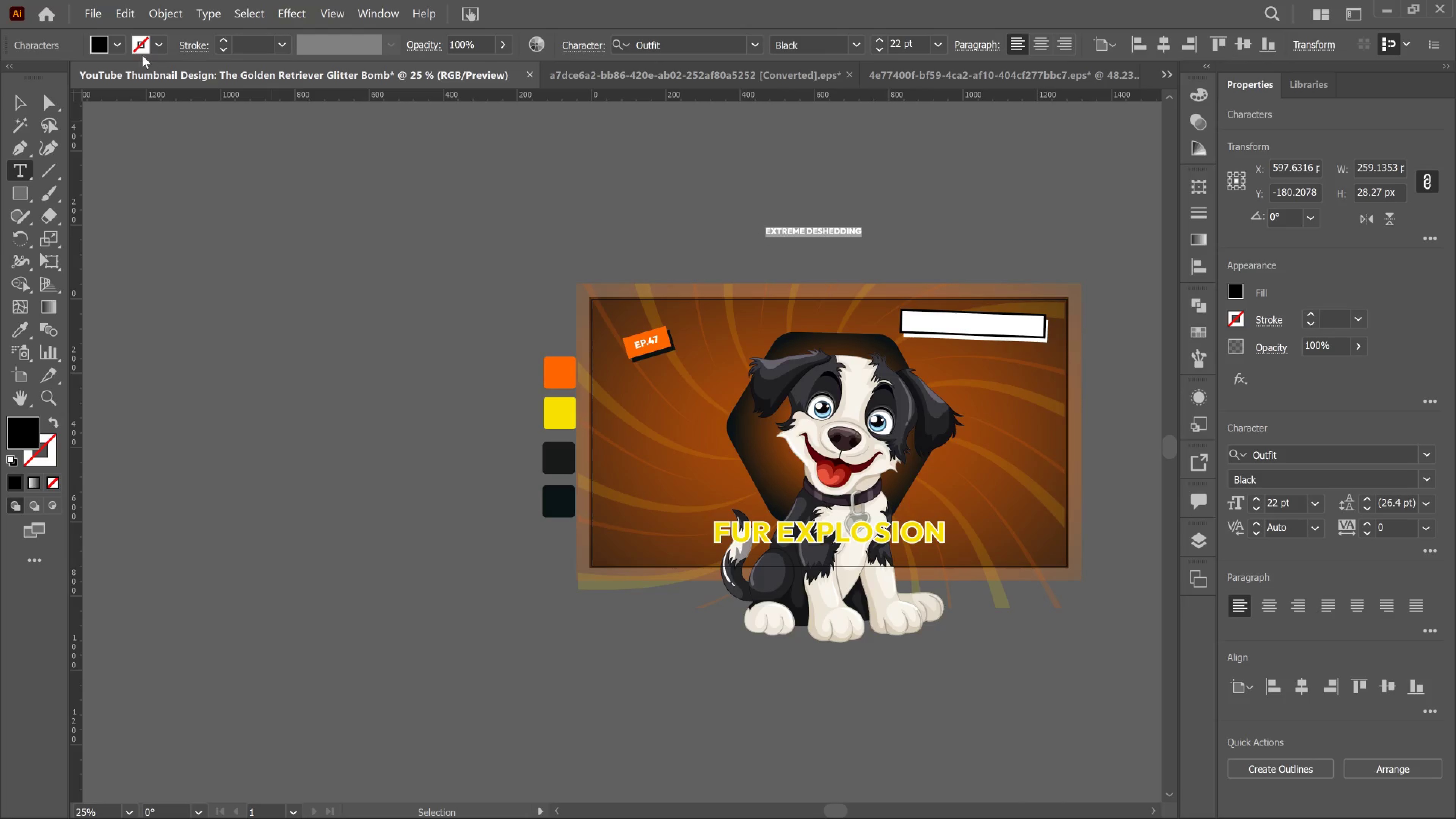 
left_click_drag(start_coordinate=[118, 46], to_coordinate=[121, 47])
 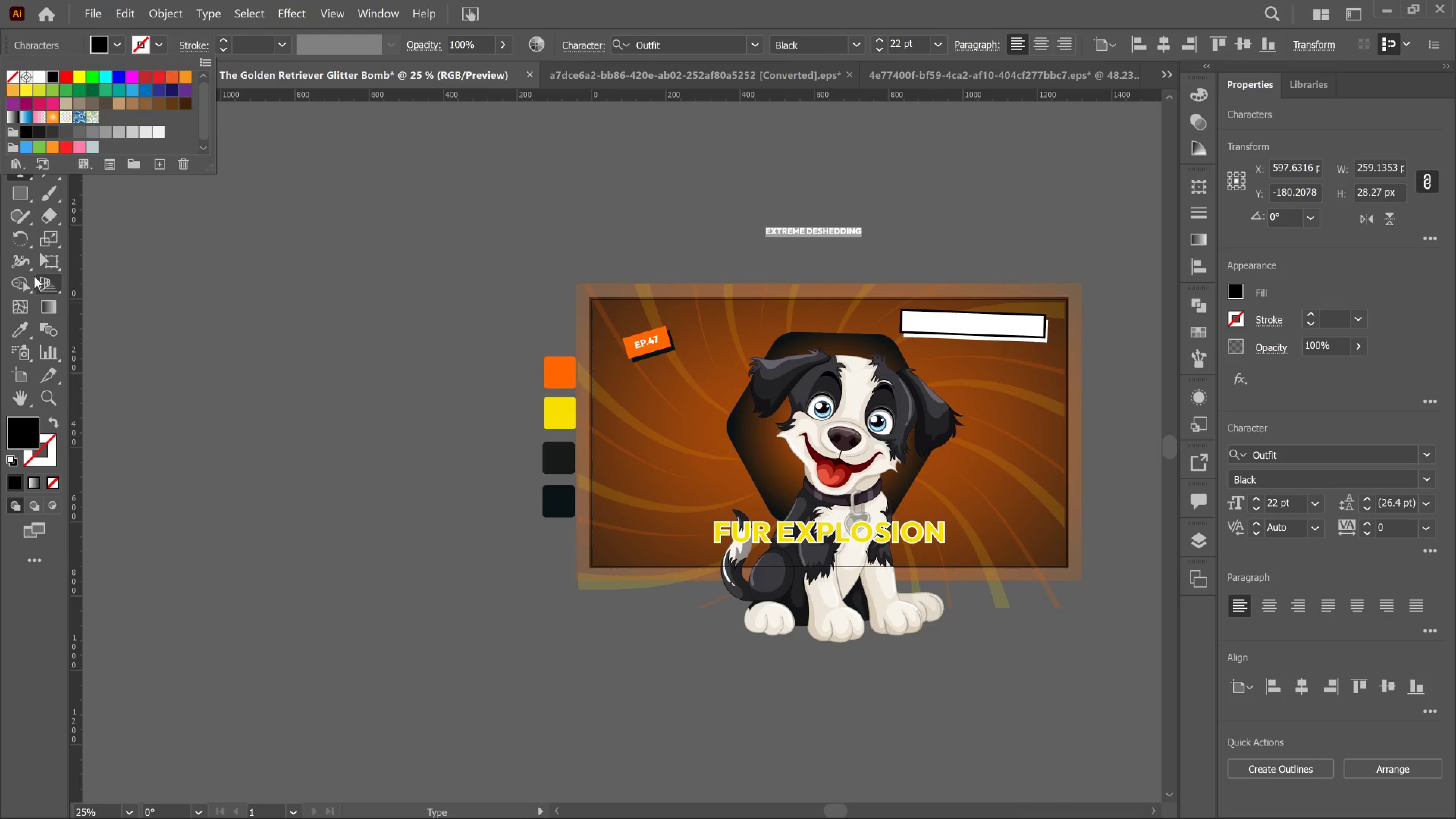 
left_click([25, 339])
 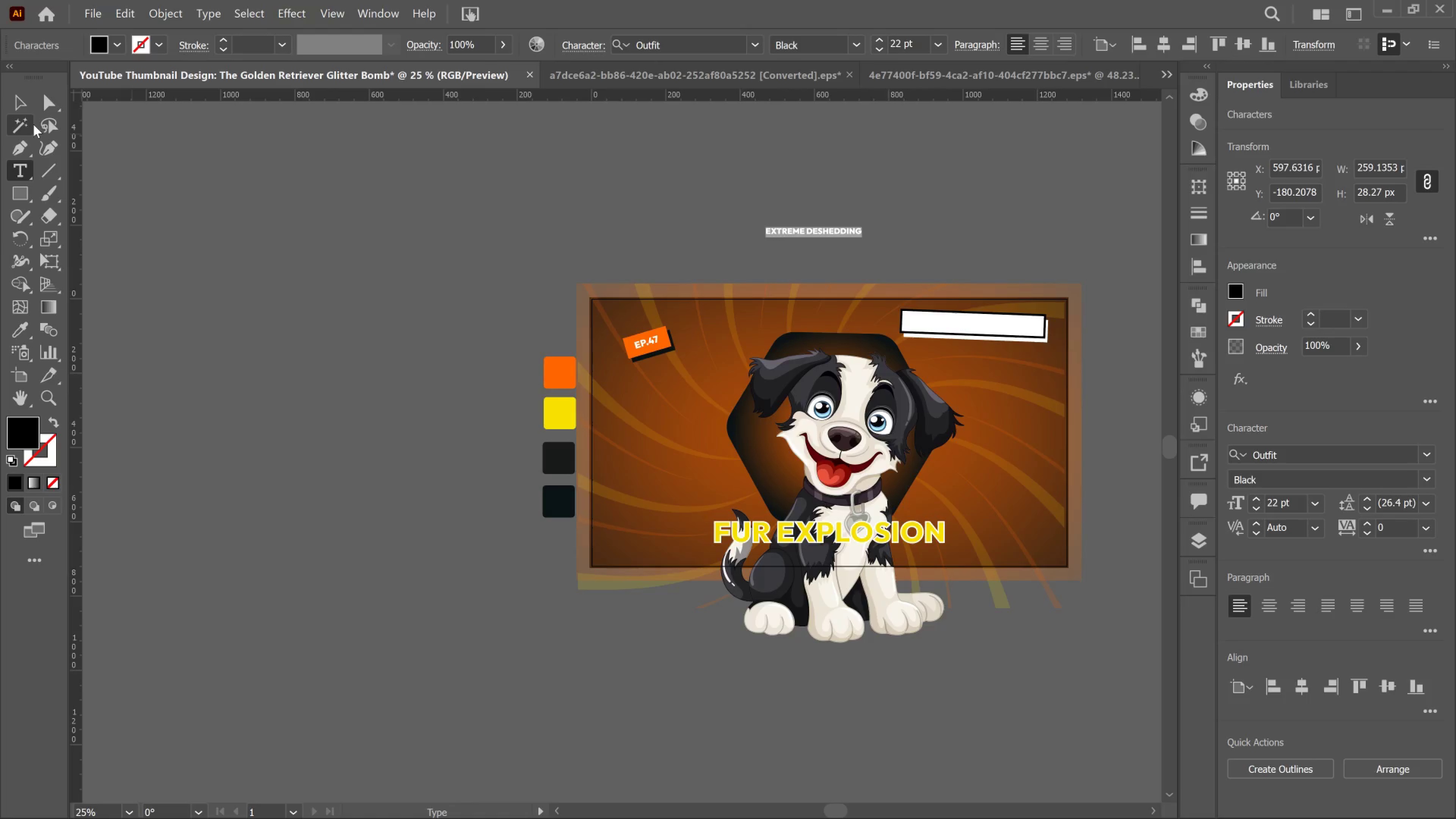 
left_click([27, 105])
 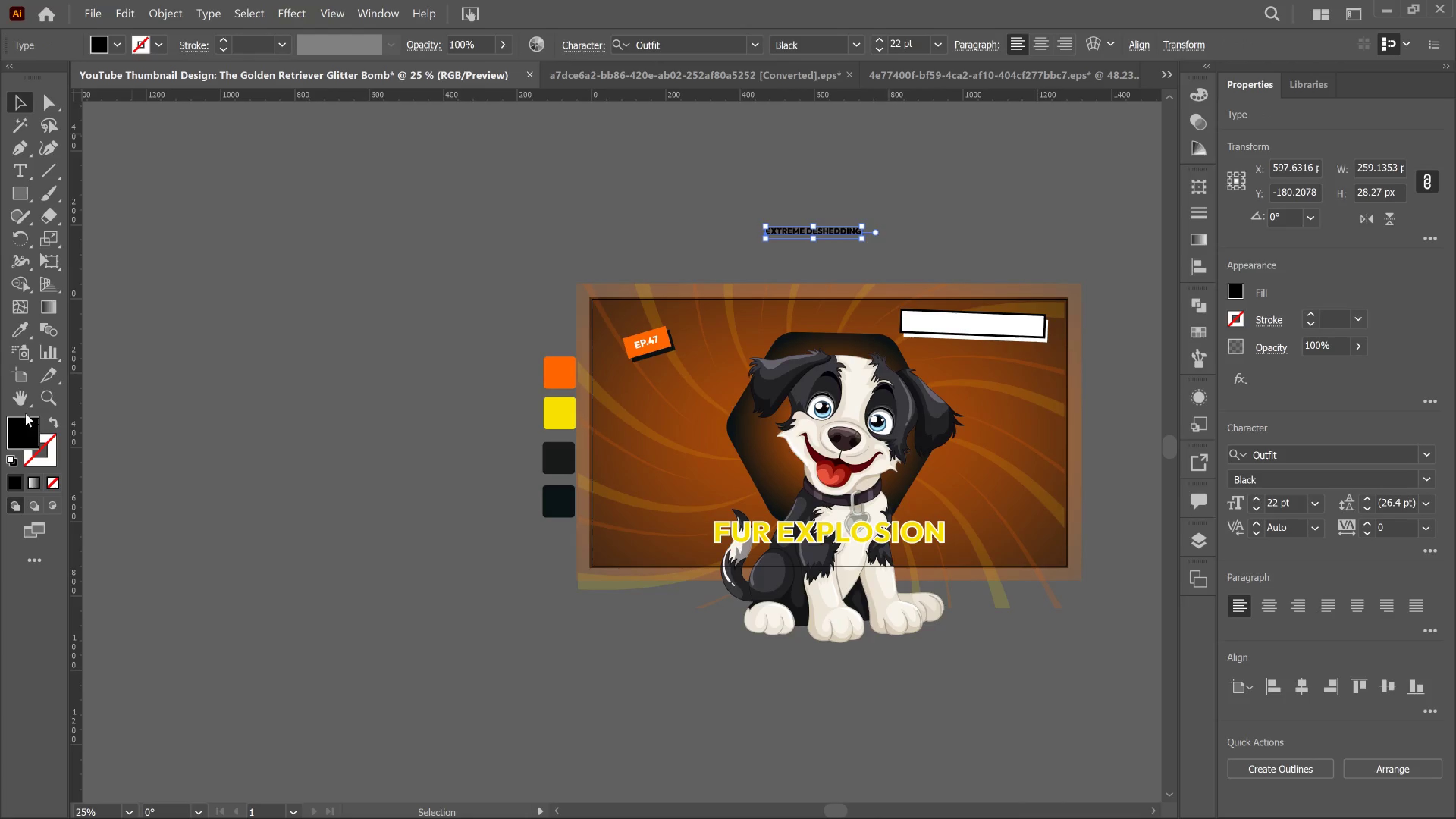 
left_click([10, 334])
 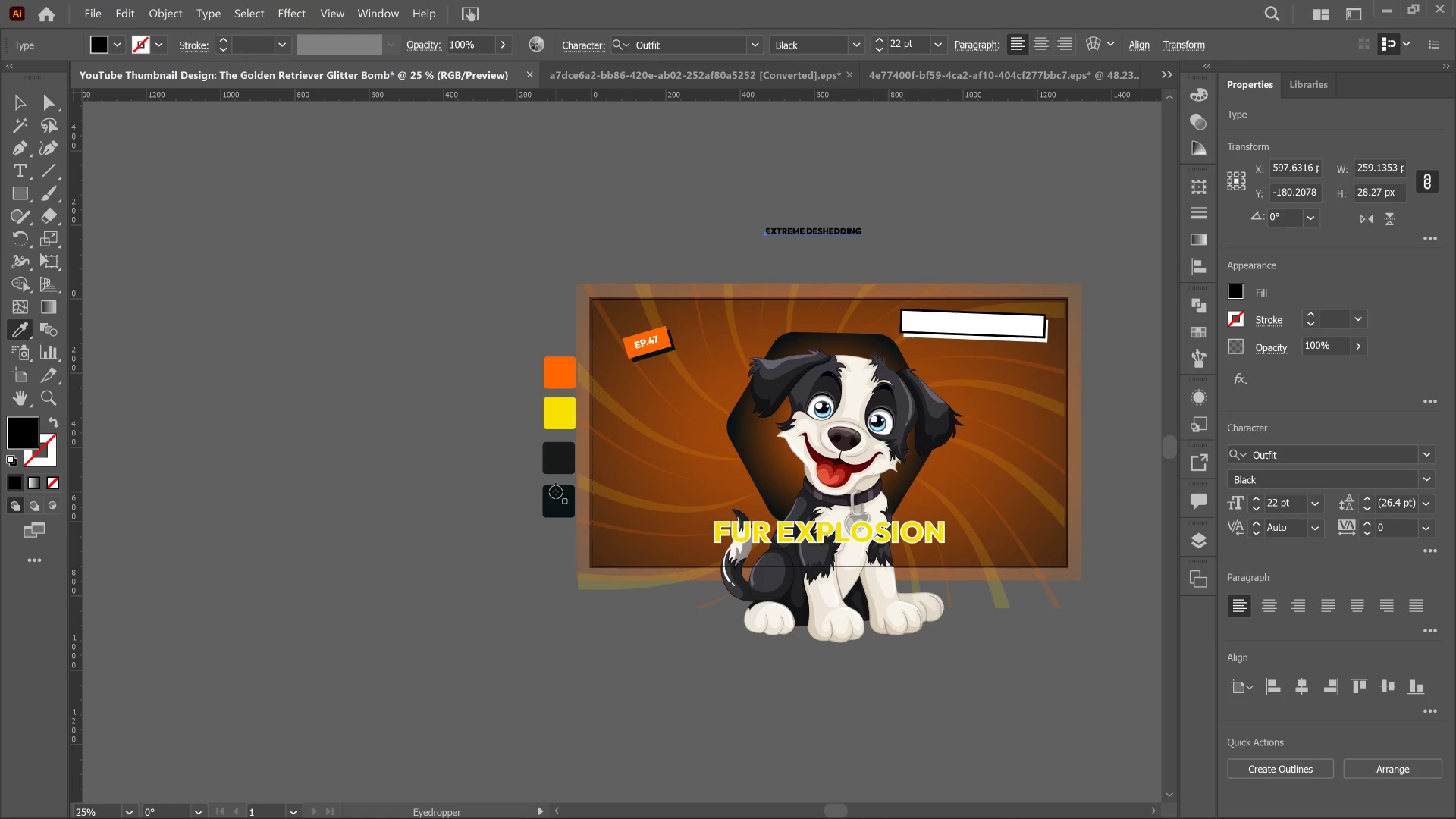 
left_click([555, 492])
 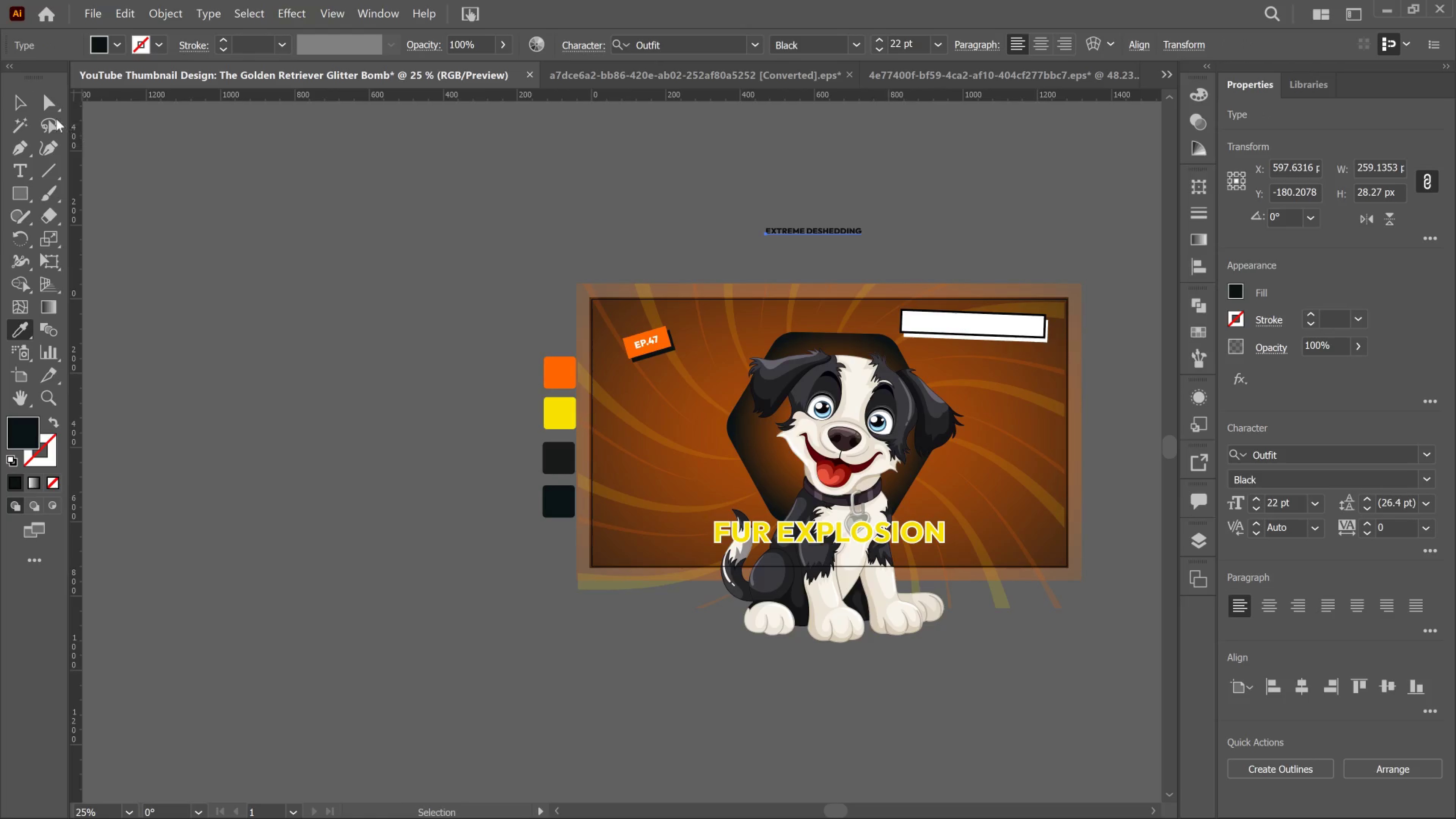 
left_click([23, 97])
 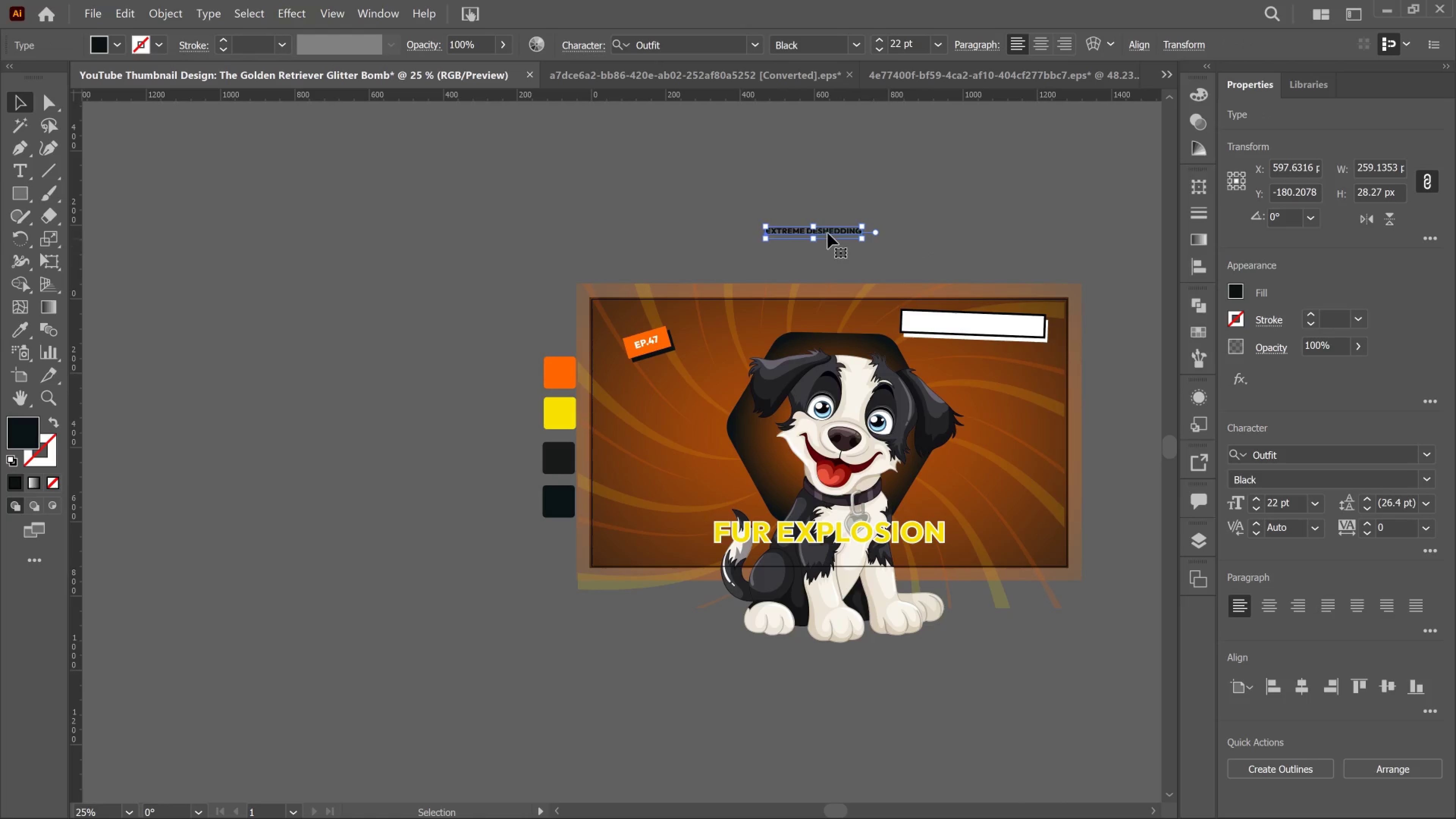 
left_click_drag(start_coordinate=[827, 233], to_coordinate=[980, 330])
 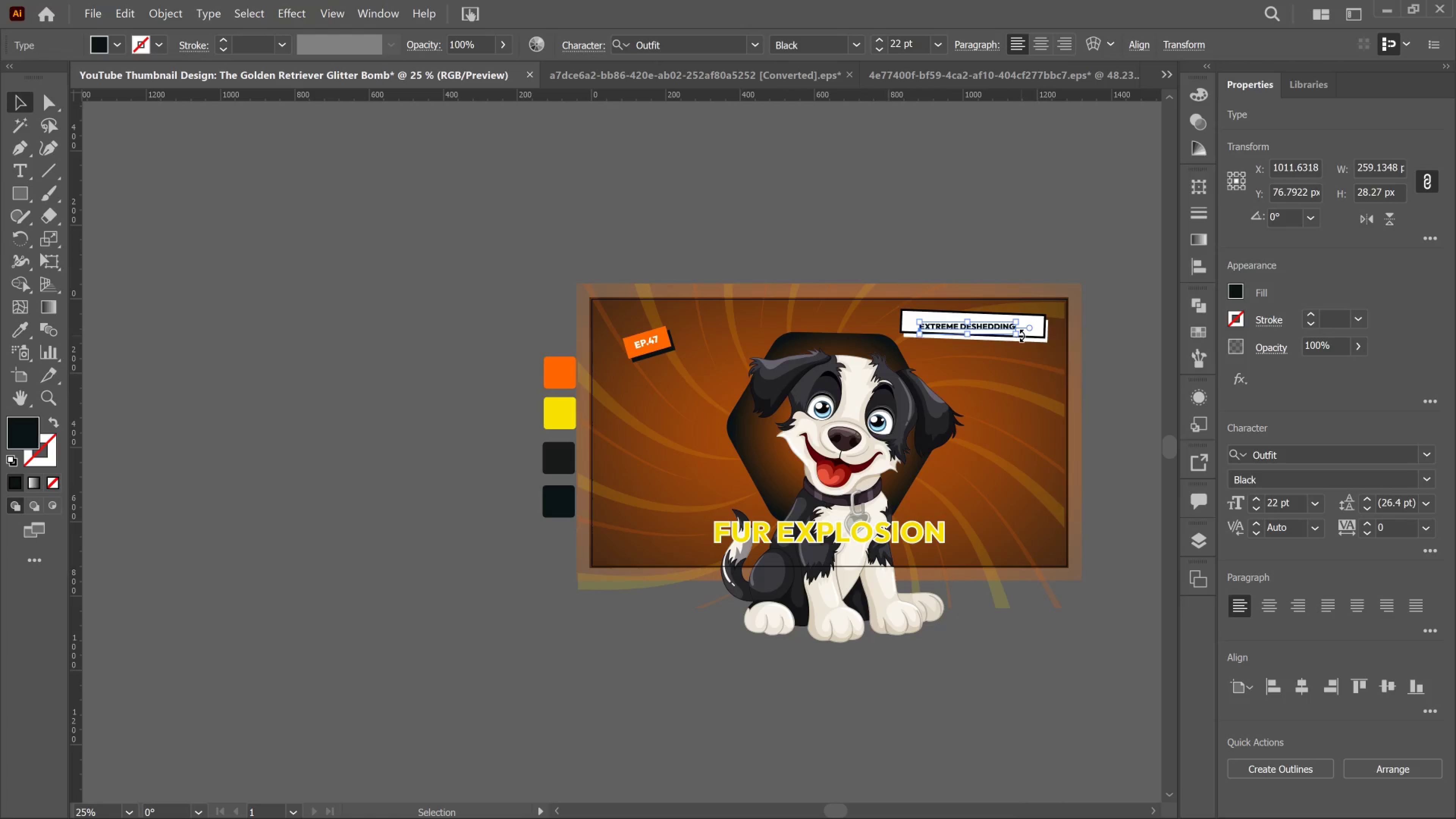 
left_click_drag(start_coordinate=[1021, 332], to_coordinate=[1021, 334])
 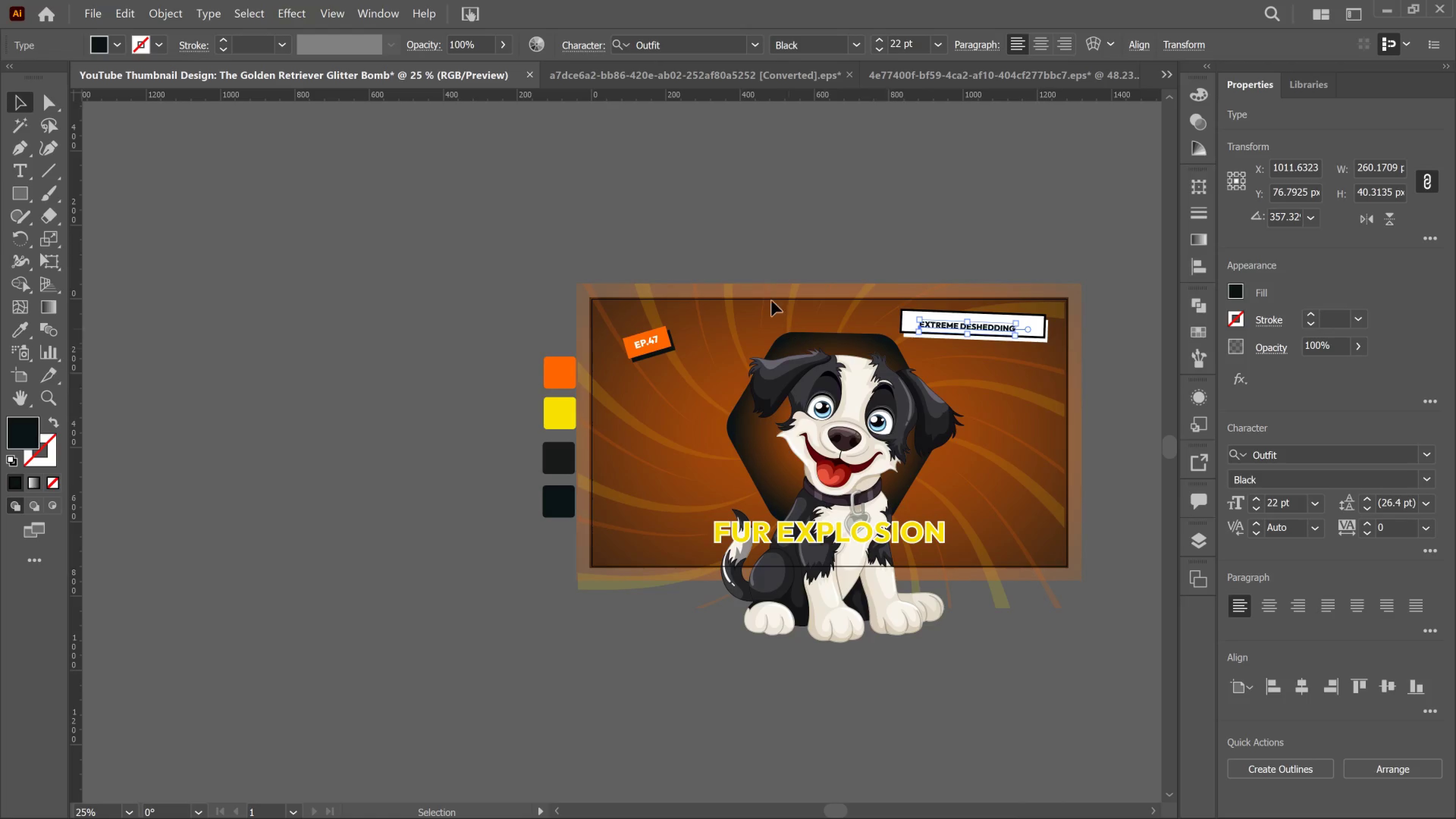 
left_click_drag(start_coordinate=[764, 209], to_coordinate=[766, 209])
 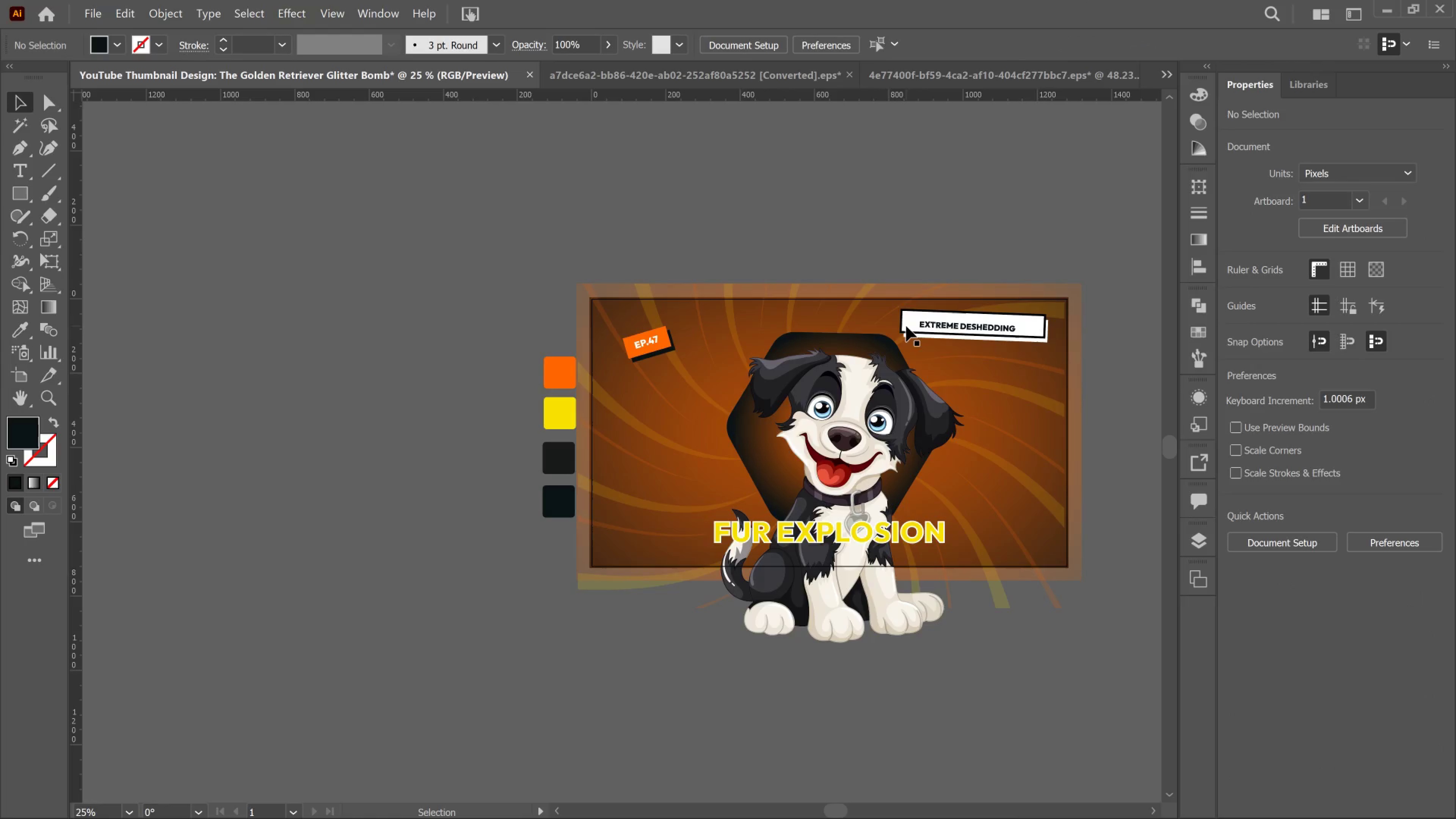 
left_click([906, 326])
 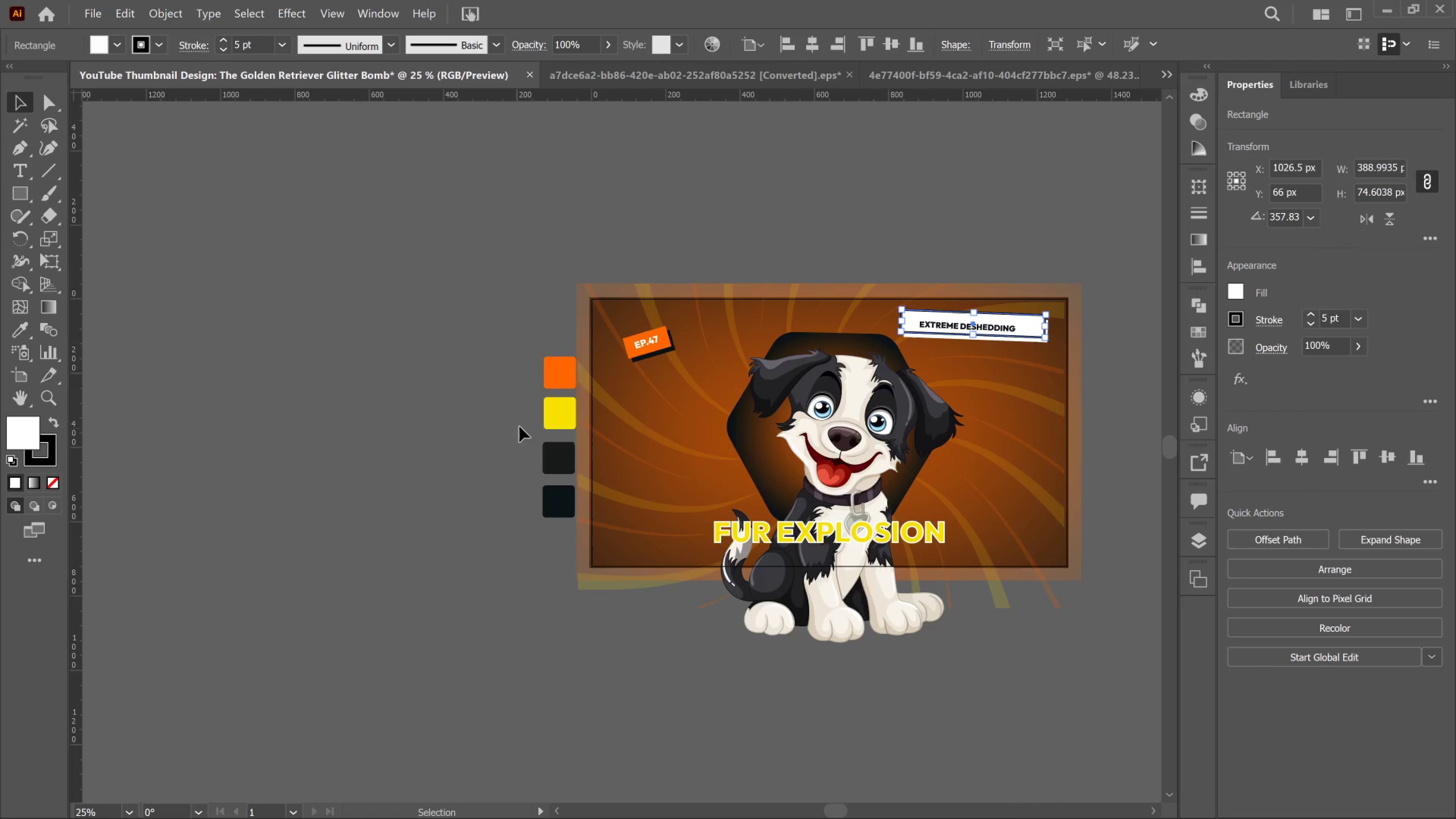 
left_click([560, 420])
 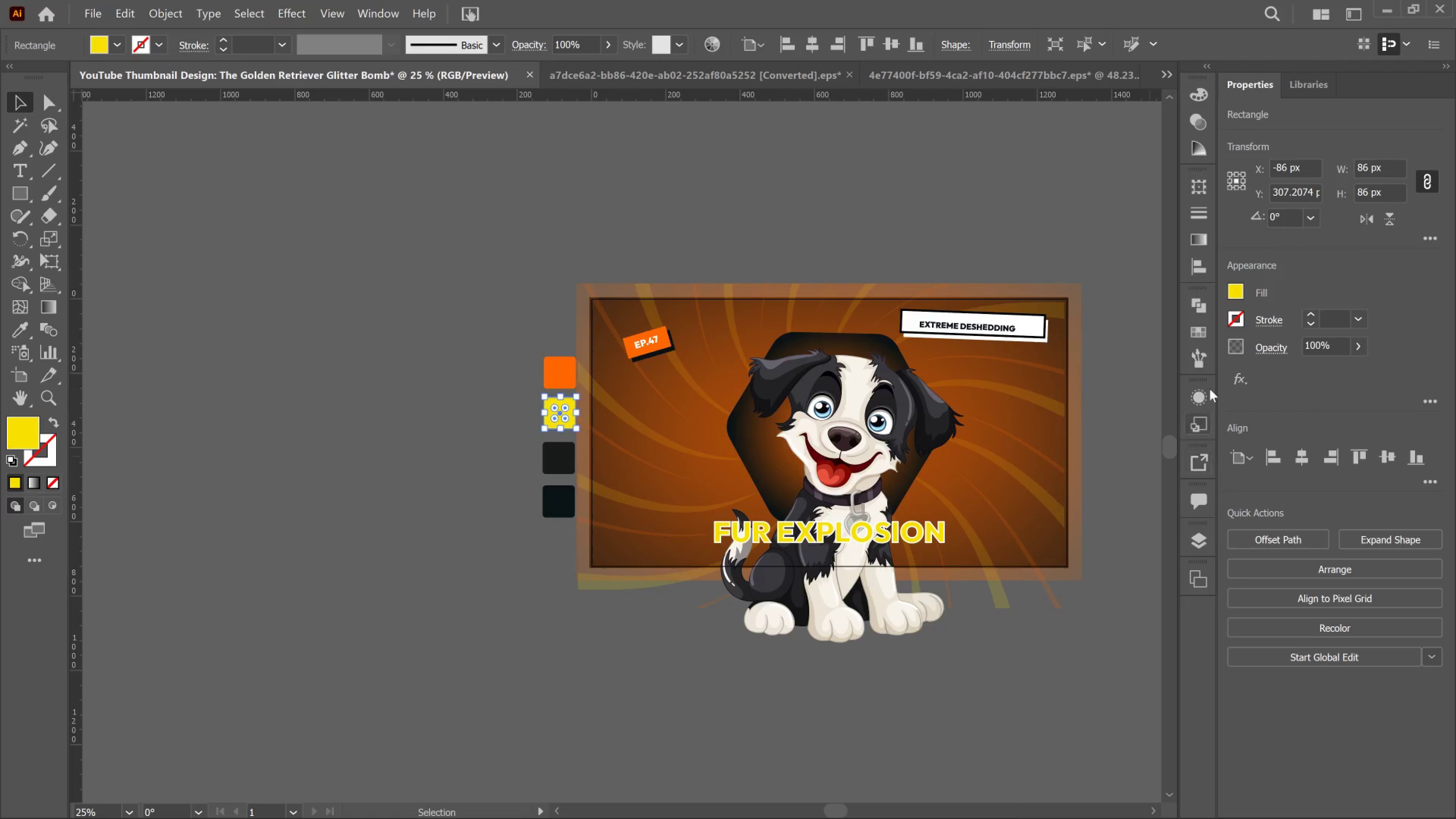 
left_click([1203, 335])
 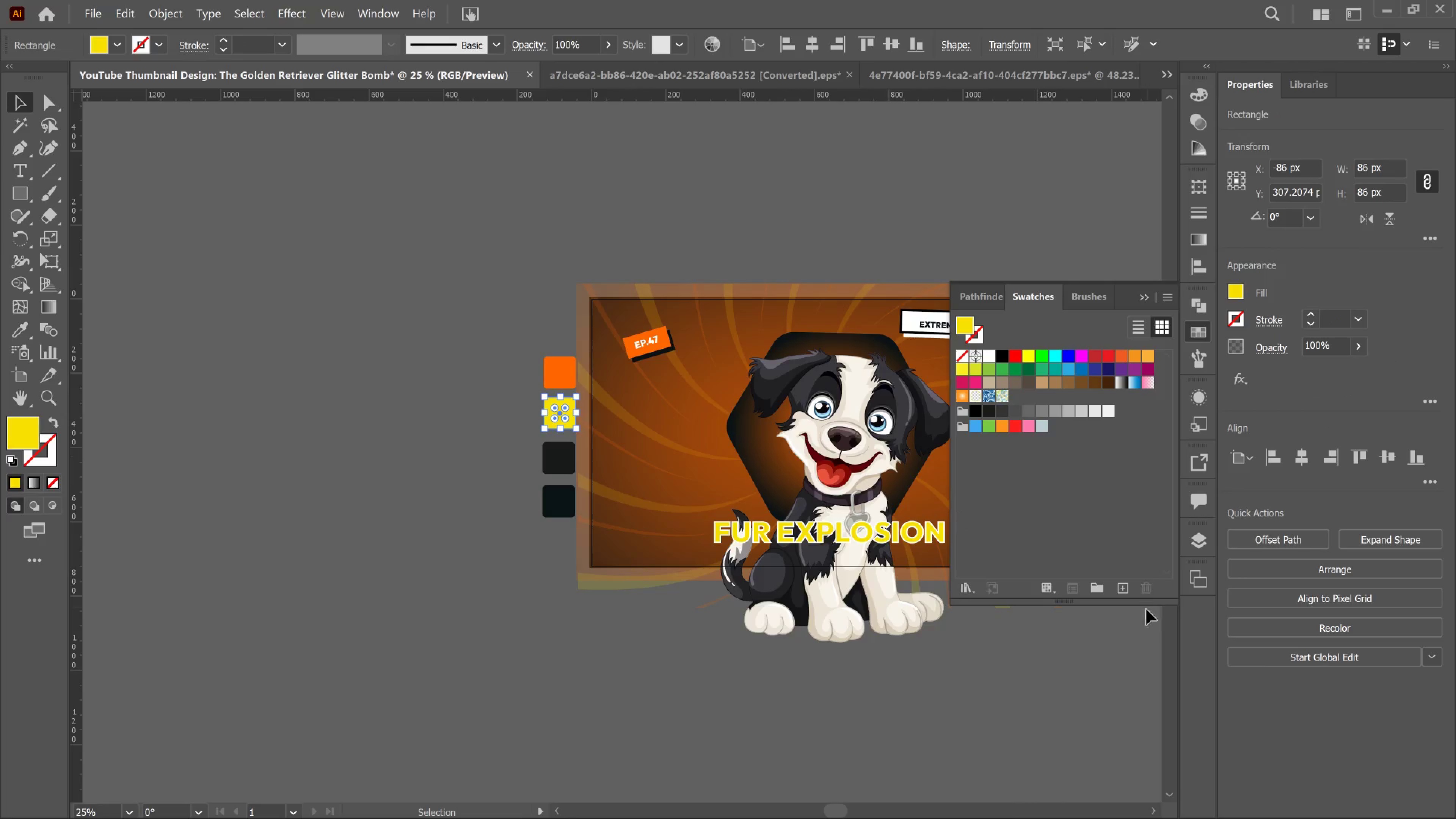 
left_click([1120, 591])
 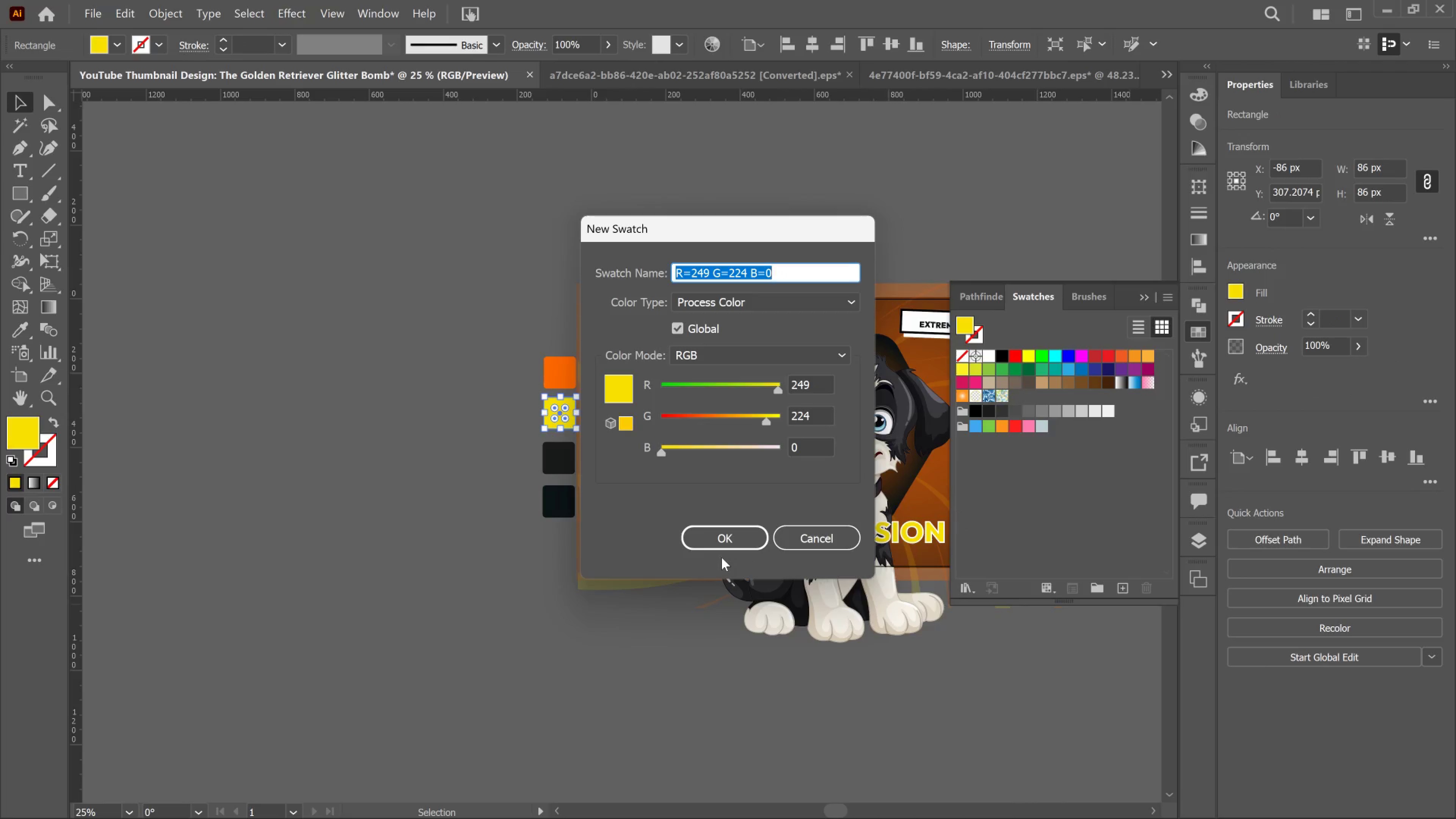 
left_click([725, 535])
 